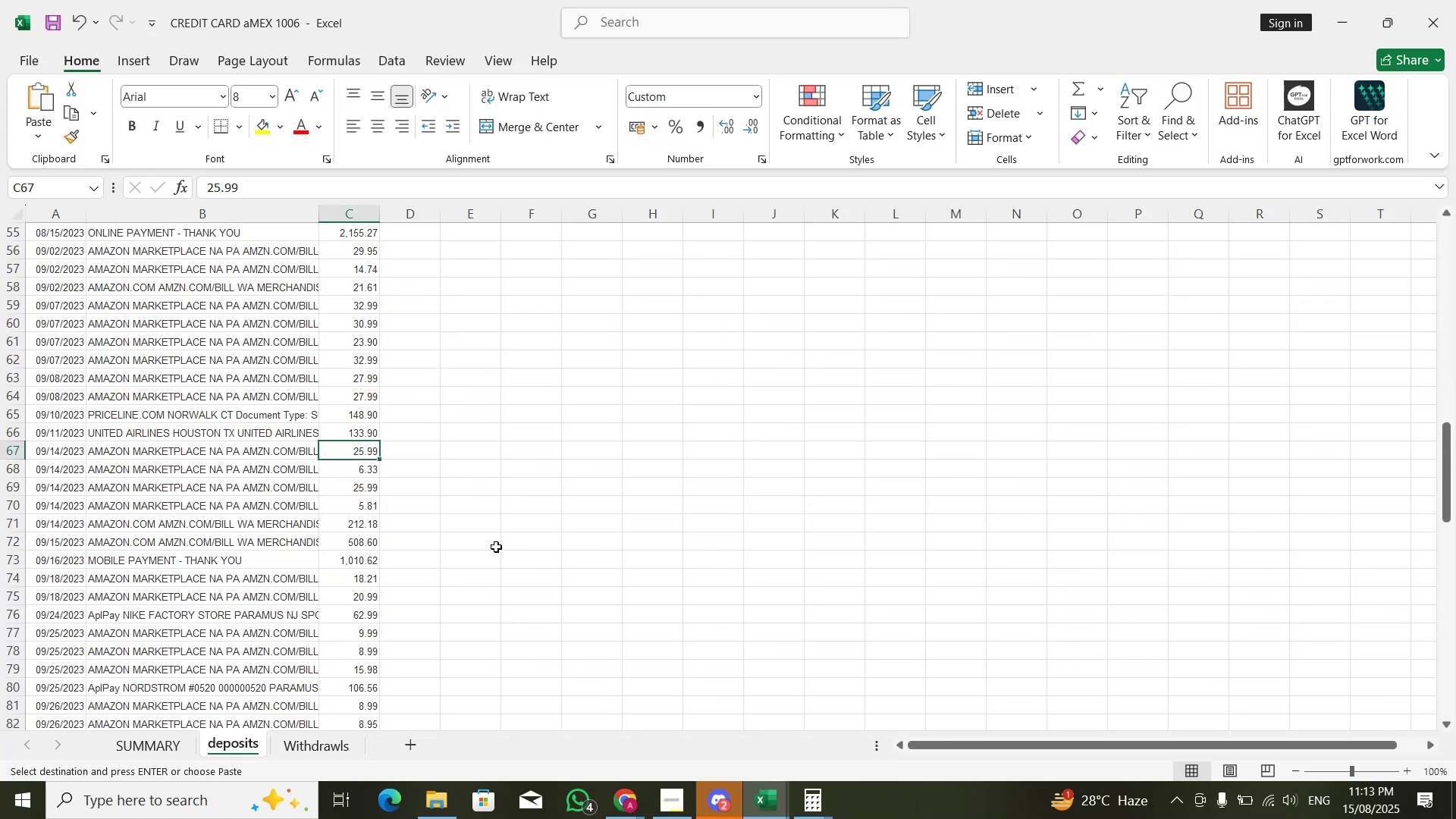 
key(Alt+AltLeft)
 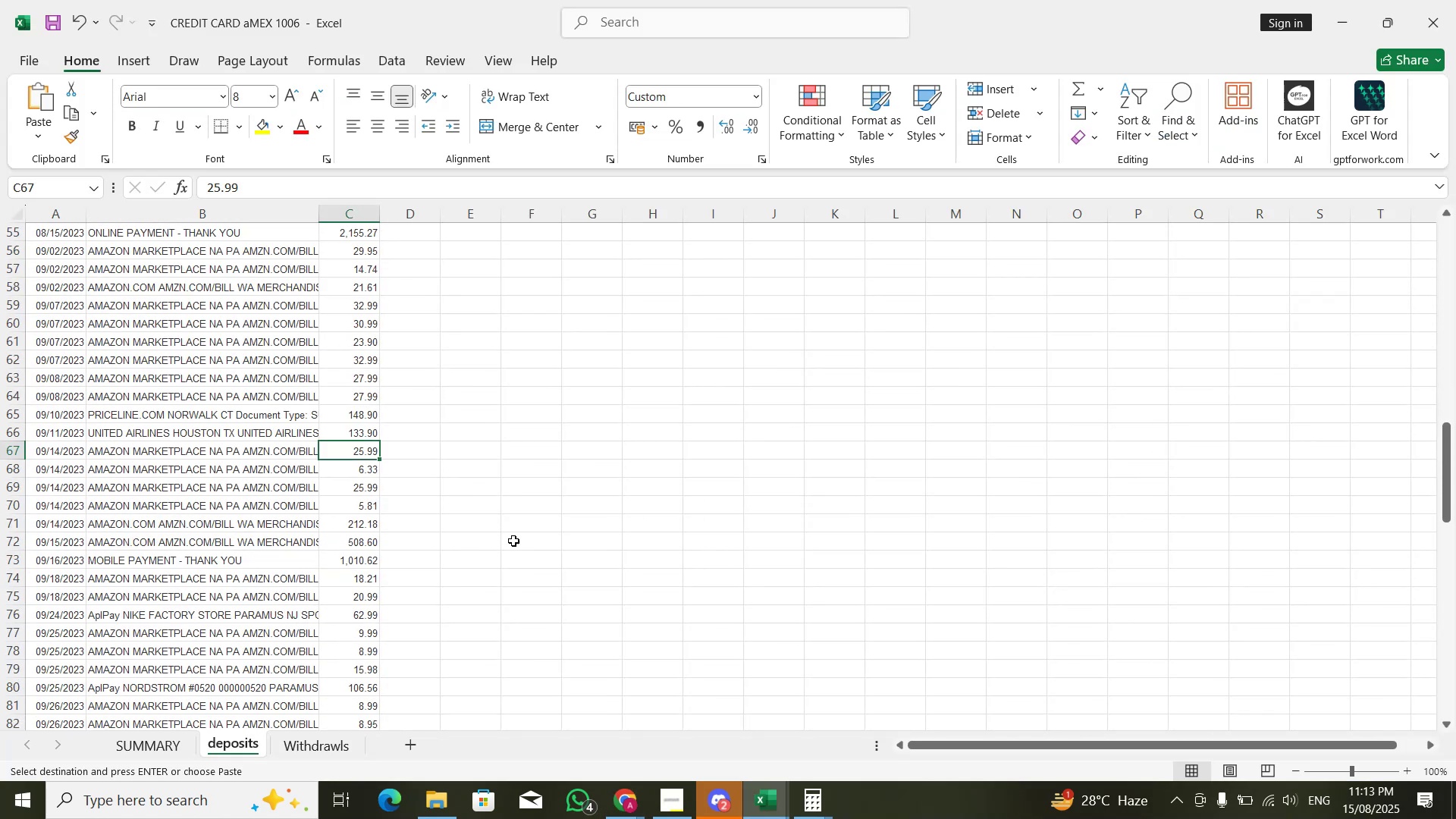 
key(Alt+Tab)
 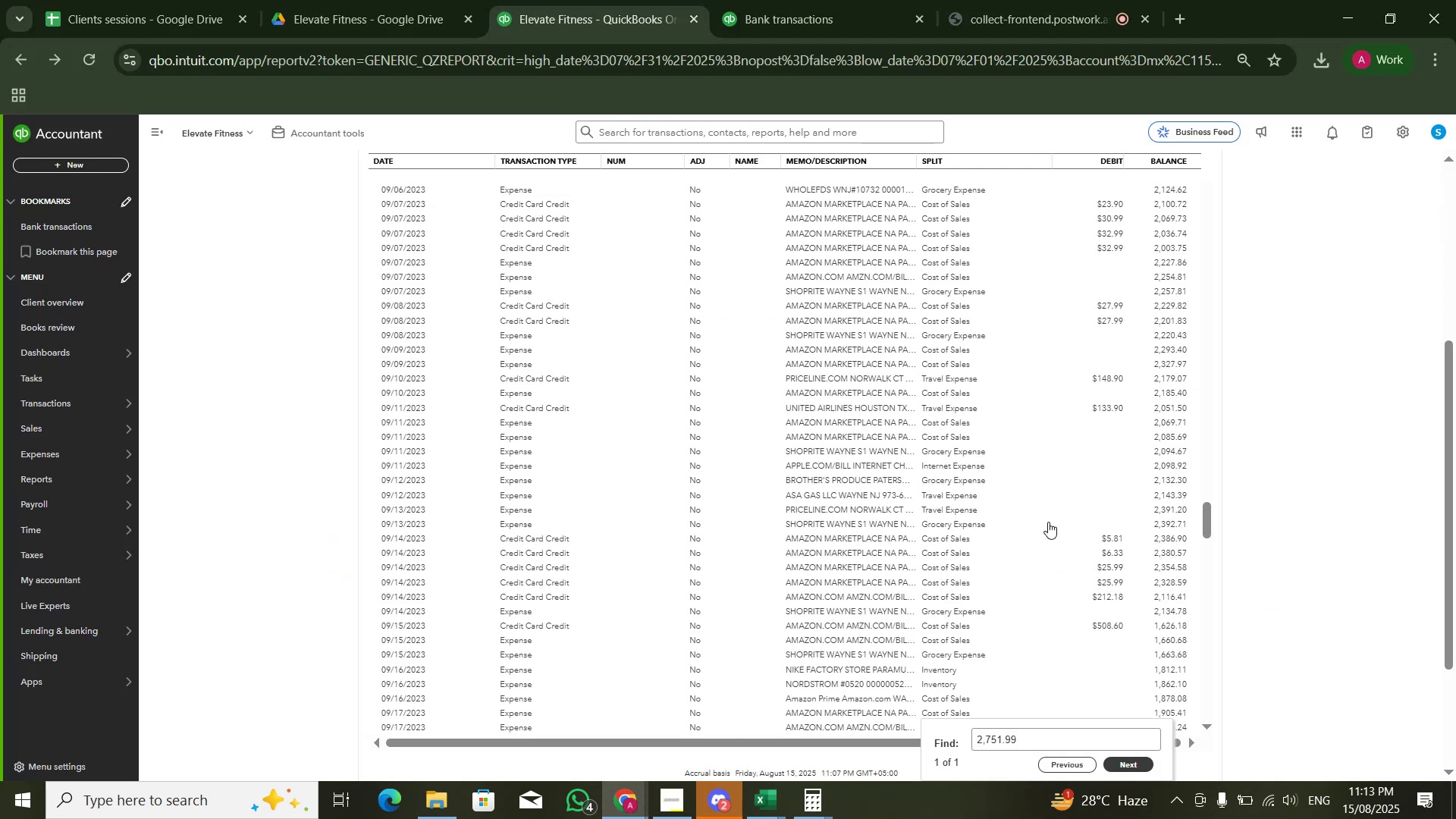 
scroll: coordinate [1049, 522], scroll_direction: down, amount: 2.0
 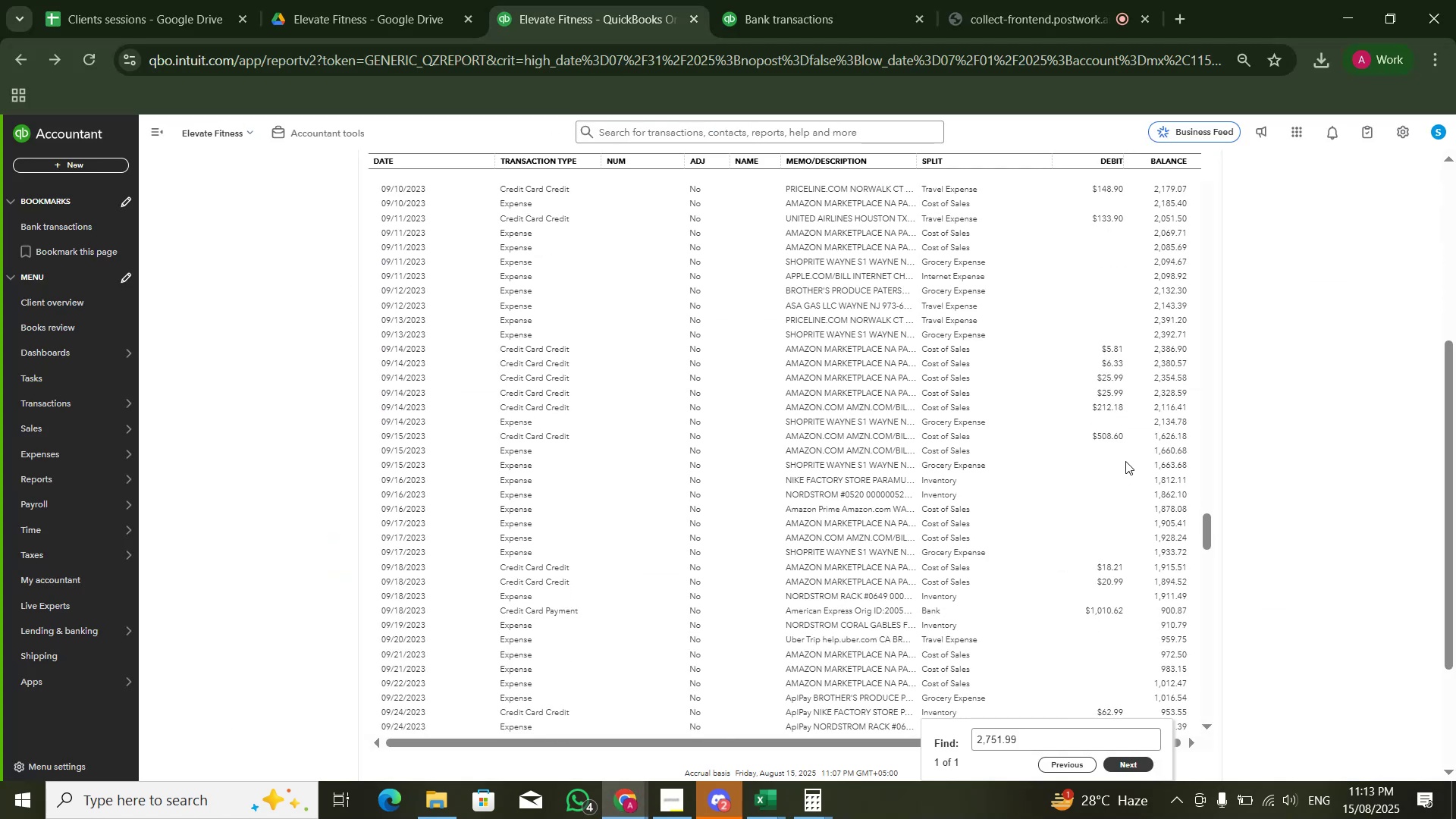 
key(Alt+AltLeft)
 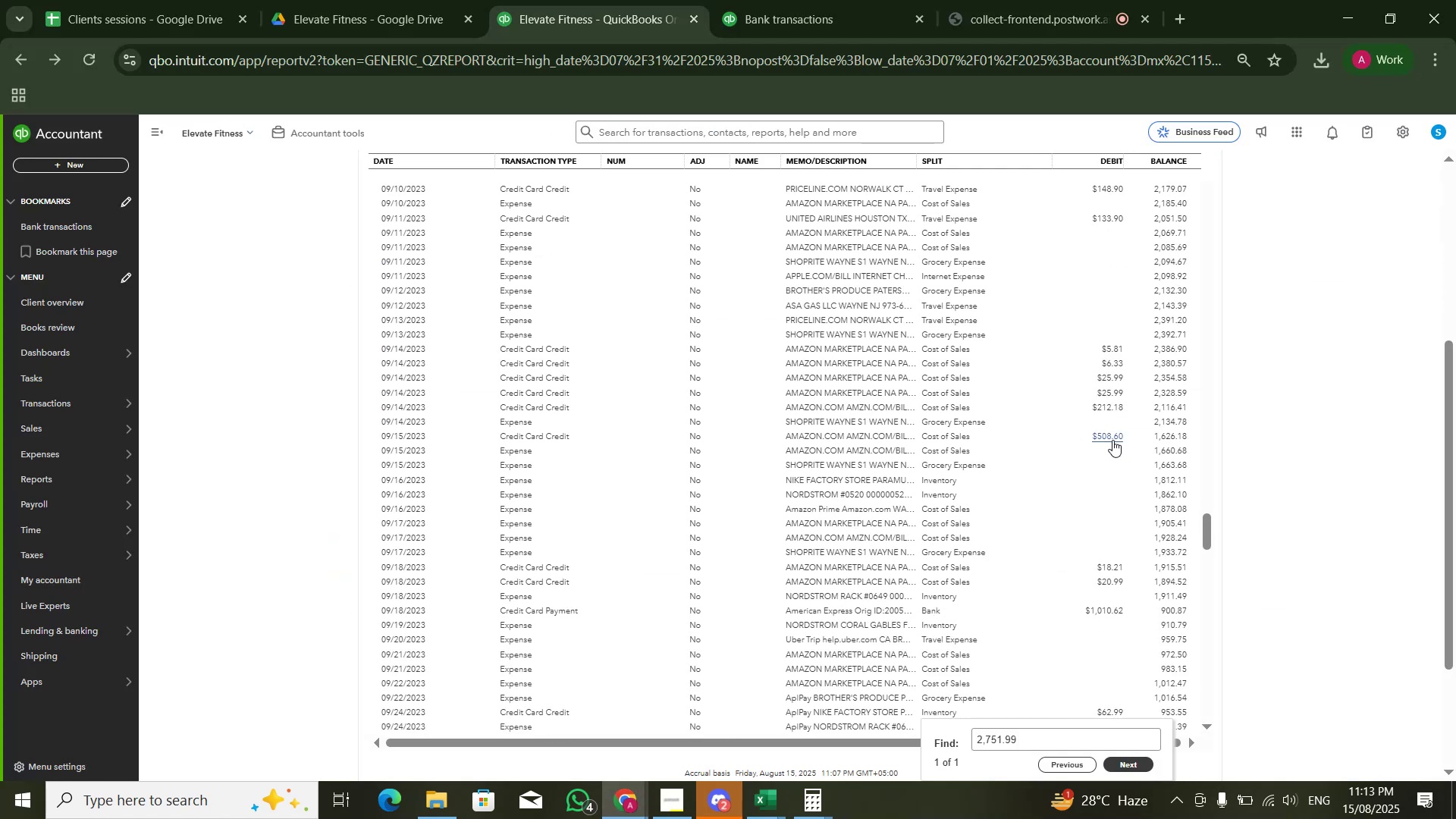 
key(Alt+Tab)
 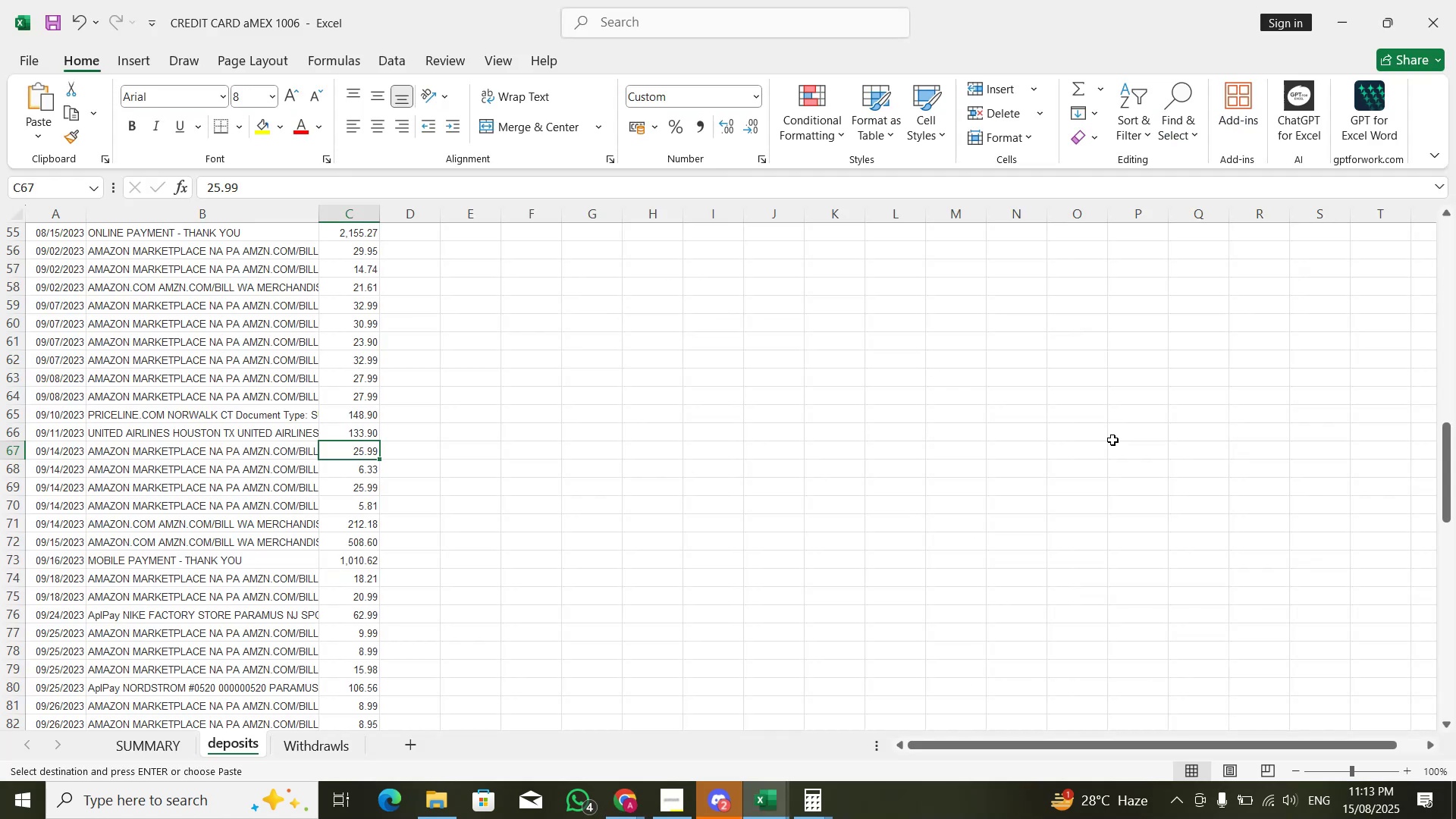 
key(Alt+AltLeft)
 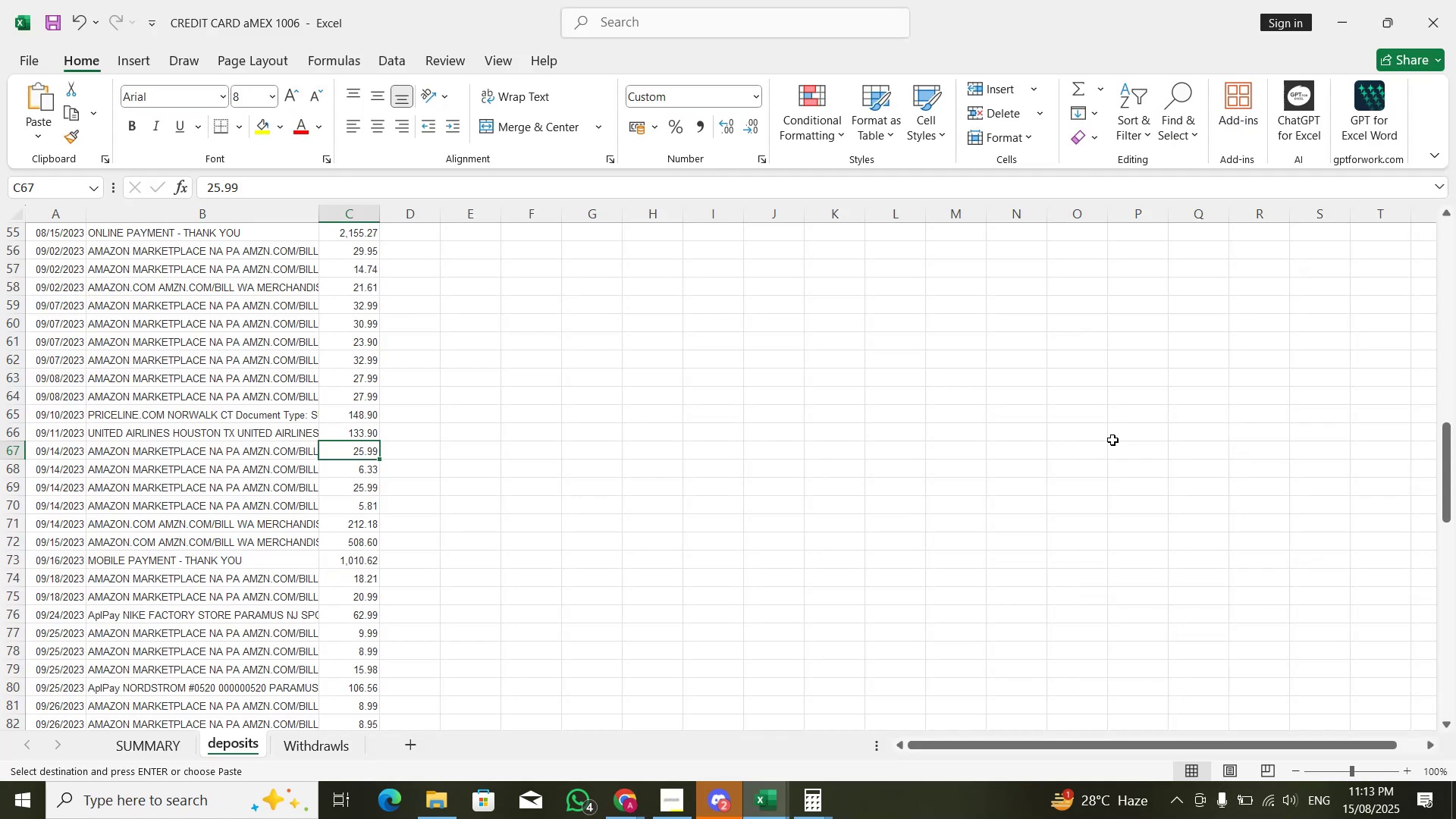 
key(Alt+Tab)
 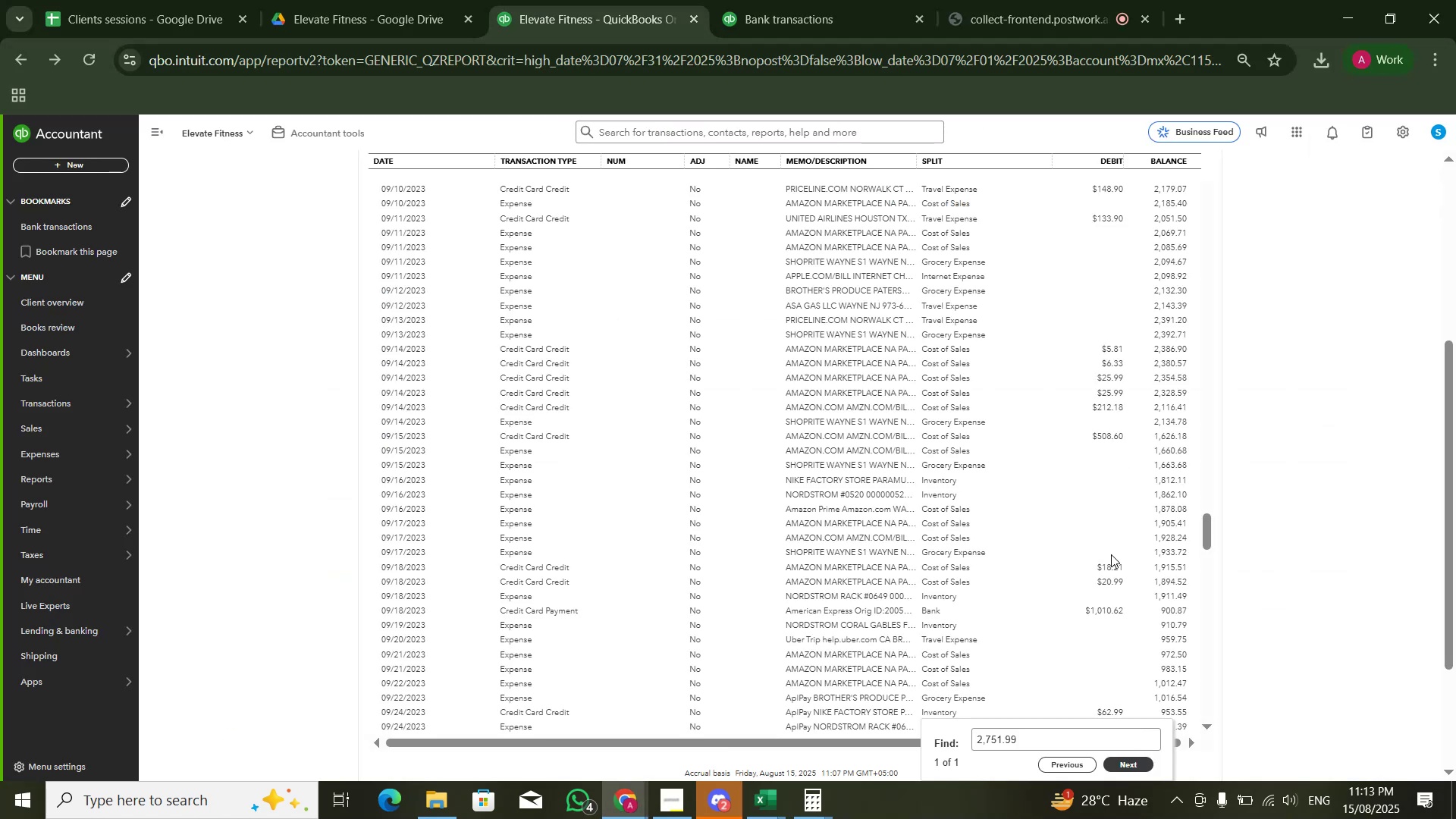 
key(Alt+AltLeft)
 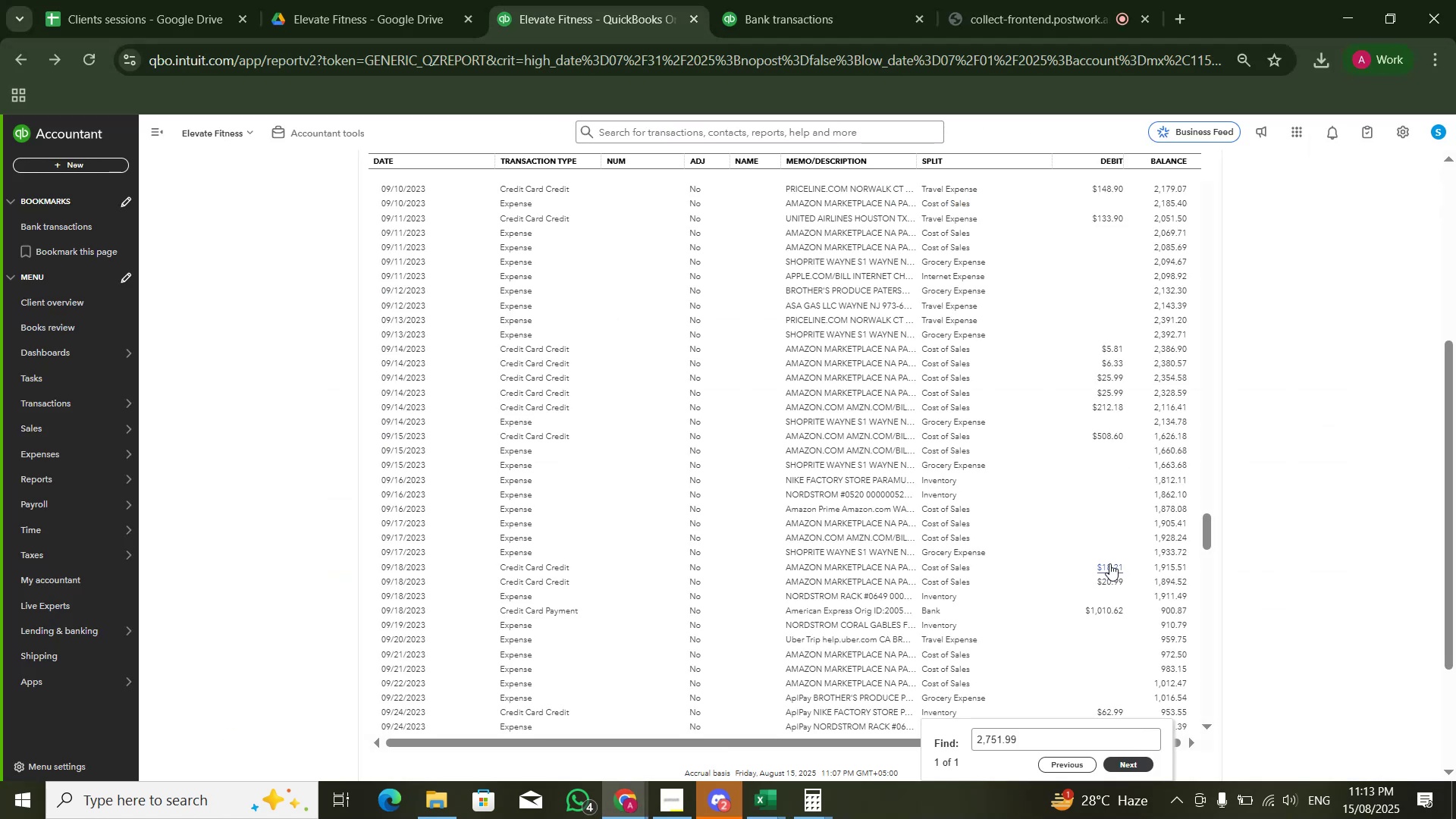 
key(Alt+Tab)
 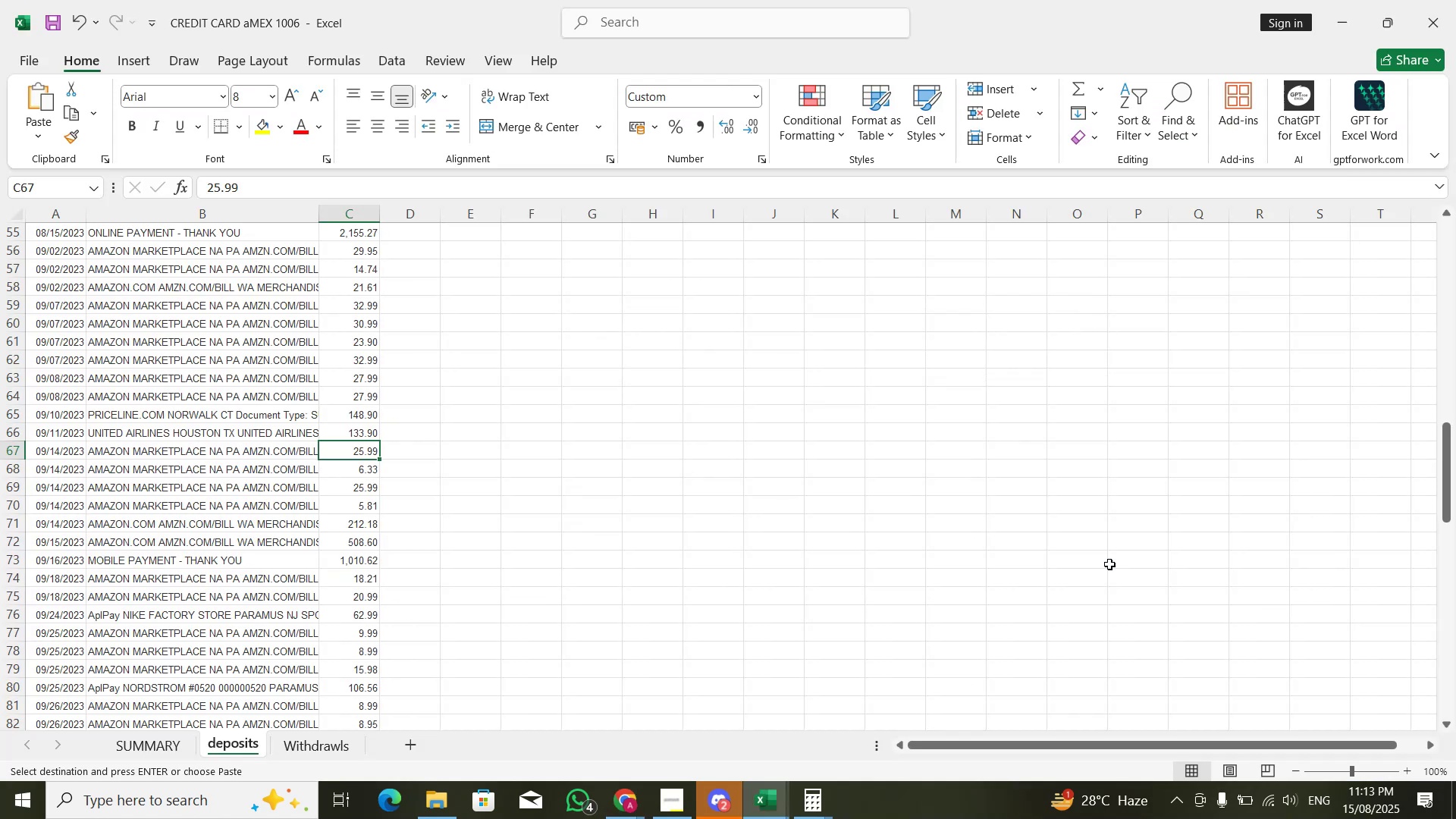 
key(Alt+AltLeft)
 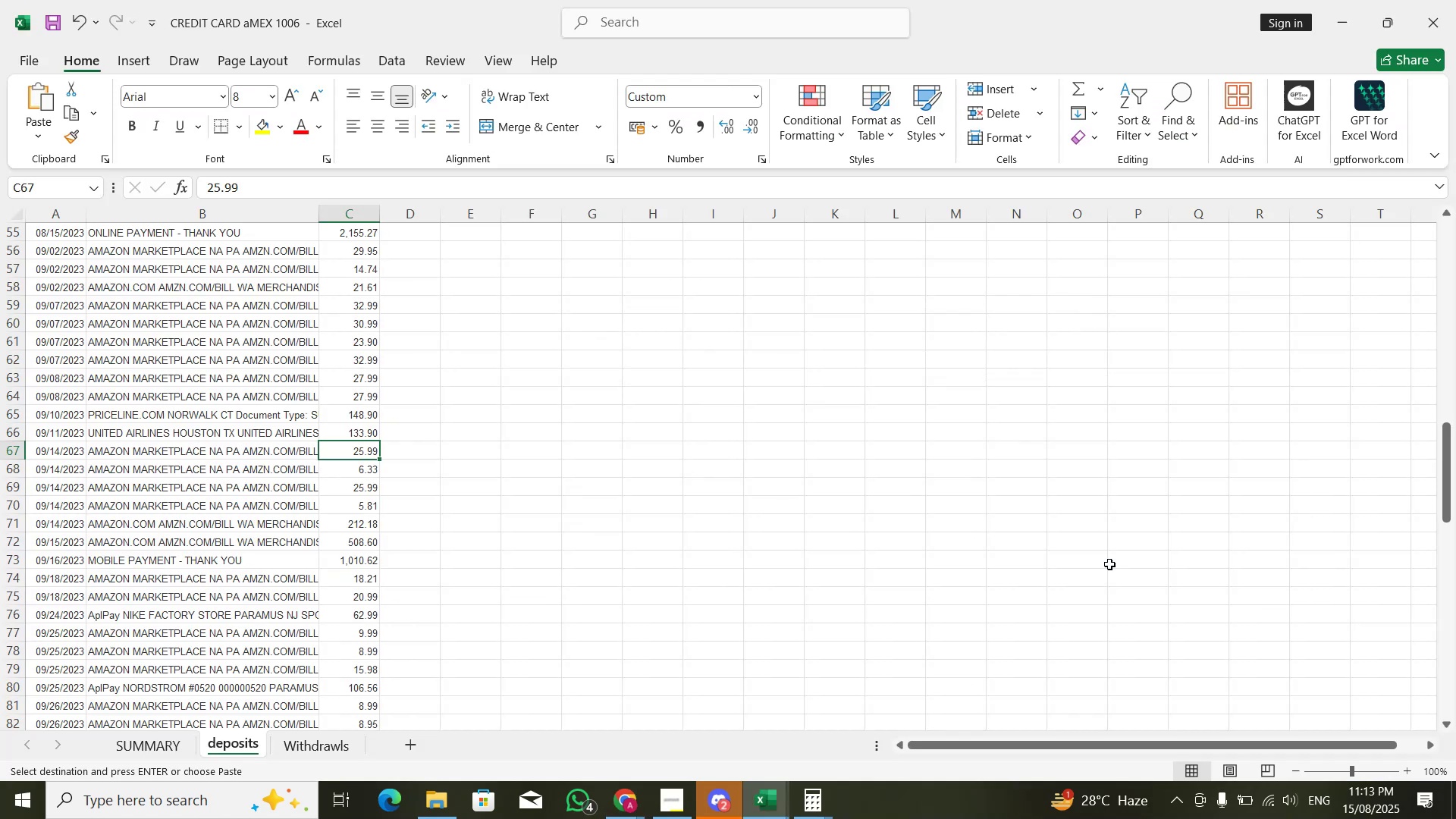 
key(Alt+Tab)
 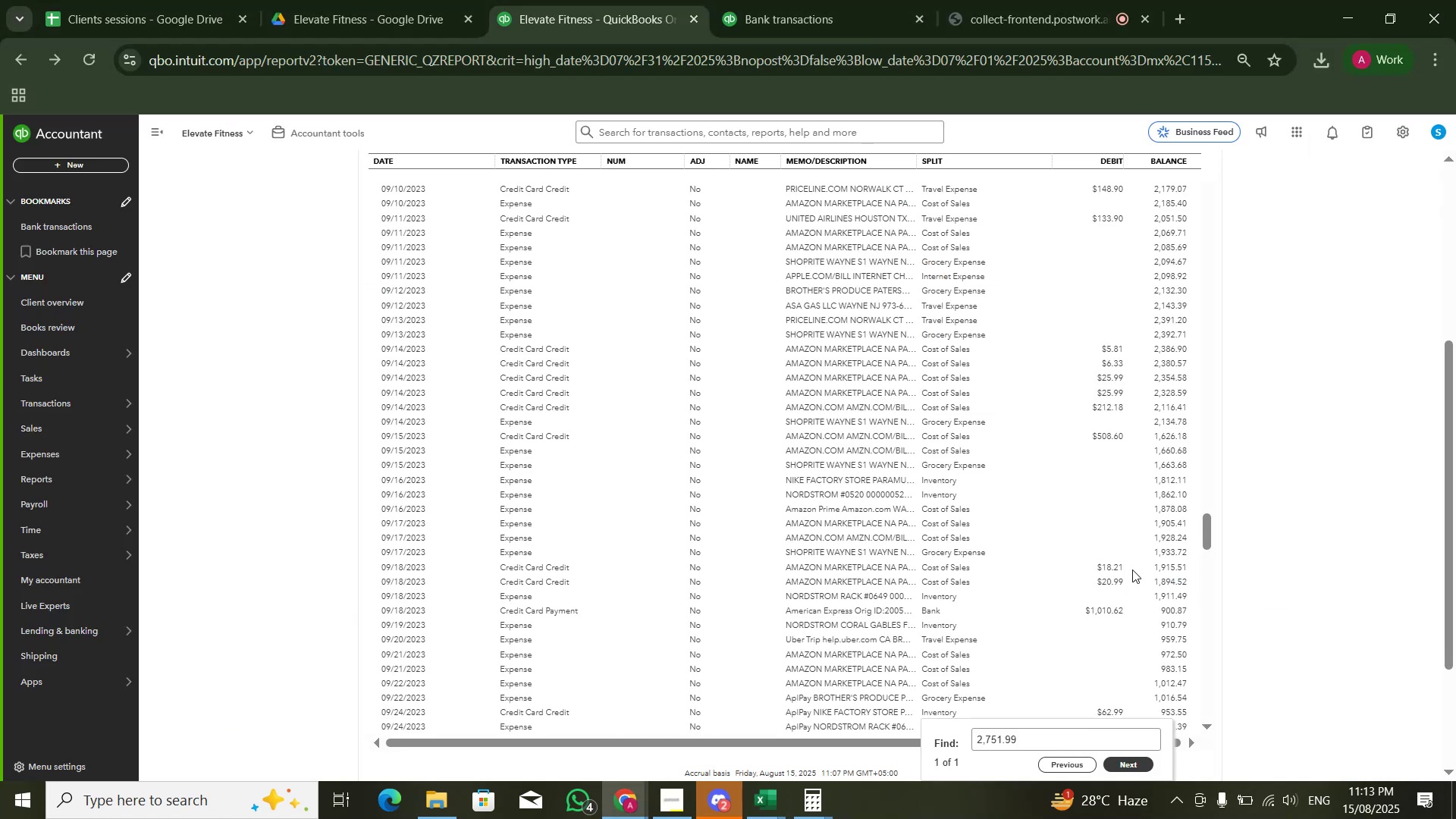 
key(Alt+Tab)
 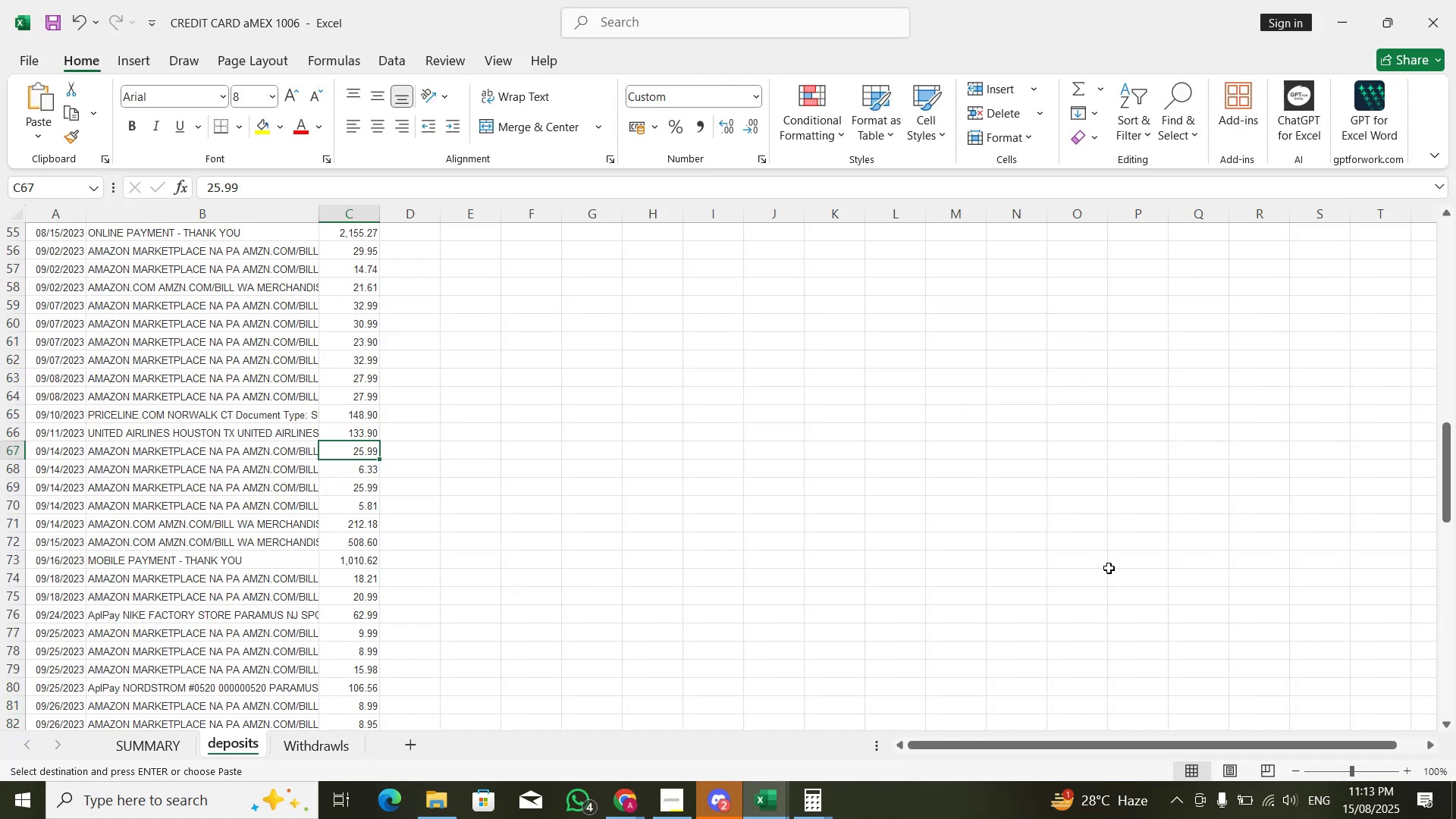 
key(Alt+AltLeft)
 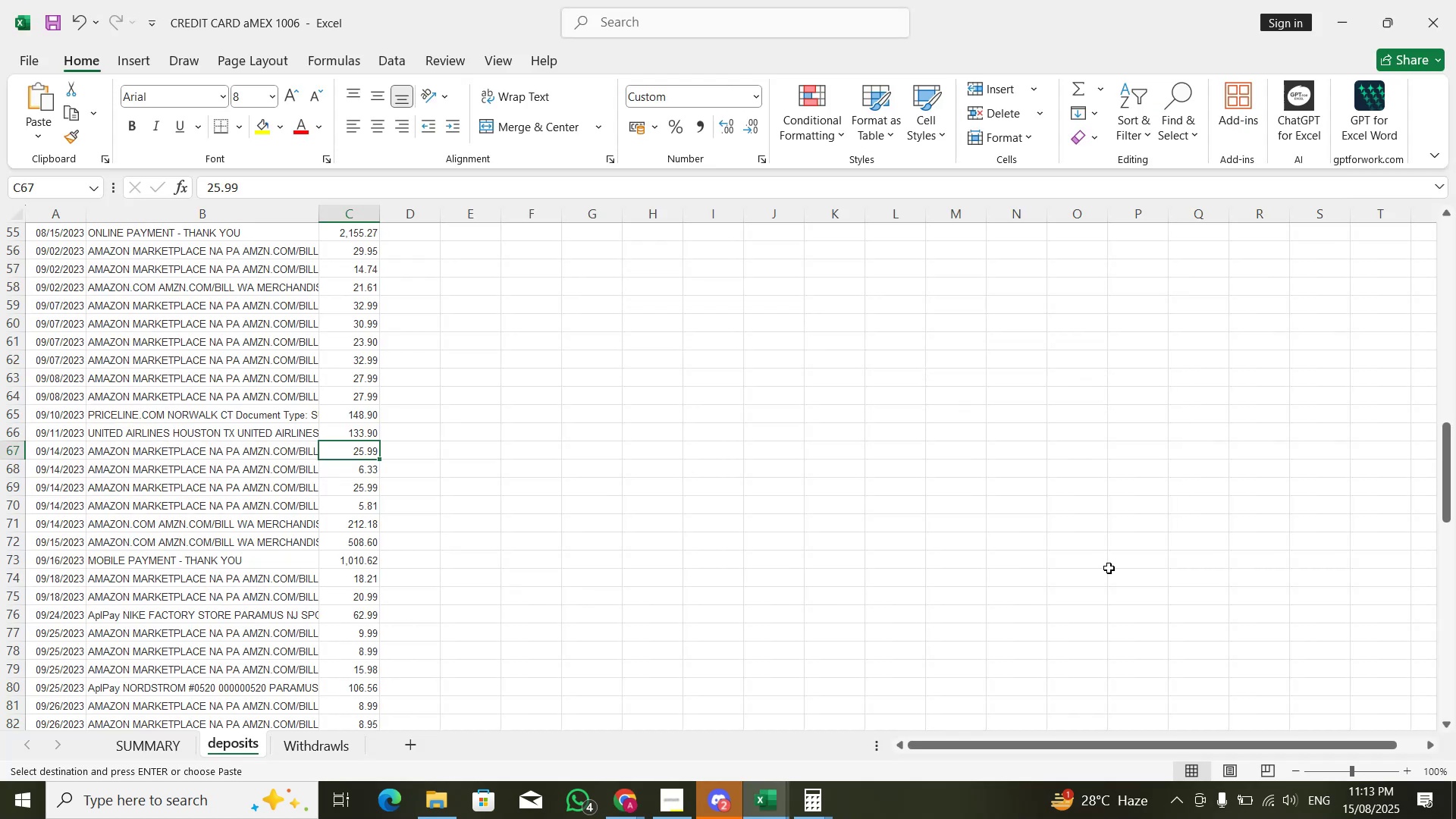 
key(Alt+Tab)
 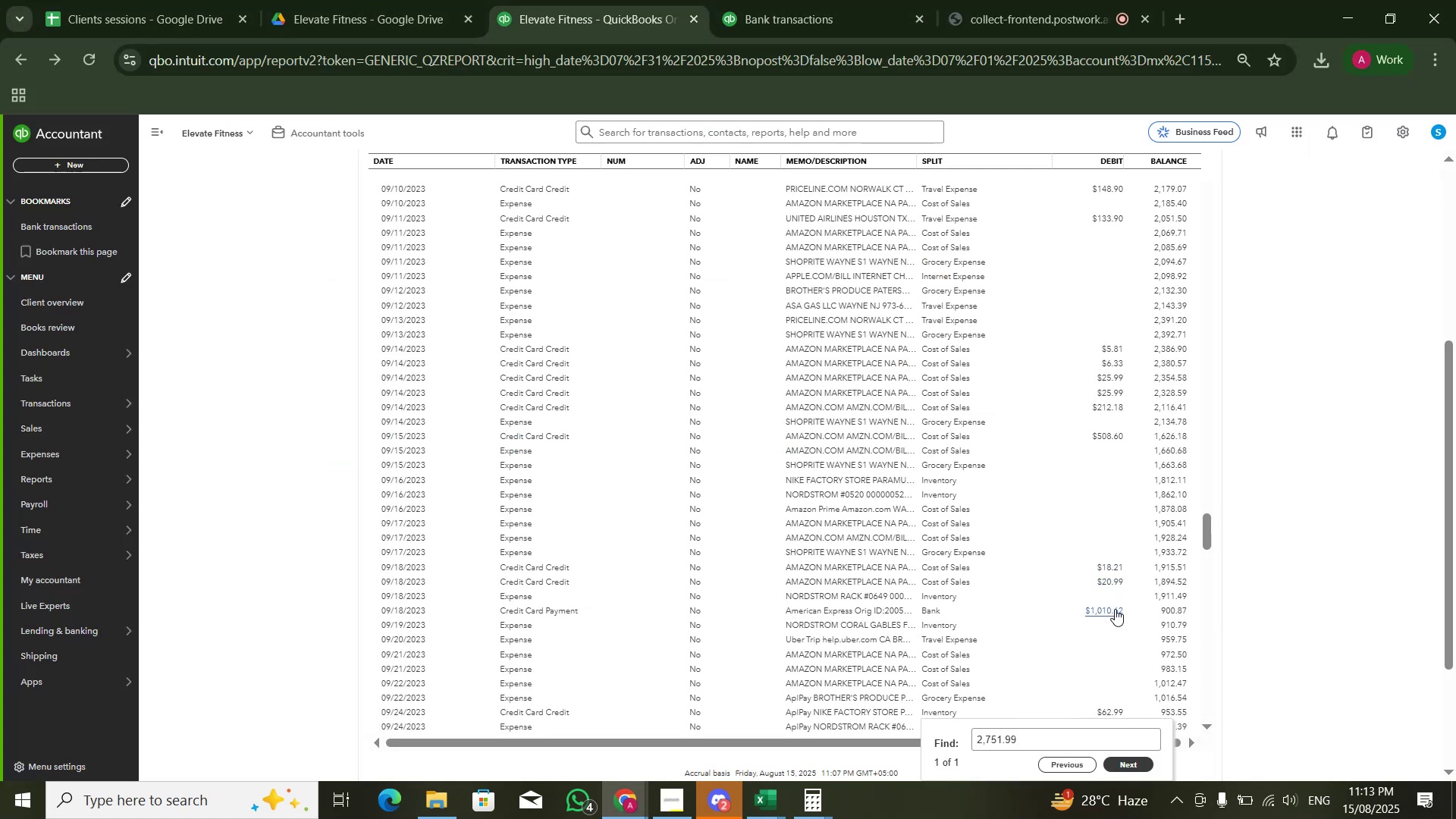 
scroll: coordinate [1112, 607], scroll_direction: down, amount: 2.0
 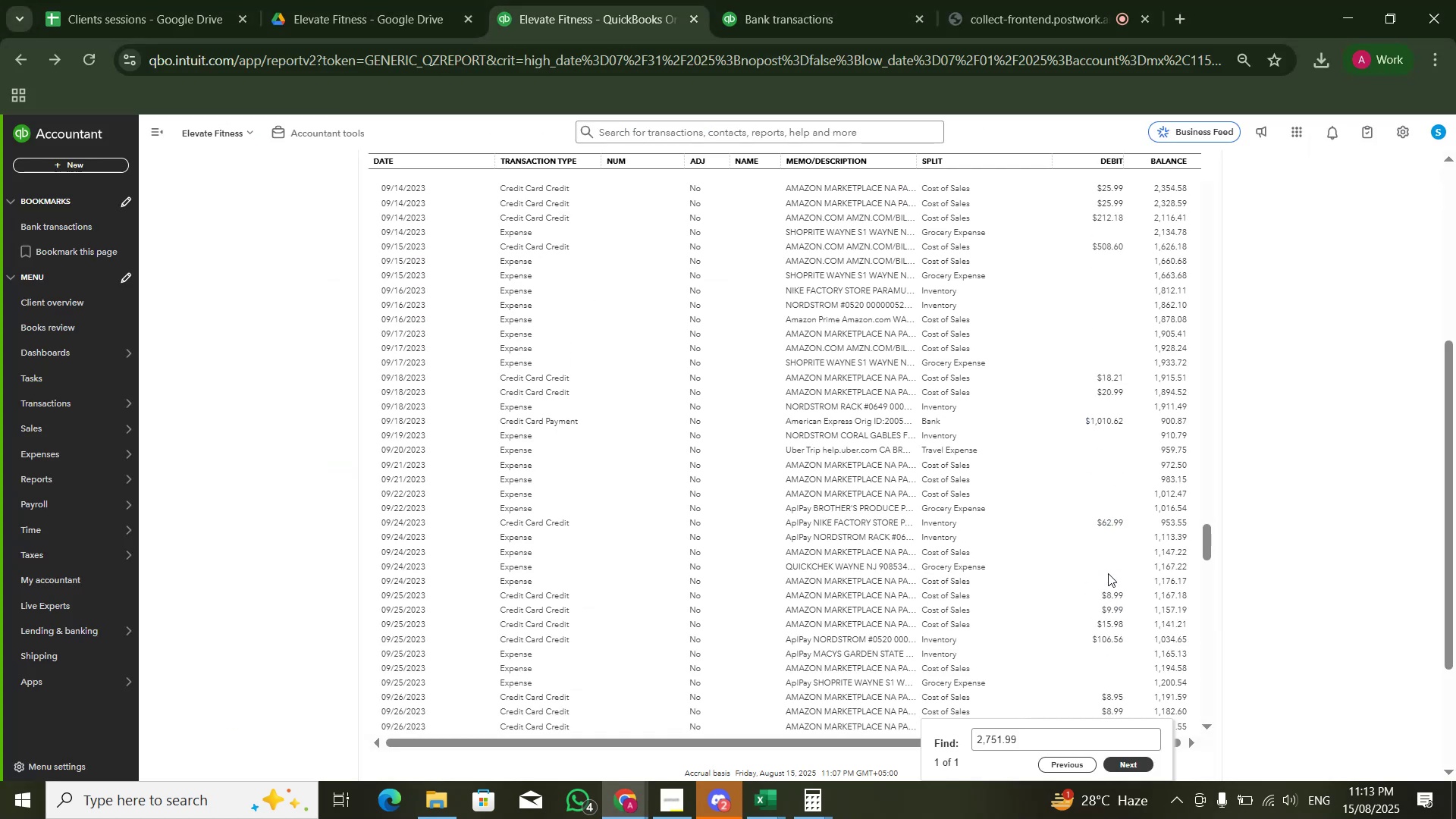 
key(Alt+AltLeft)
 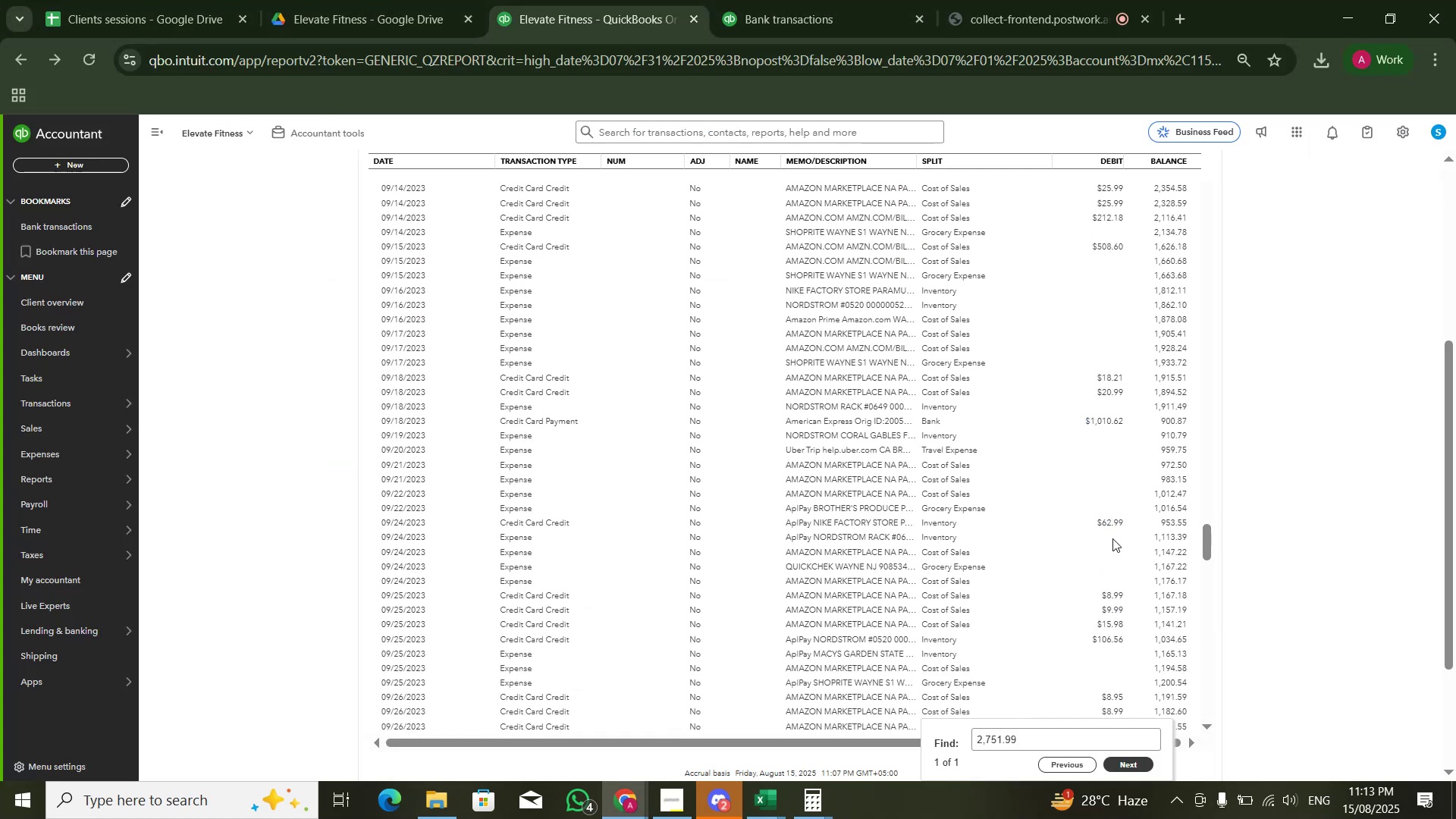 
key(Alt+Tab)
 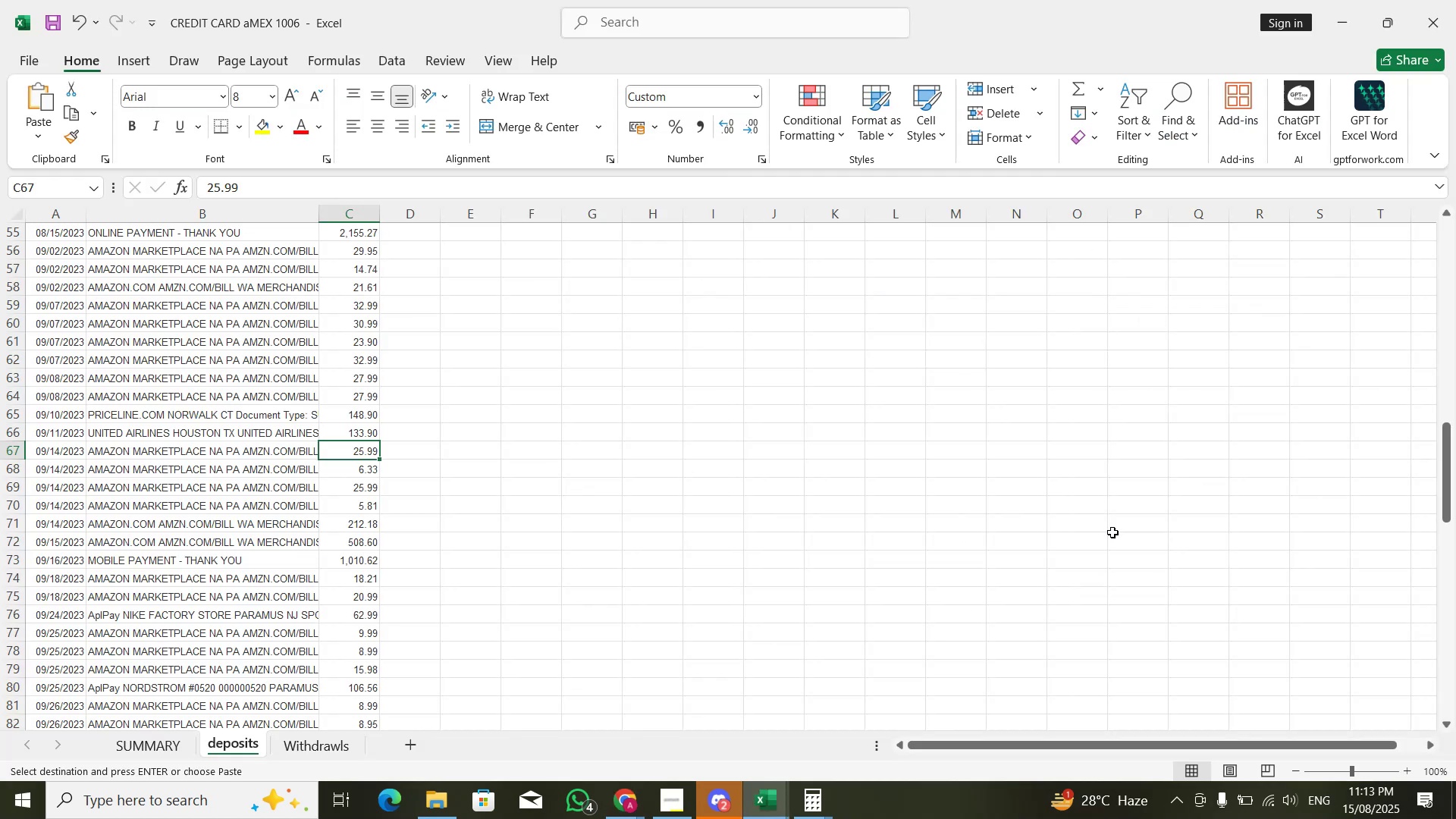 
key(Alt+Tab)
 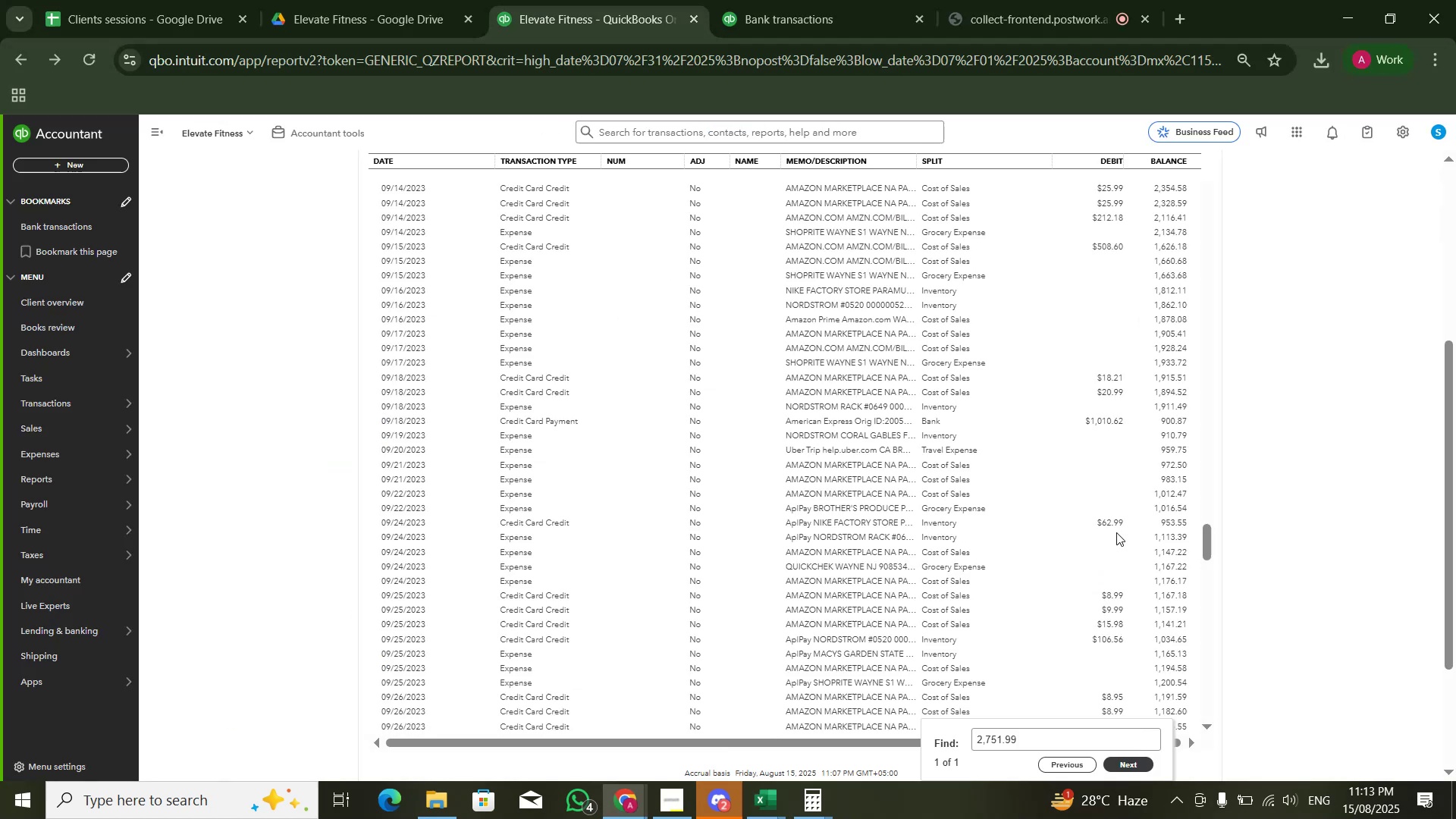 
scroll: coordinate [1116, 528], scroll_direction: down, amount: 2.0
 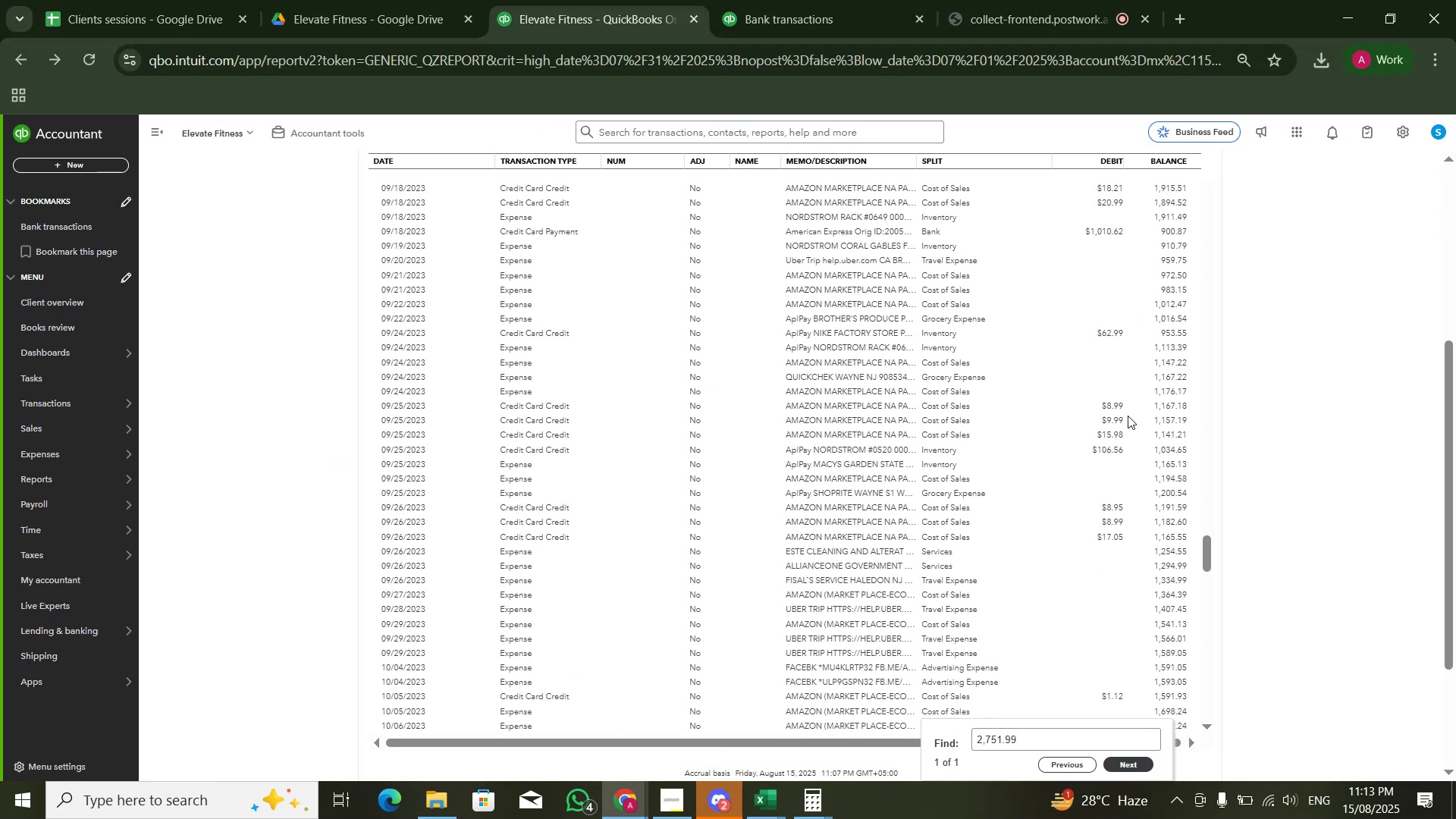 
key(Alt+AltLeft)
 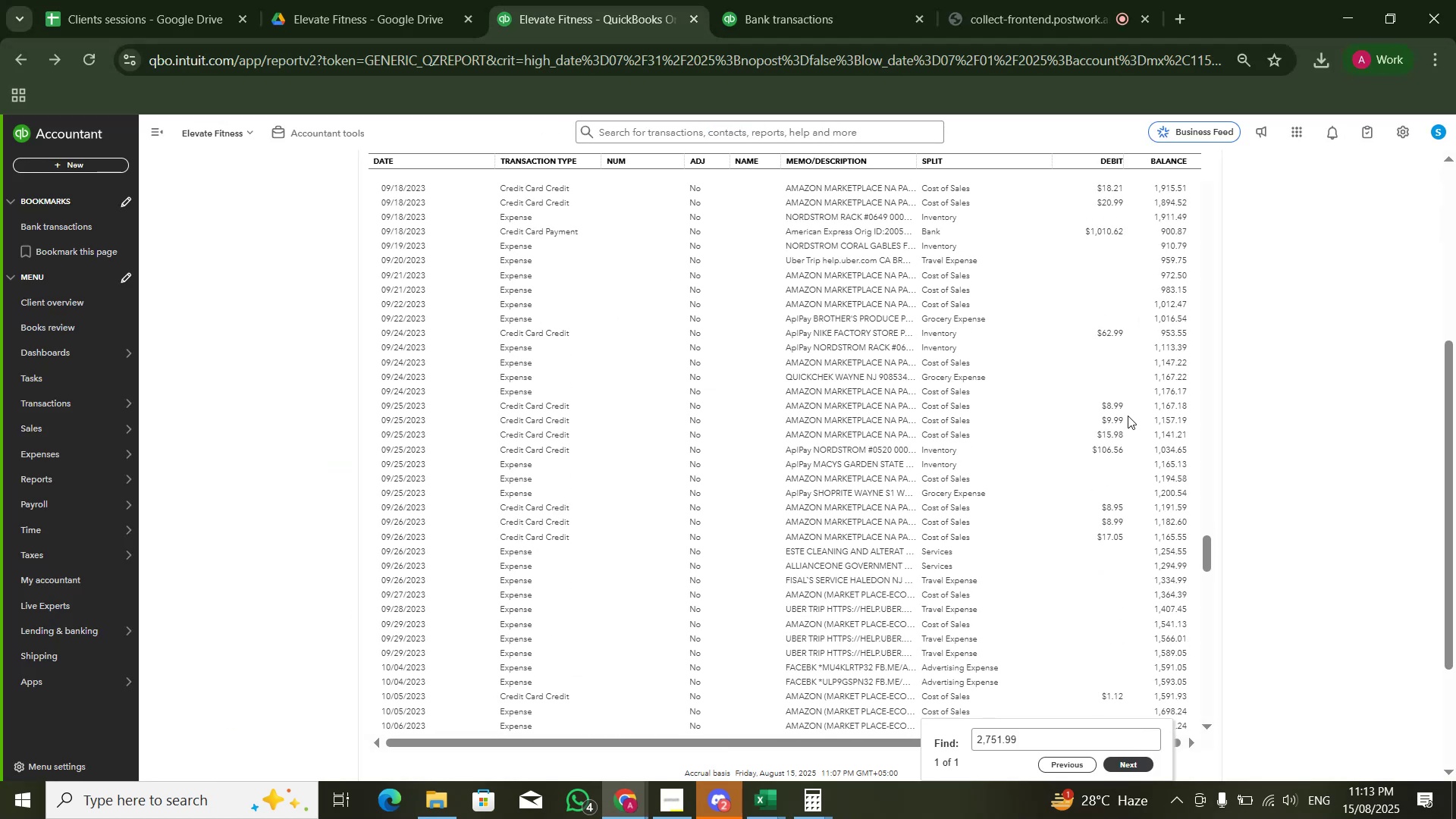 
key(Alt+Tab)
 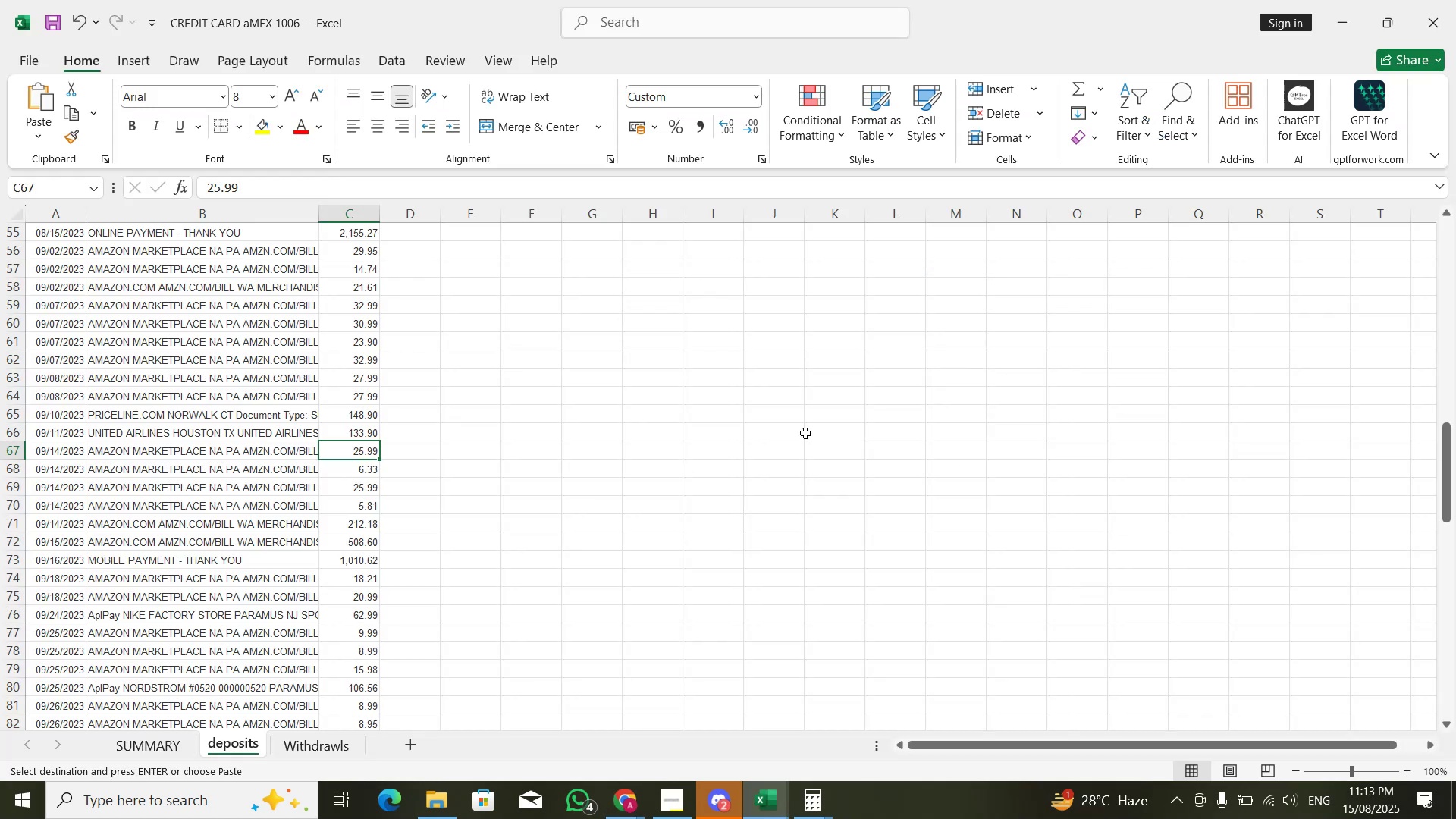 
scroll: coordinate [665, 434], scroll_direction: down, amount: 6.0
 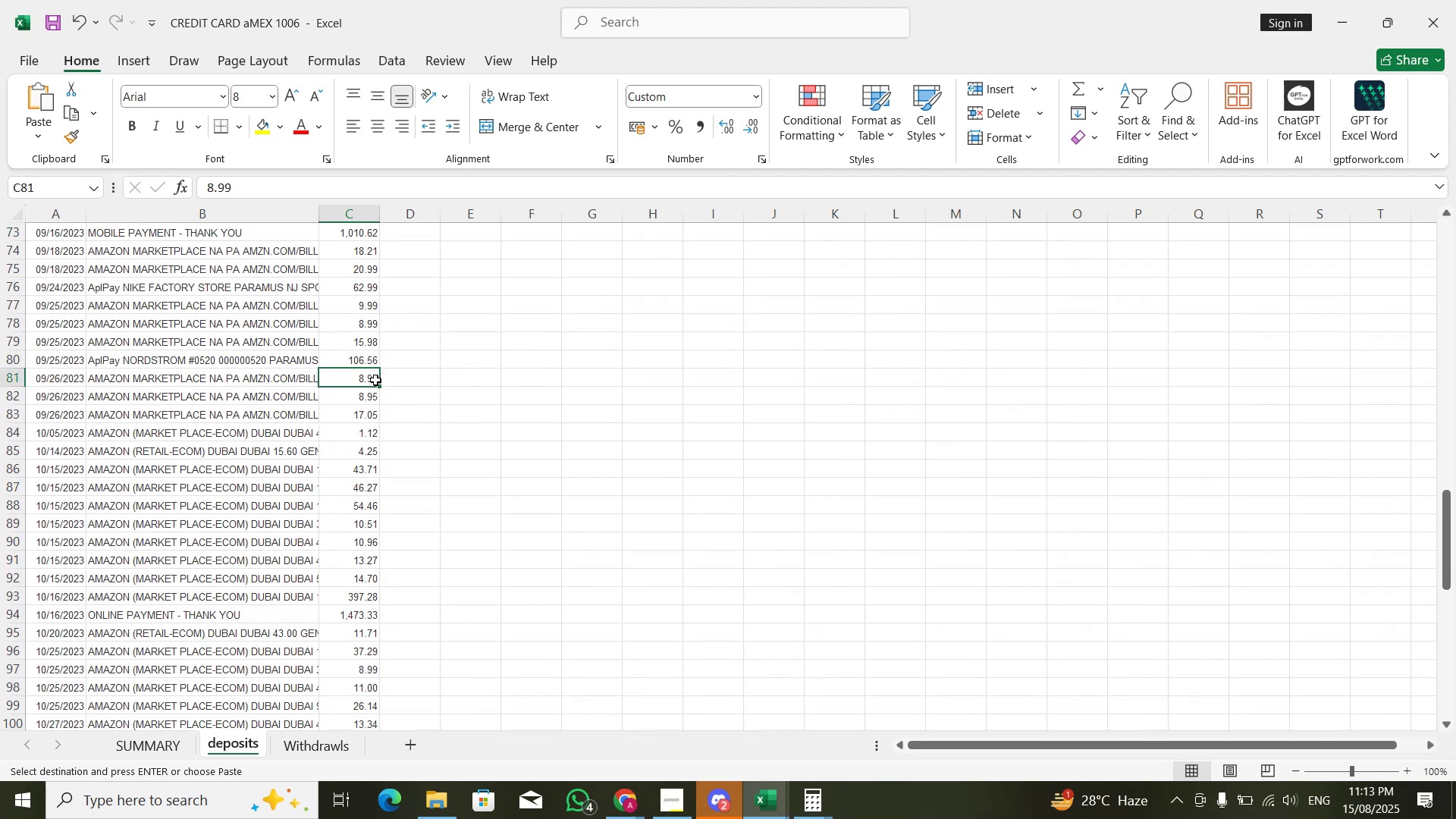 
key(Control+Shift+ArrowDown)
 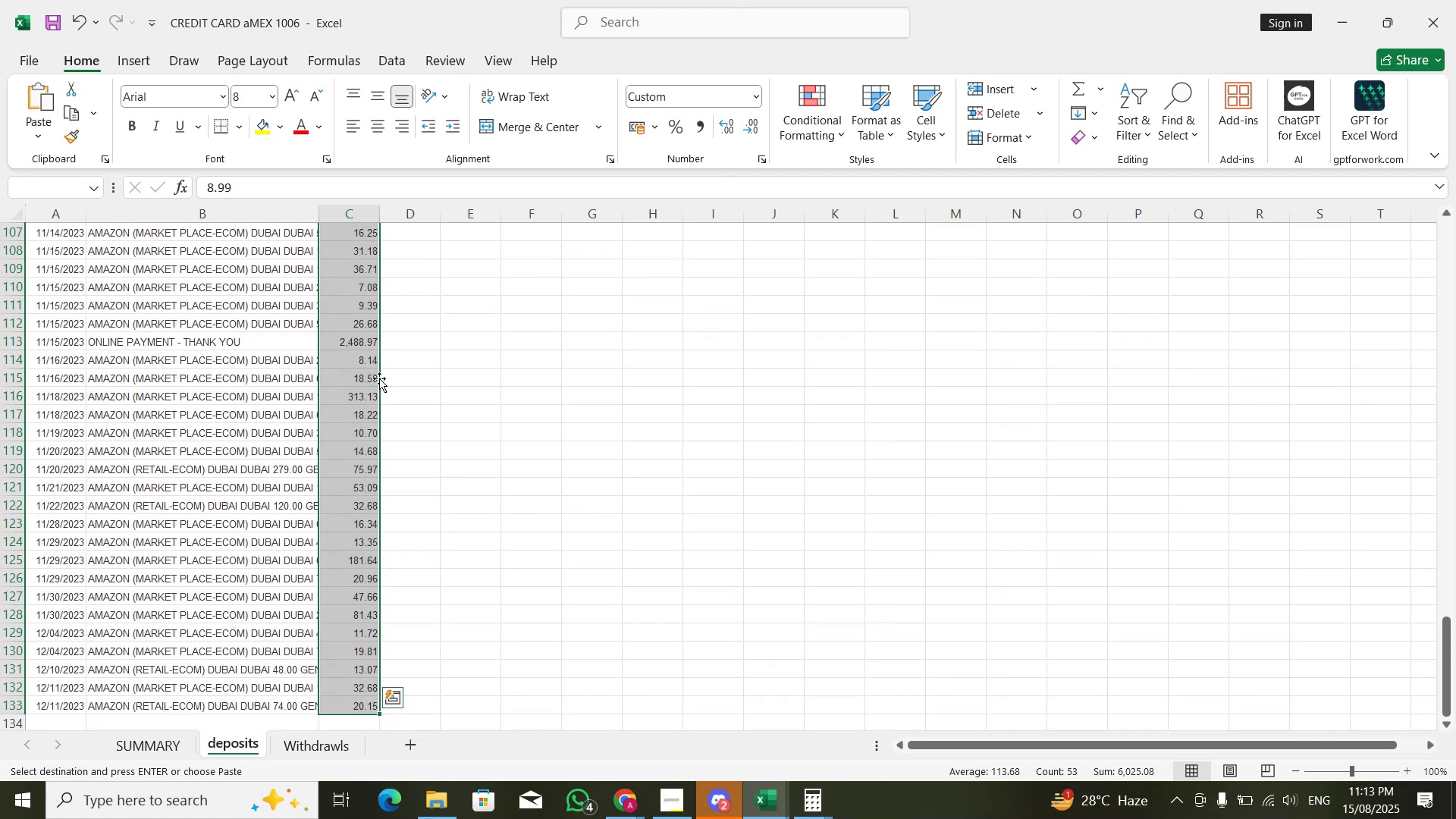 
key(ArrowDown)
 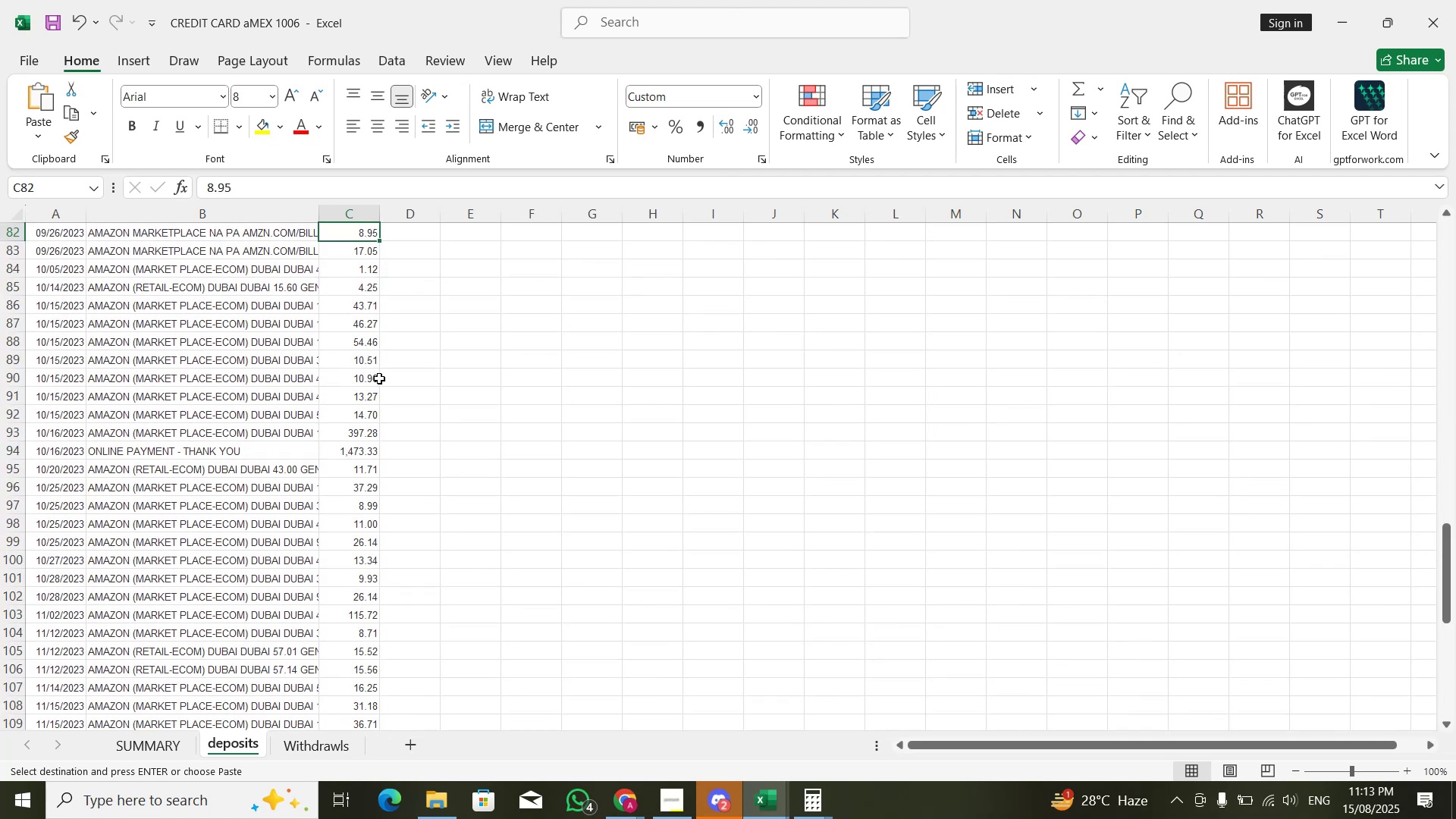 
key(Alt+Tab)
 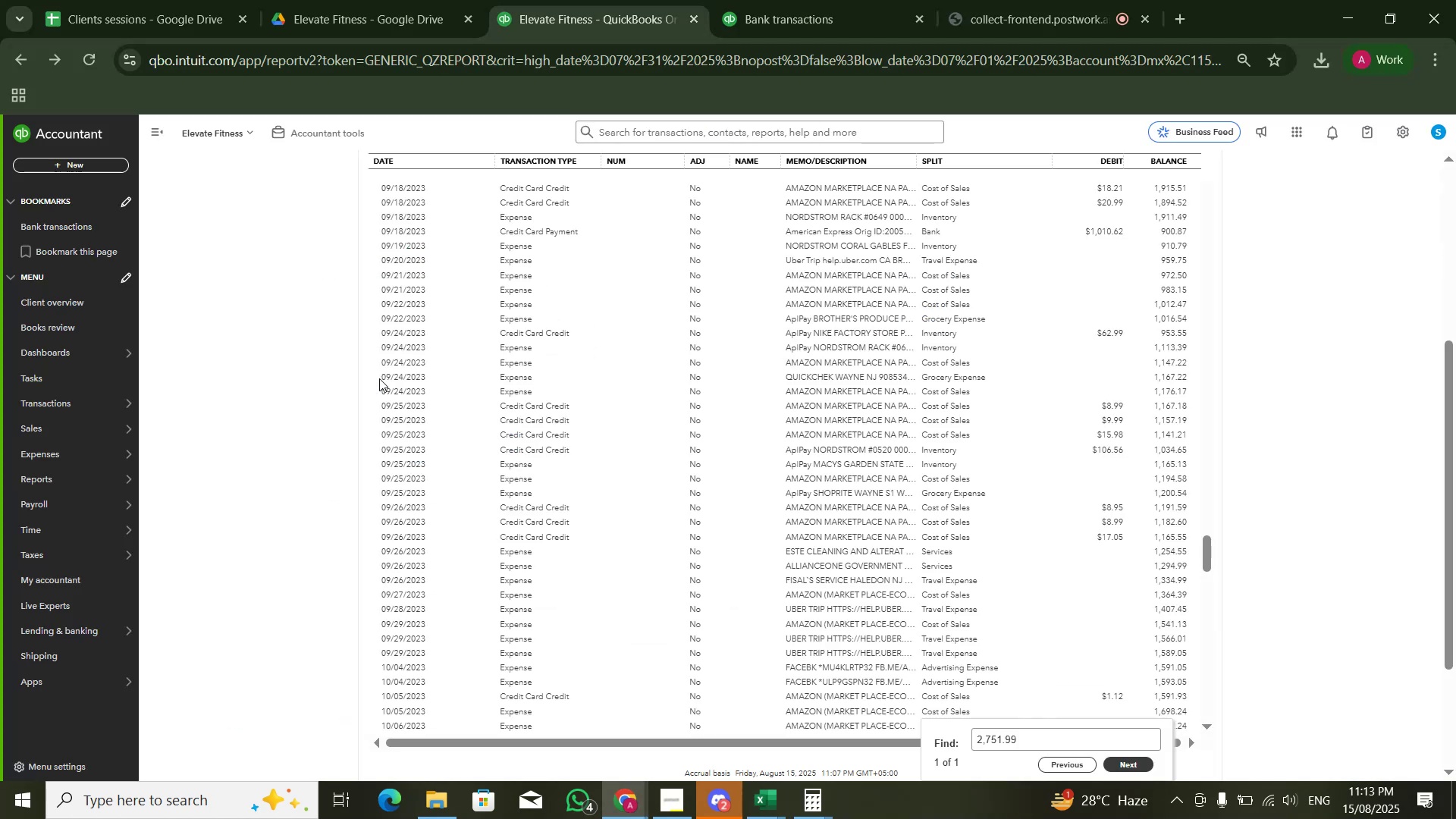 
key(ArrowDown)
 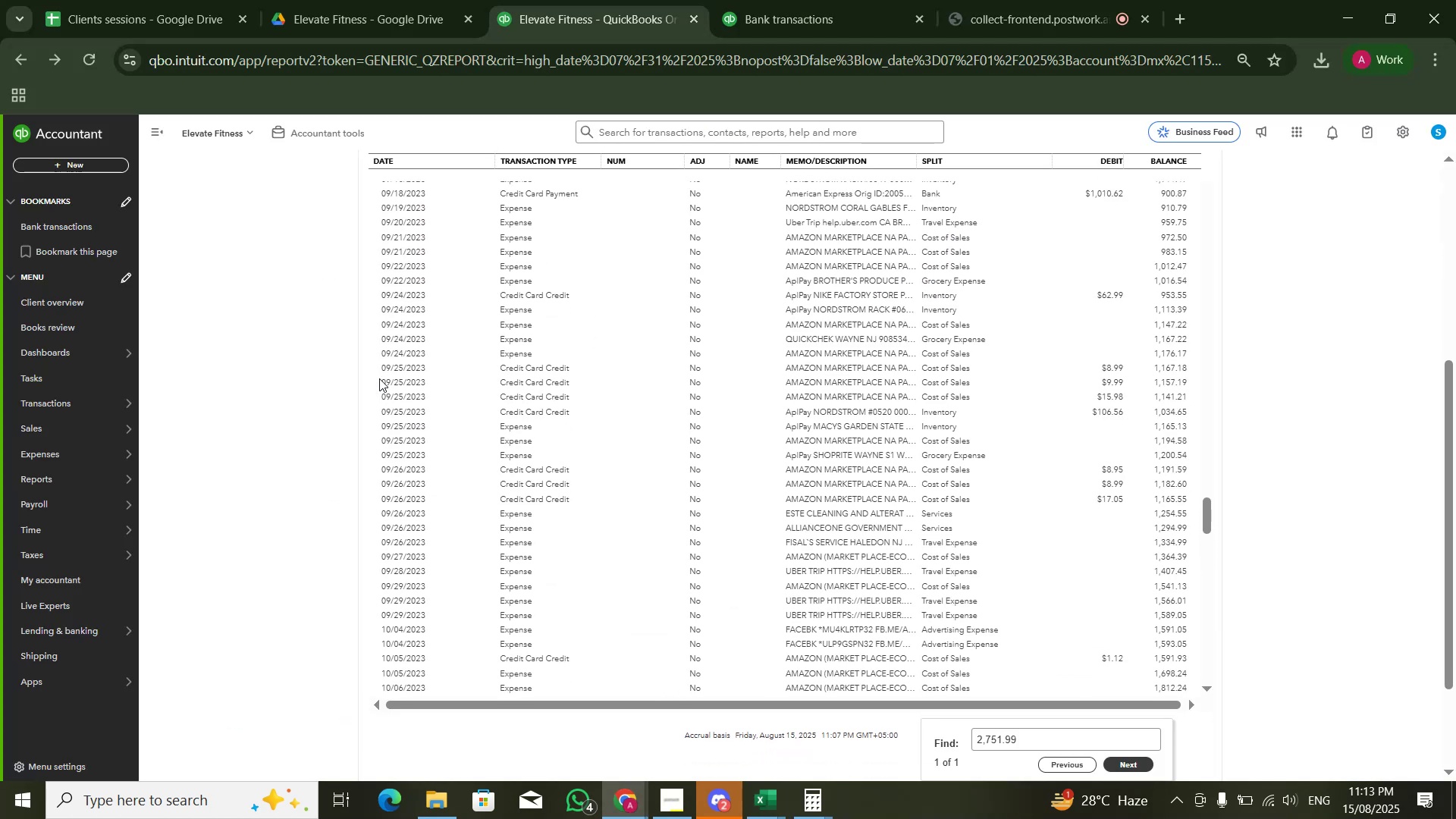 
key(ArrowDown)
 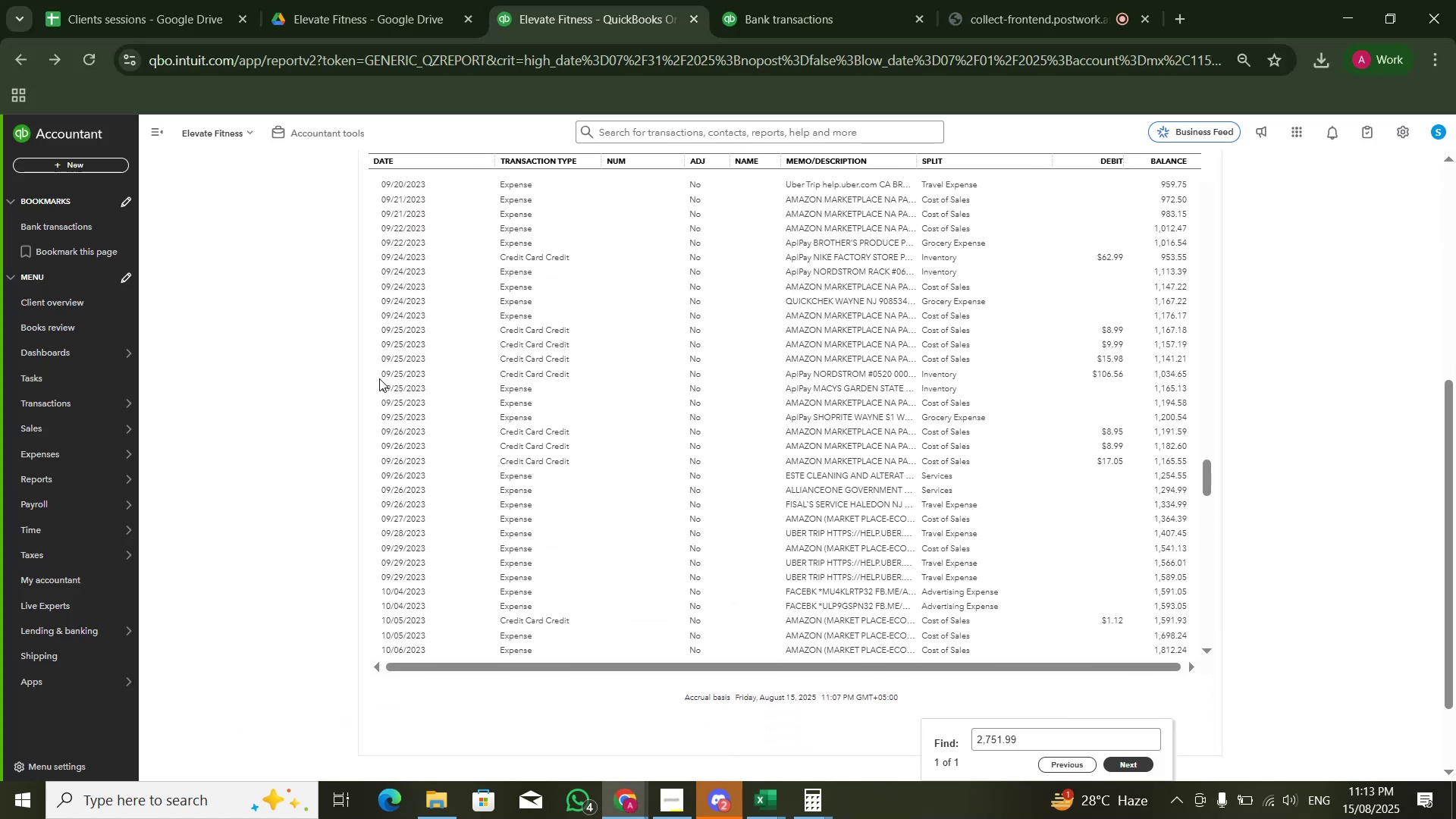 
key(ArrowDown)
 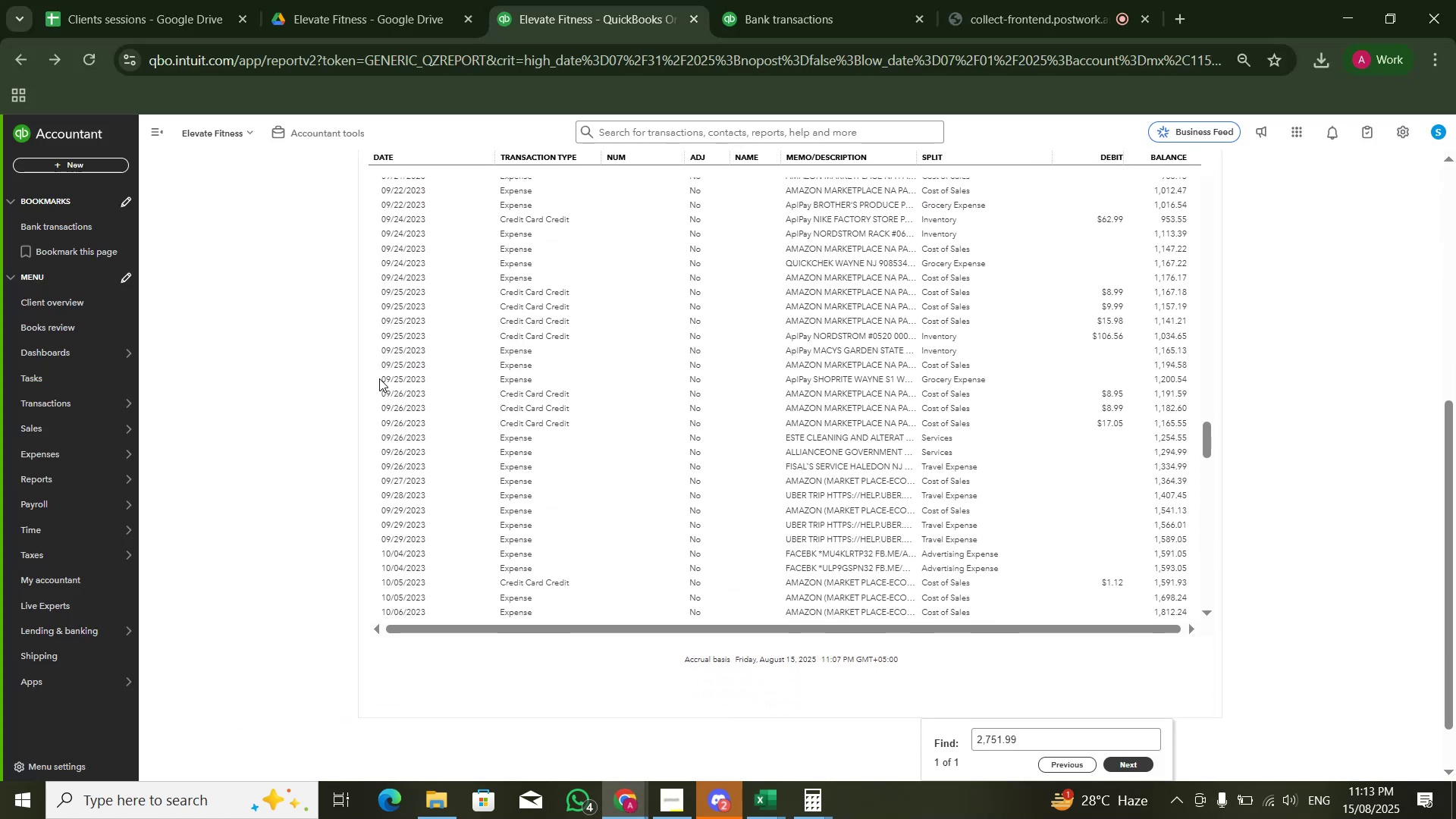 
key(ArrowDown)
 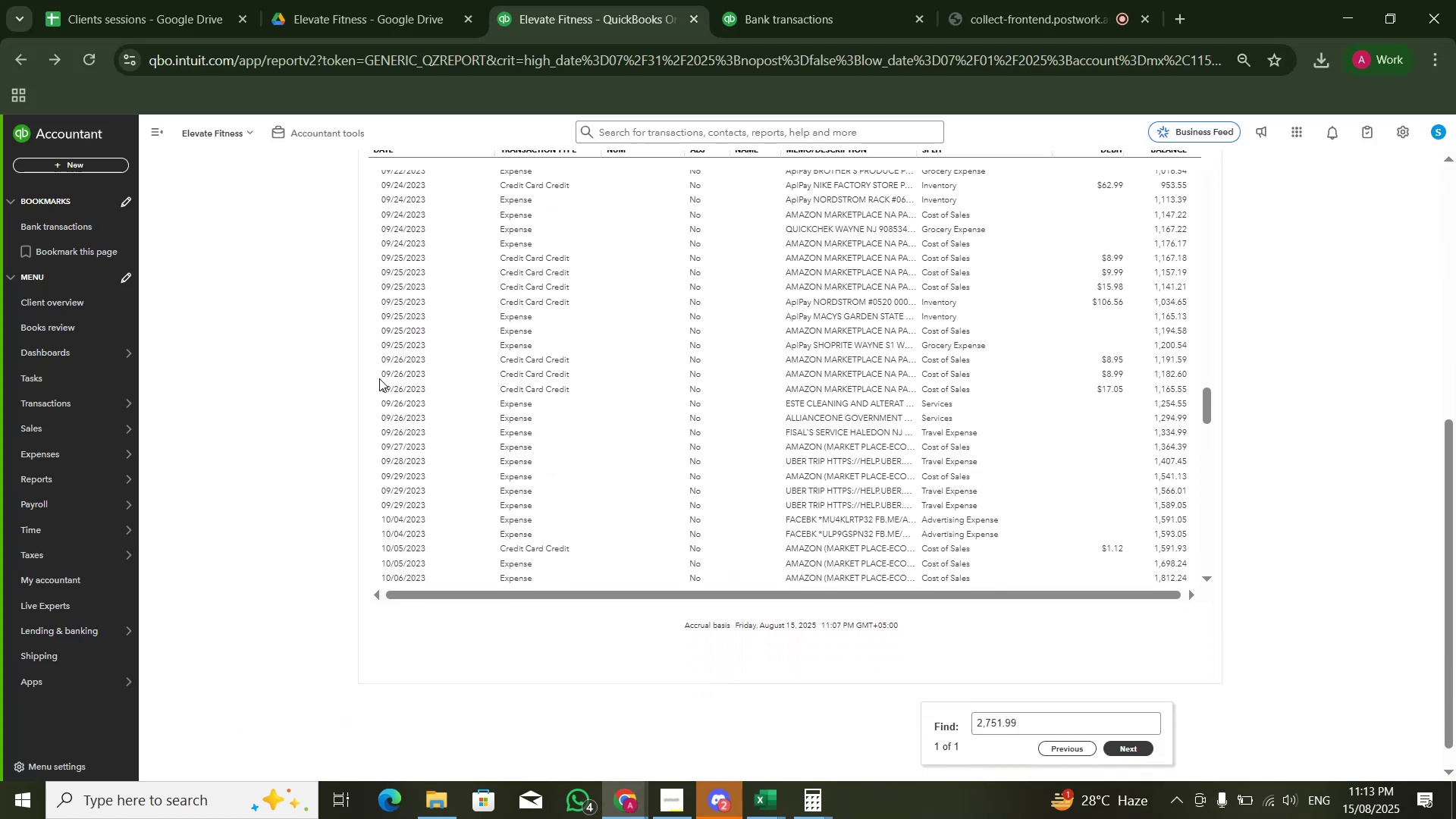 
key(ArrowDown)
 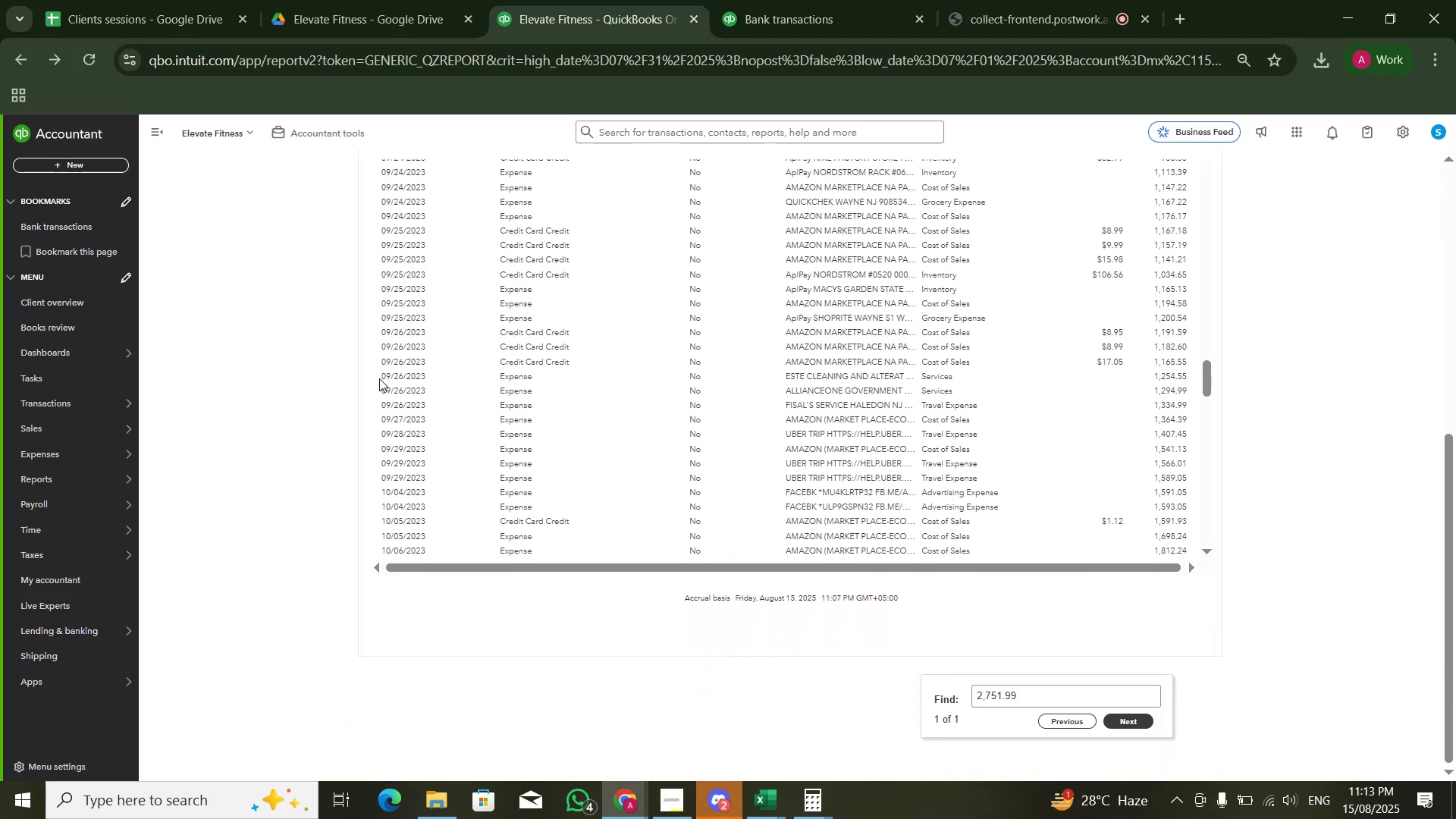 
key(ArrowDown)
 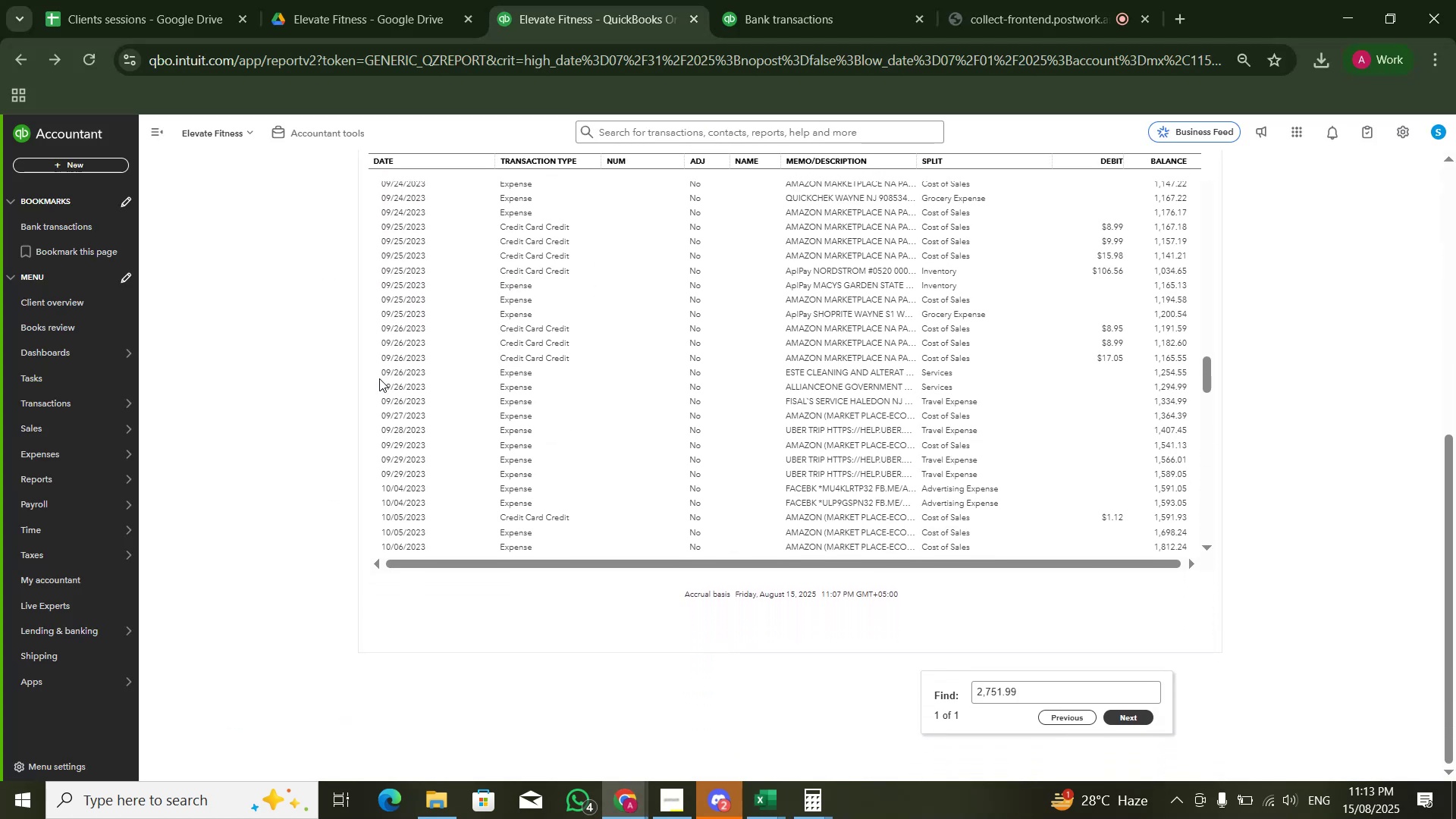 
key(ArrowDown)
 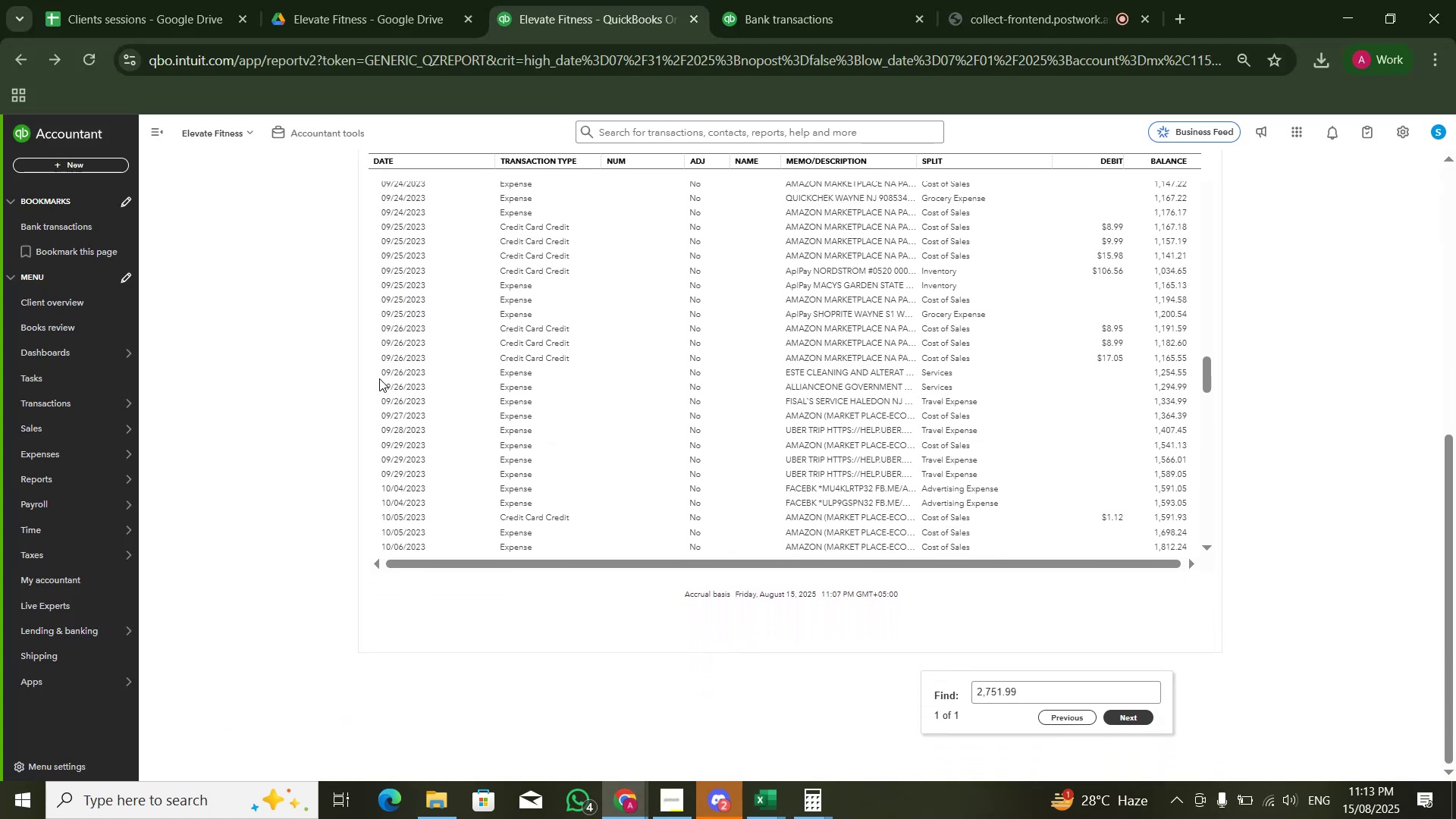 
key(ArrowDown)
 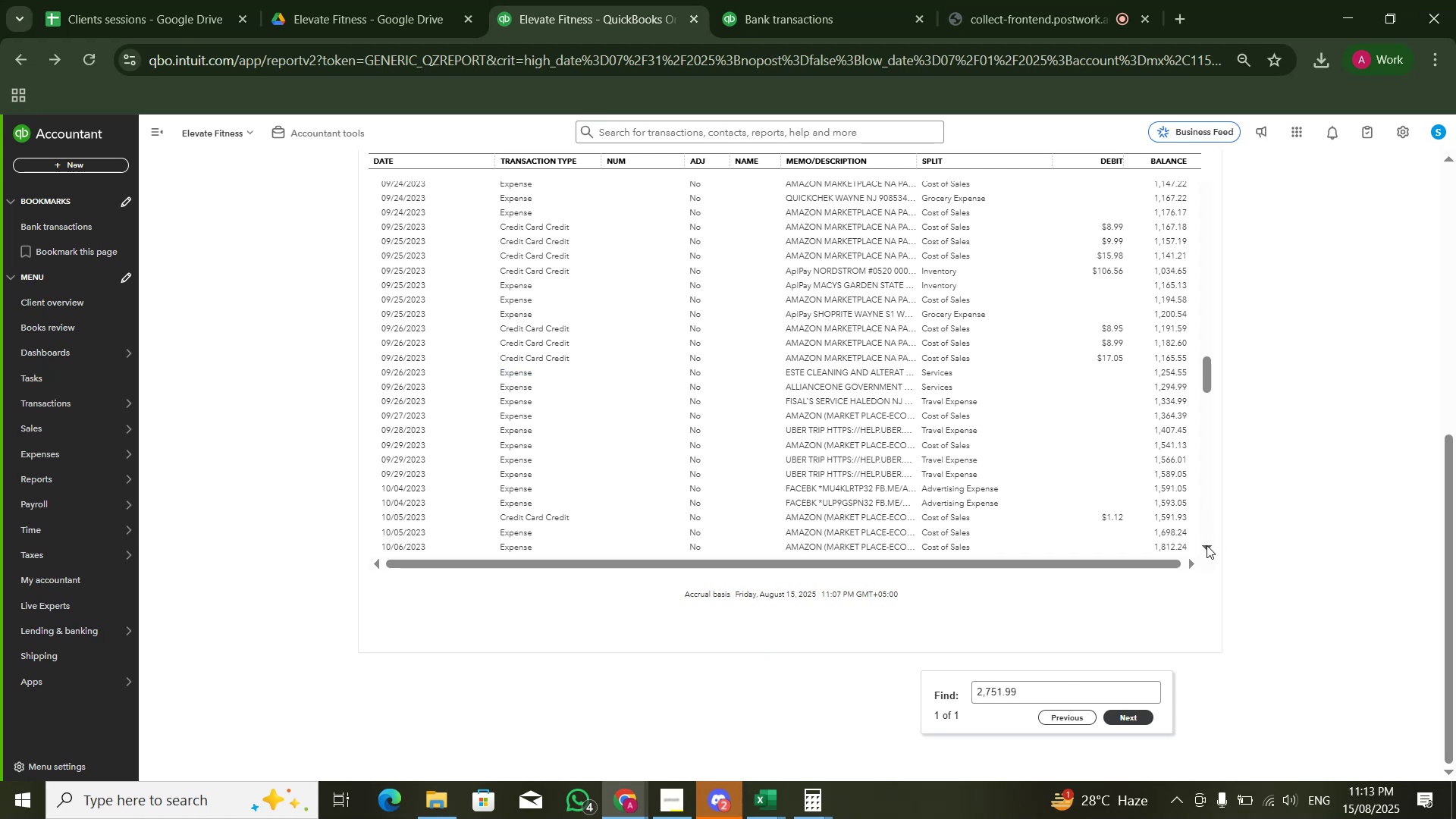 
left_click([1207, 545])
 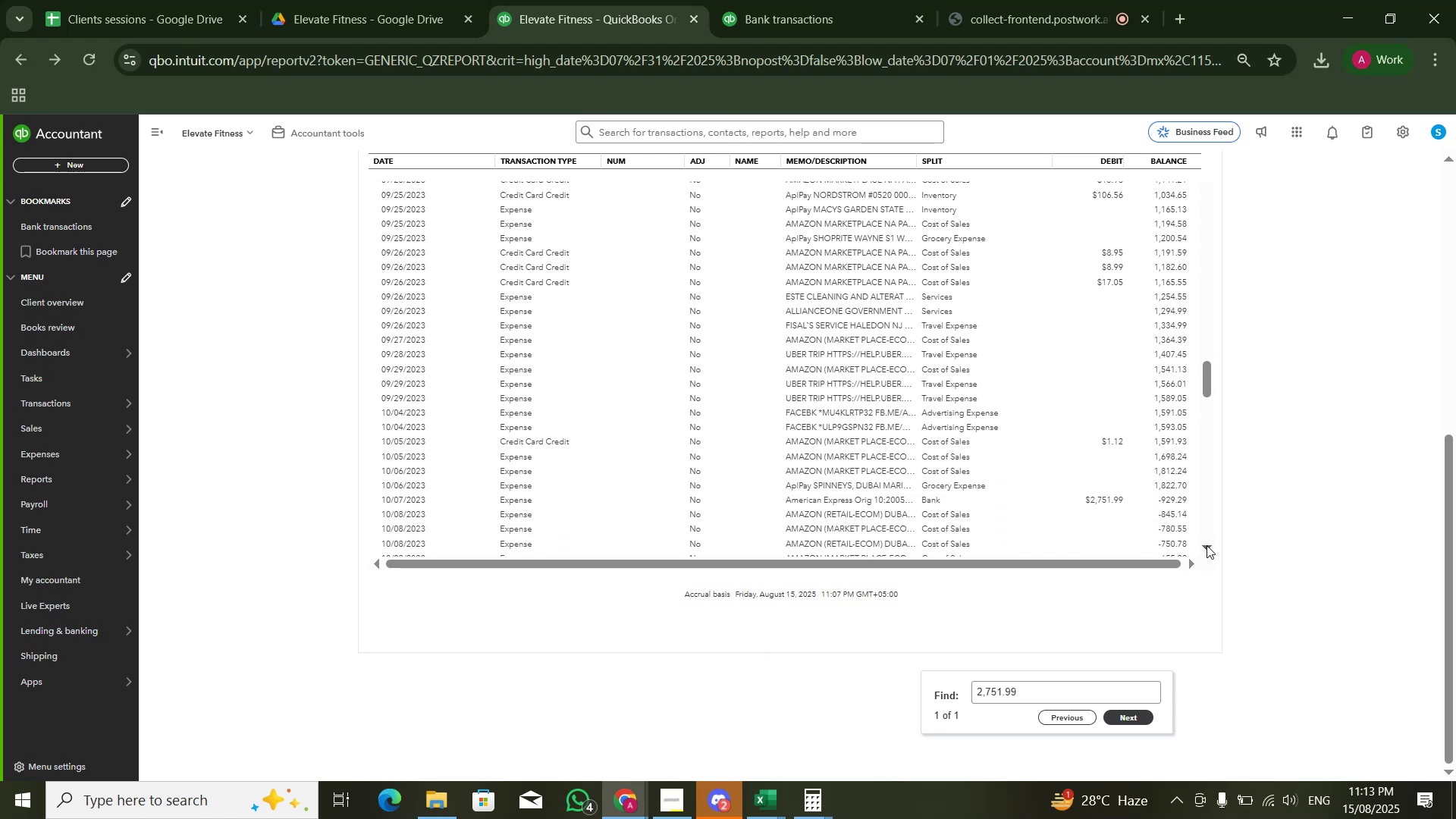 
key(Alt+AltLeft)
 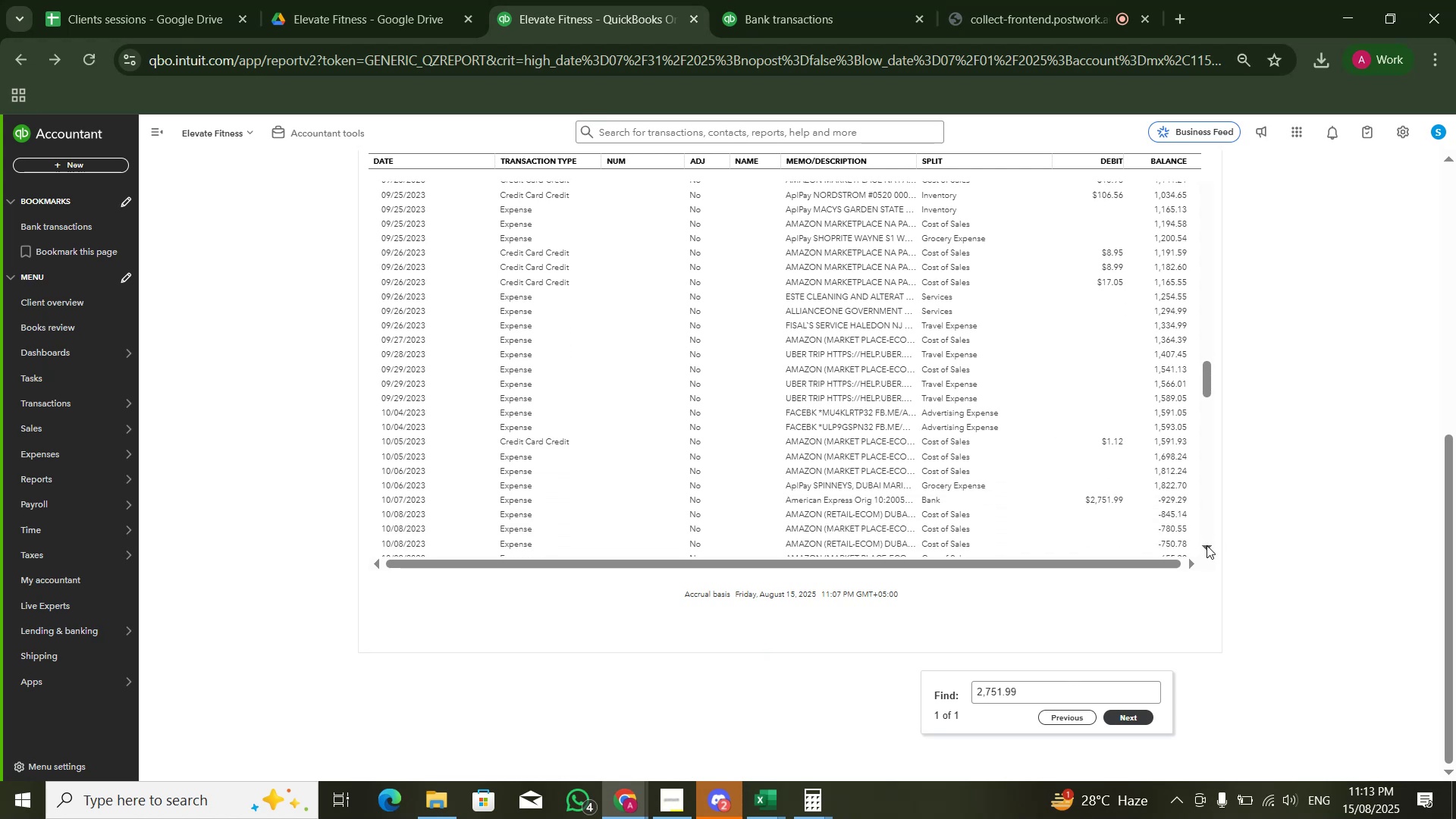 
key(Alt+Tab)
 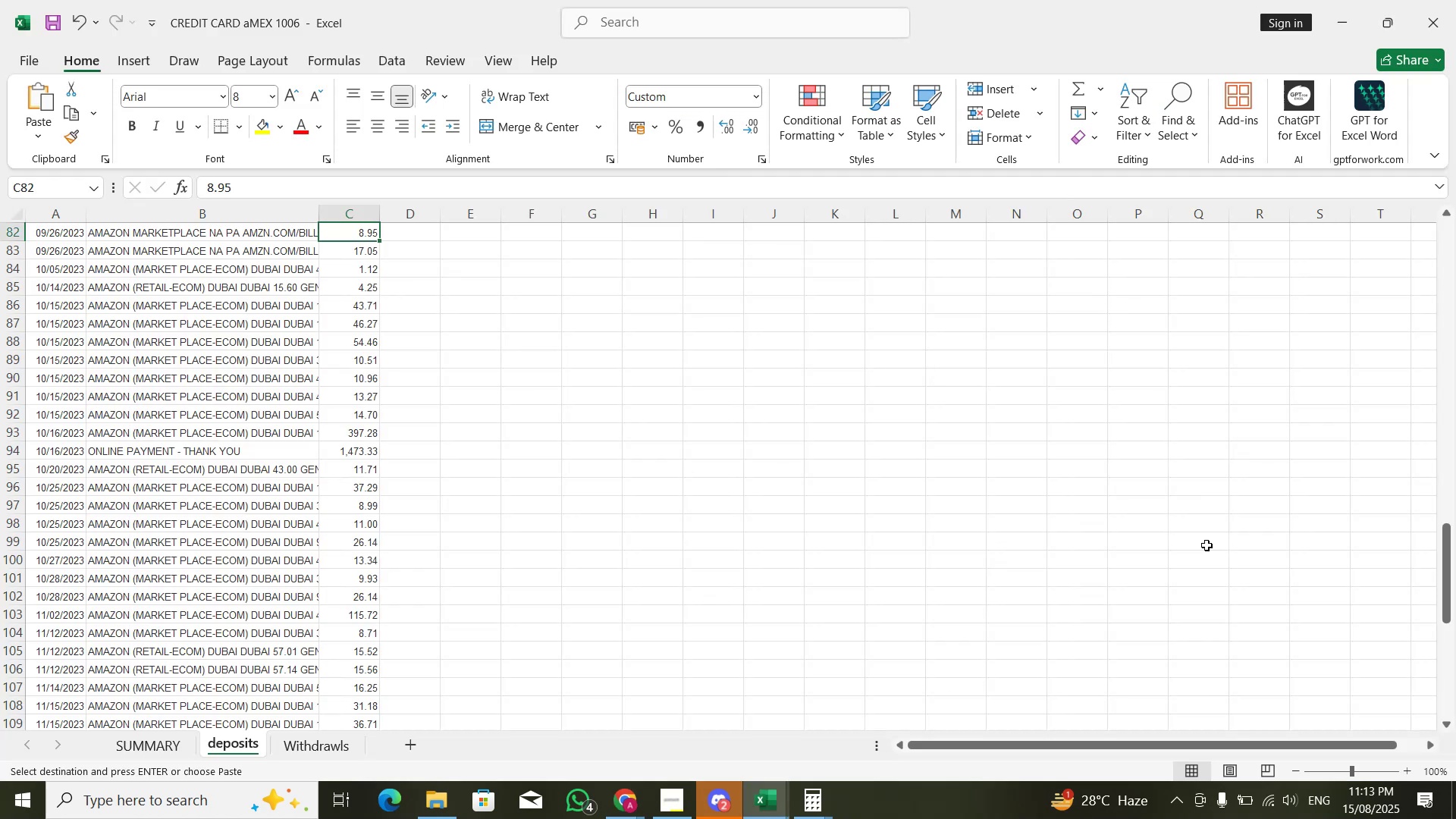 
key(Alt+AltLeft)
 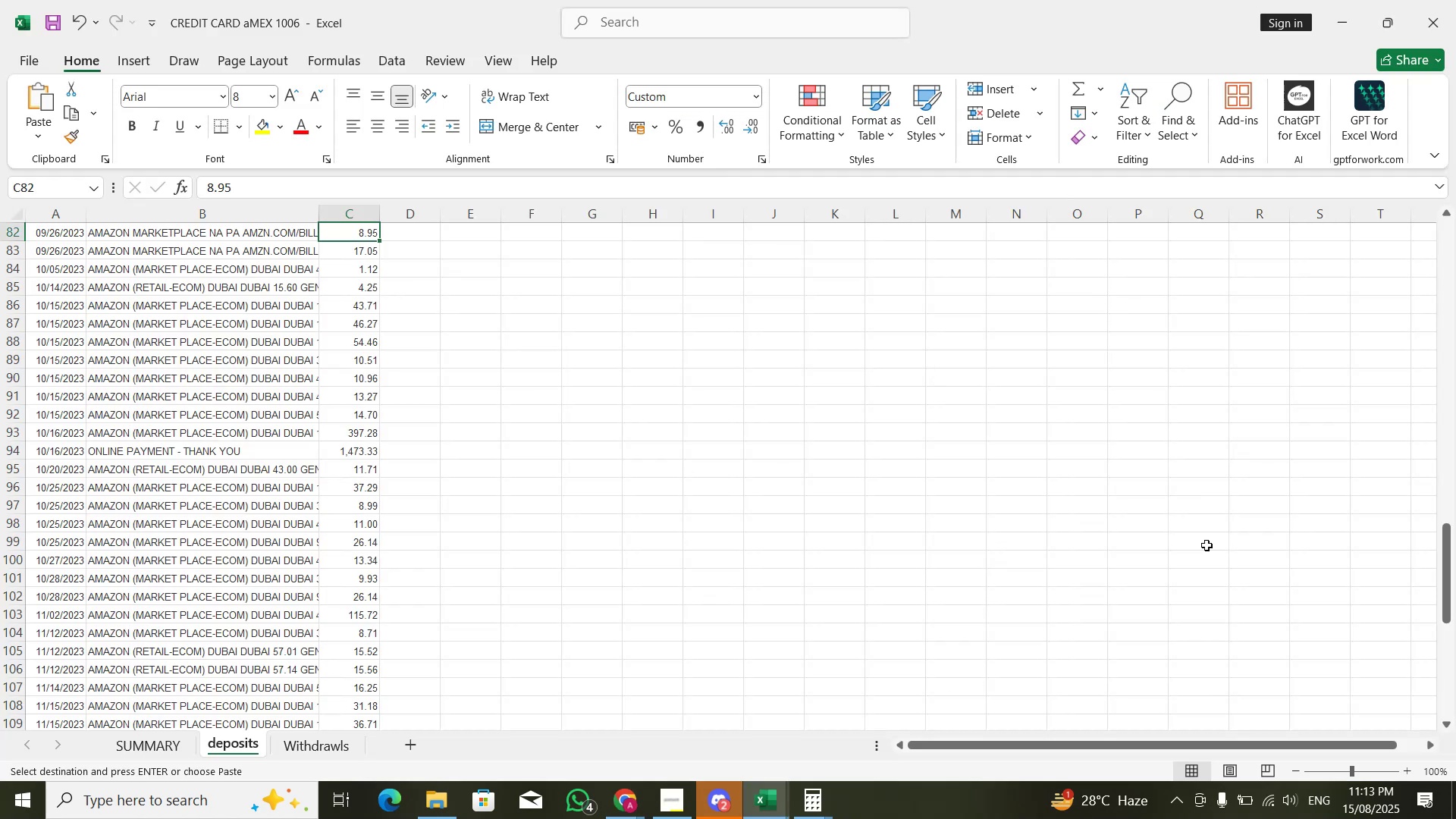 
key(Alt+Tab)
 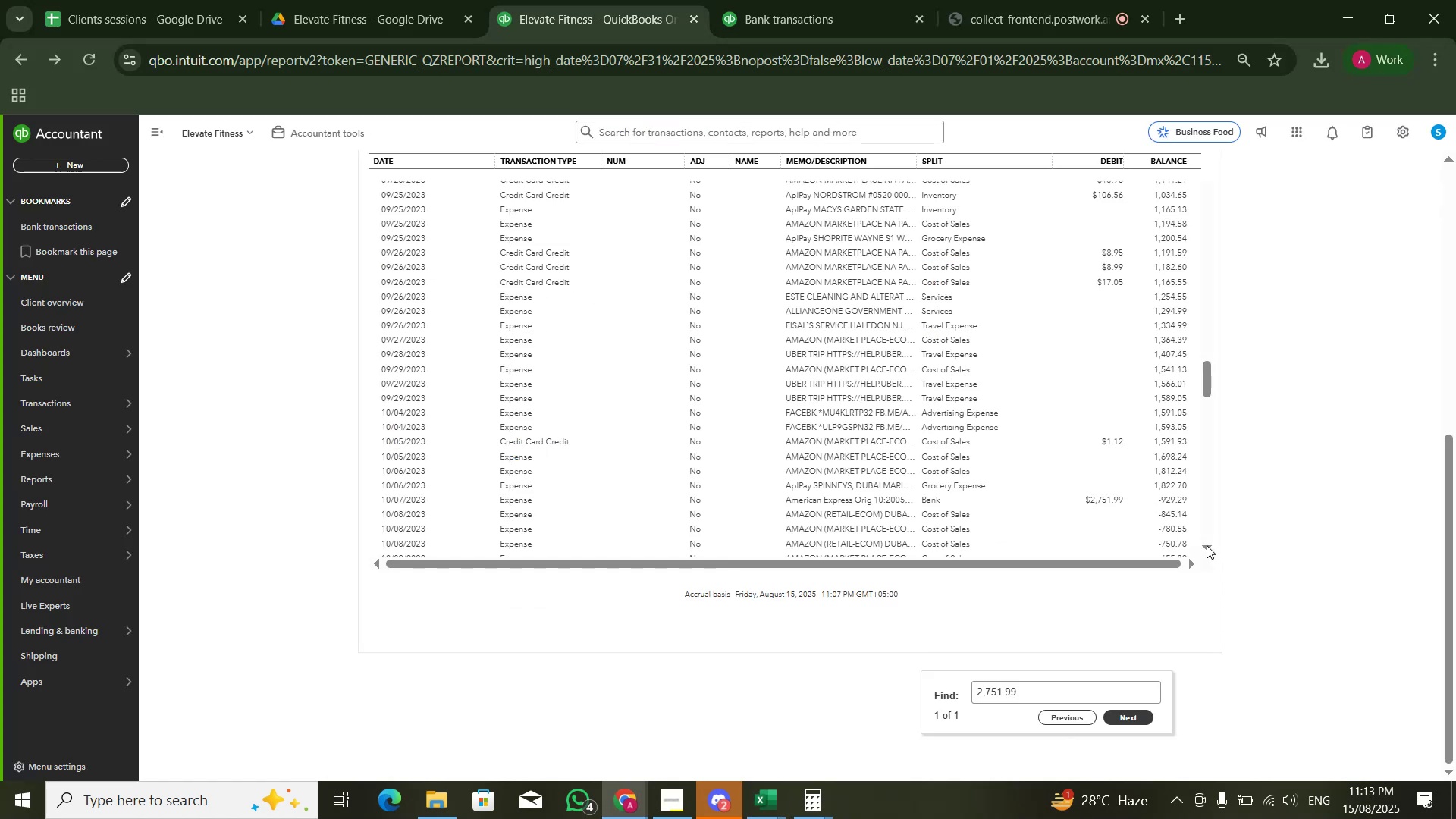 
left_click([1207, 545])
 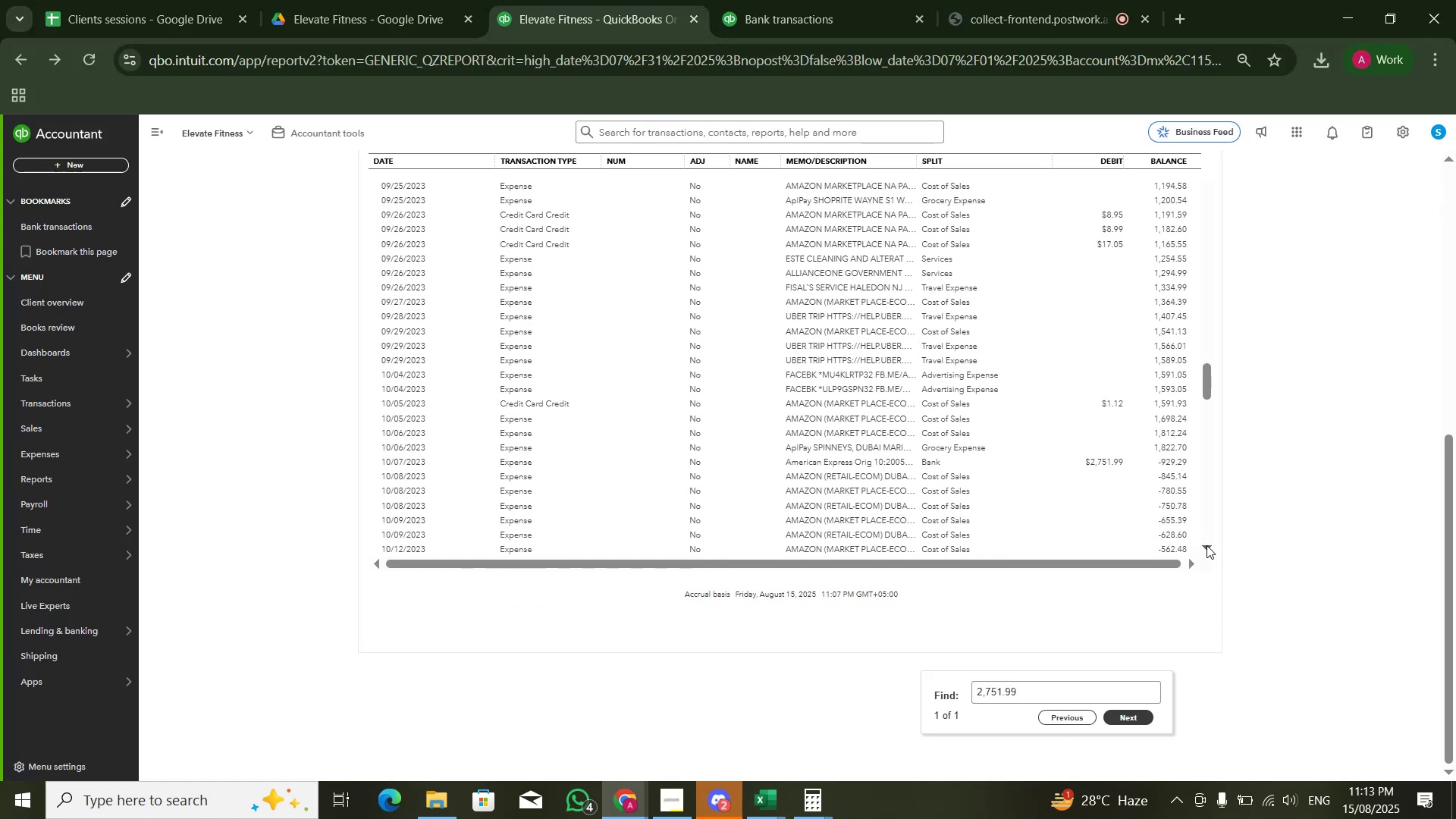 
key(Alt+AltLeft)
 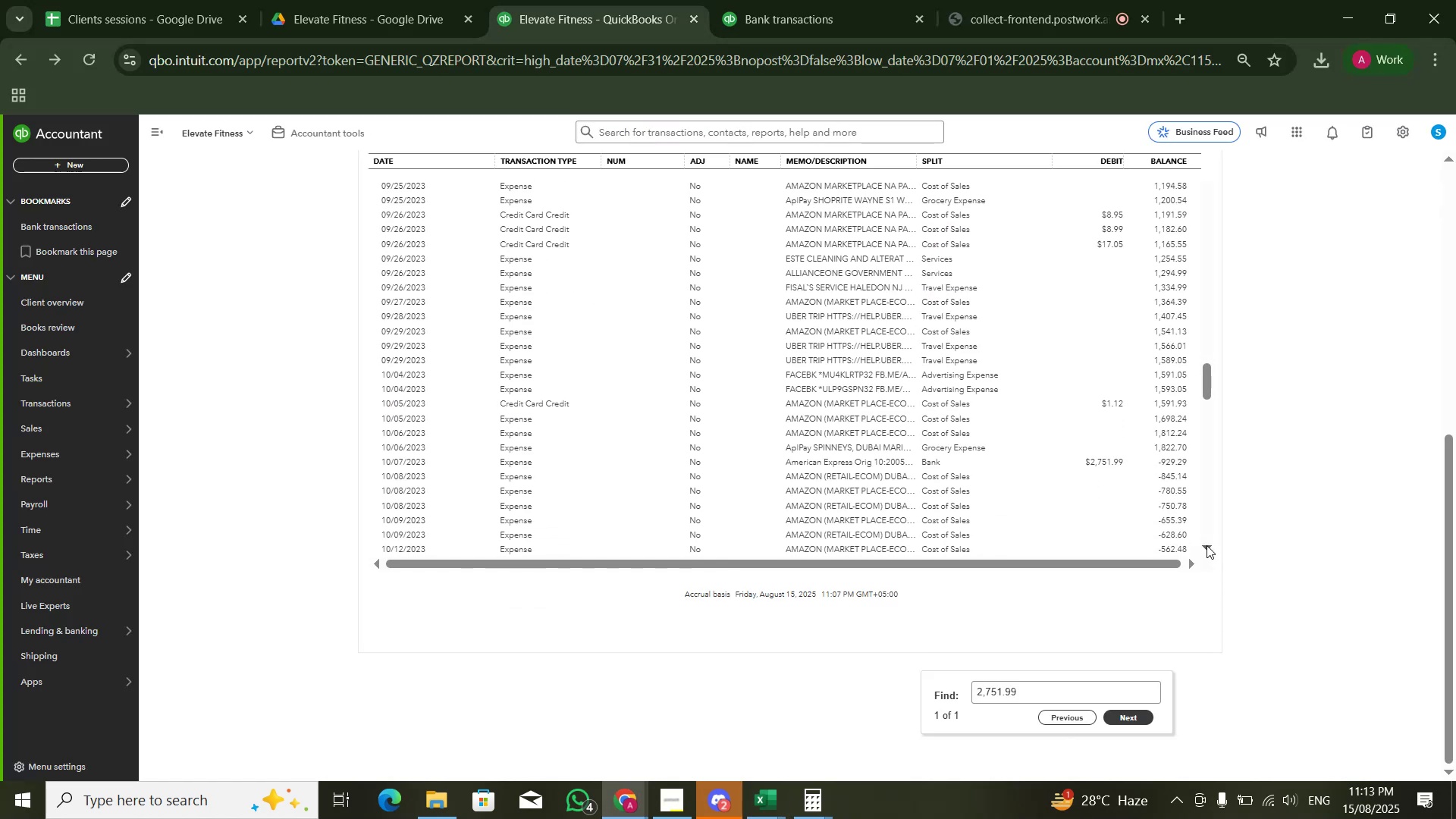 
key(Alt+Tab)
 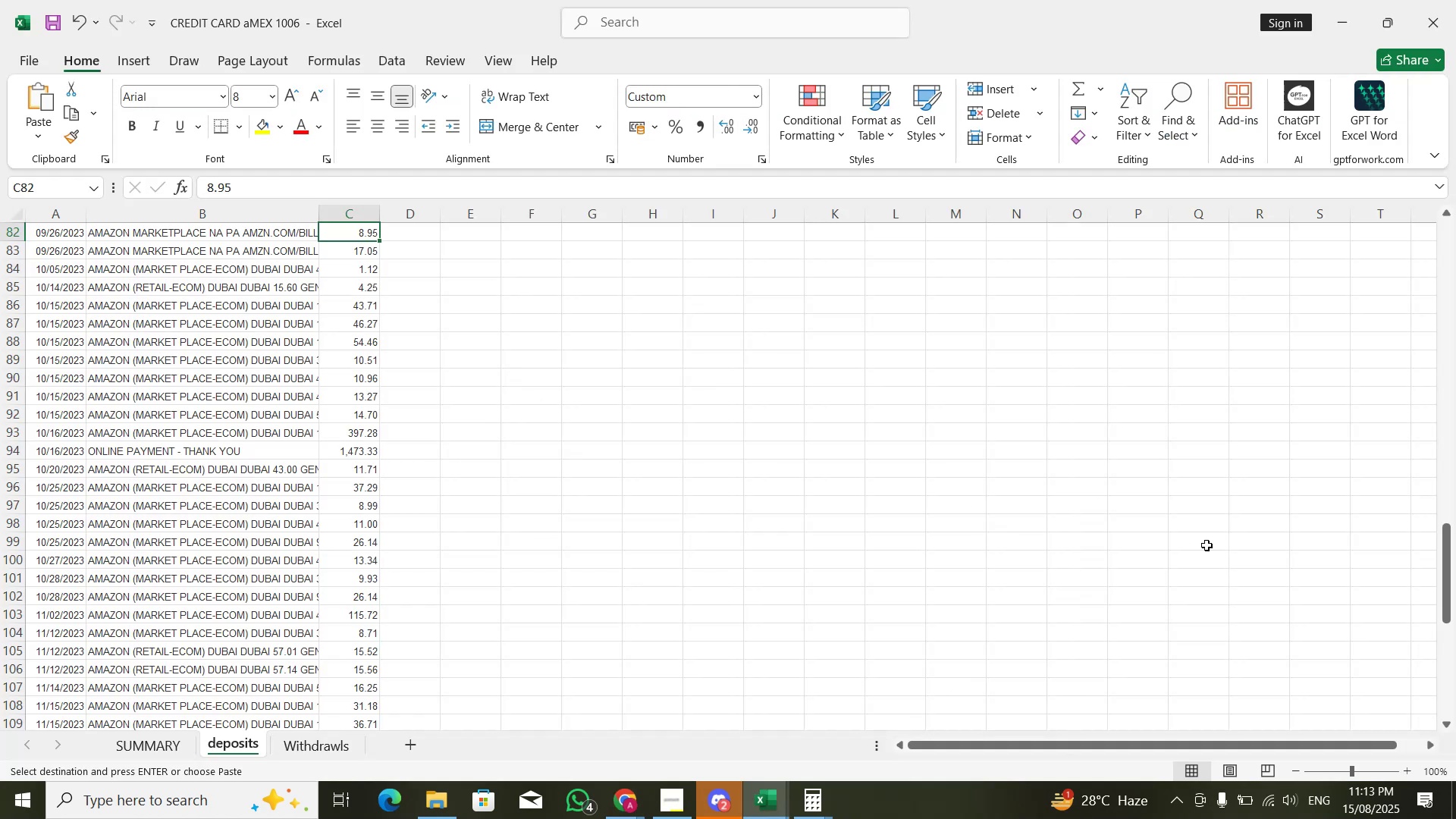 
key(Alt+Tab)
 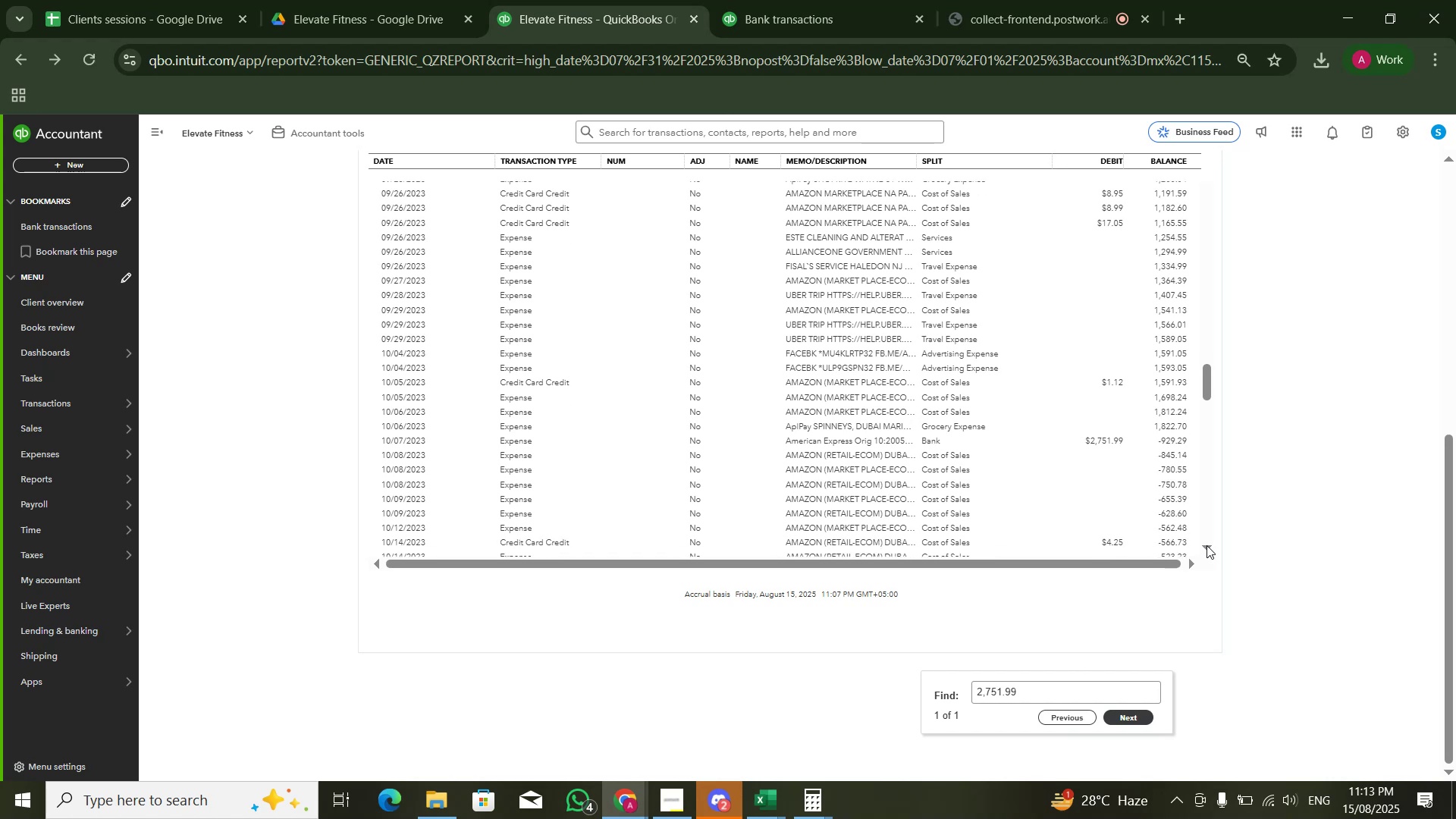 
left_click([1207, 545])
 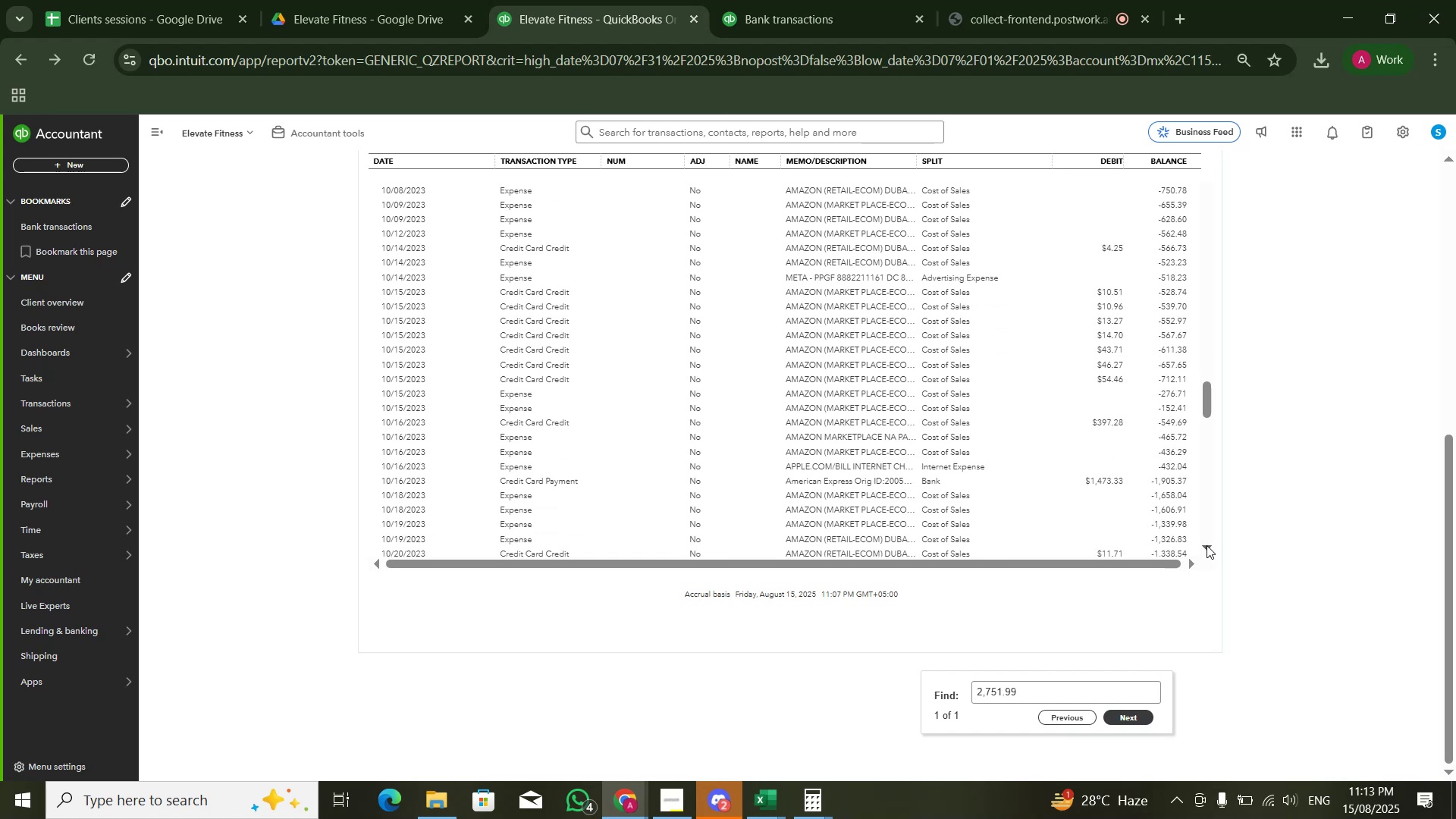 
key(Alt+AltLeft)
 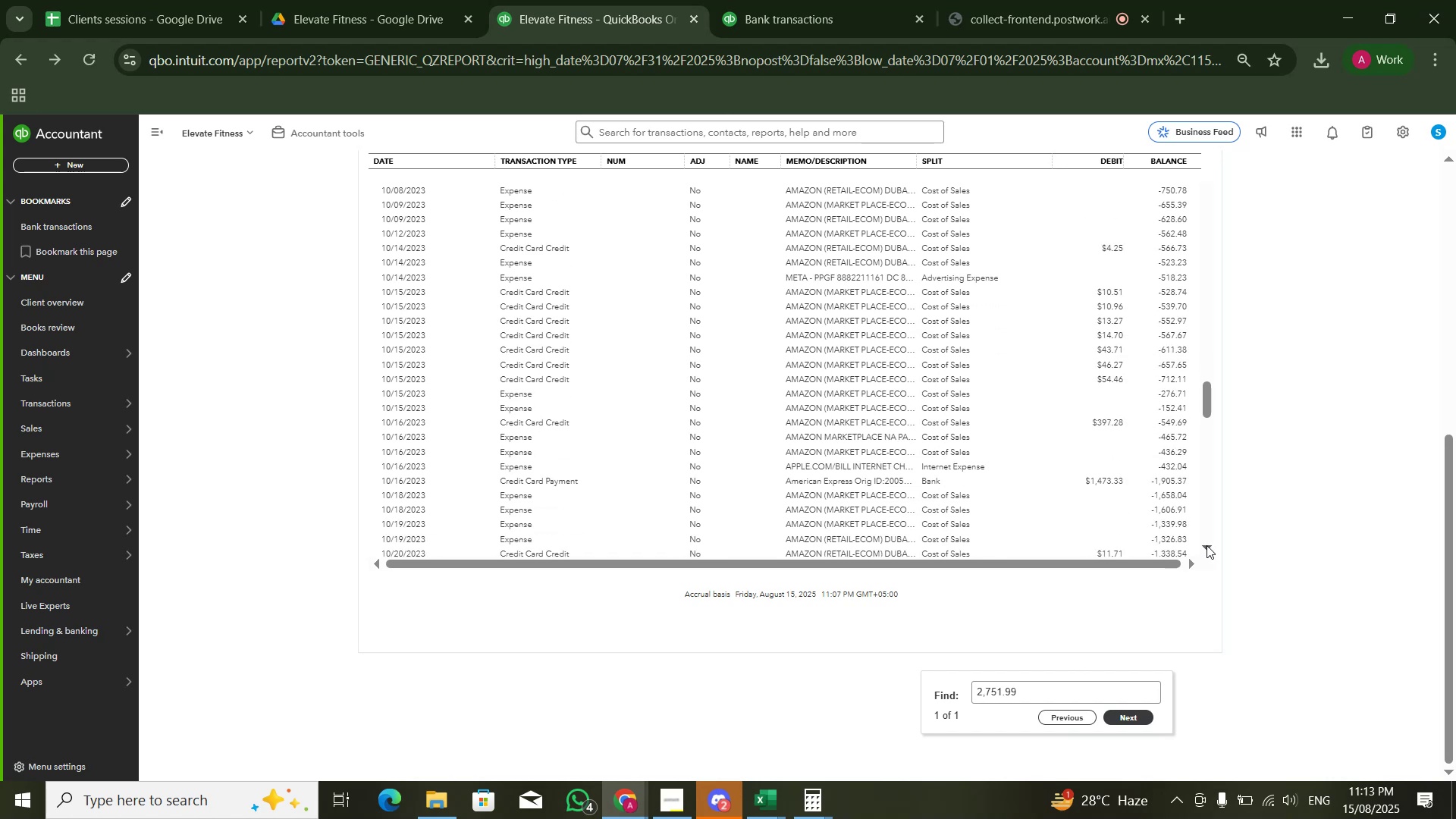 
key(Alt+Tab)
 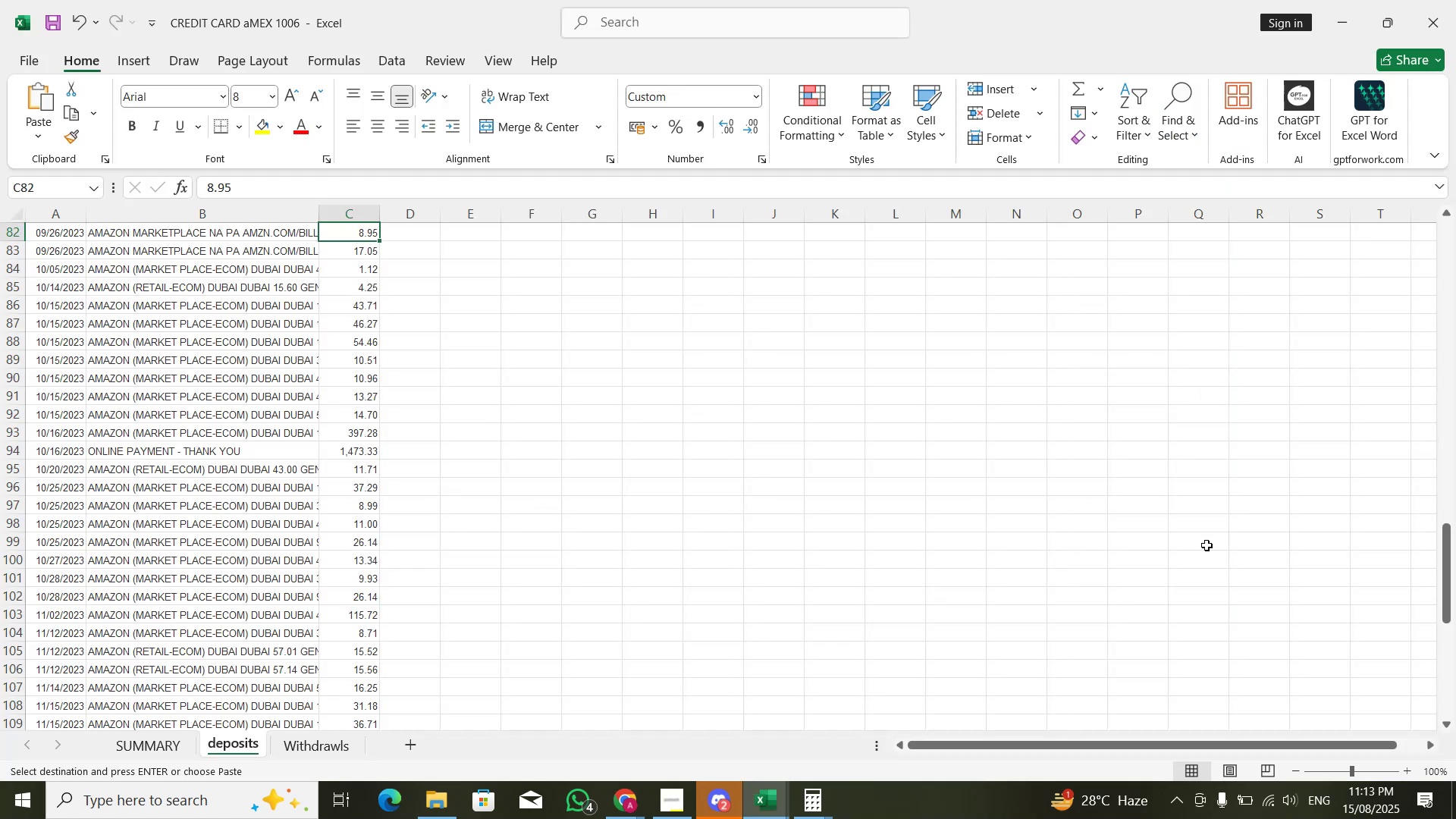 
key(ArrowDown)
 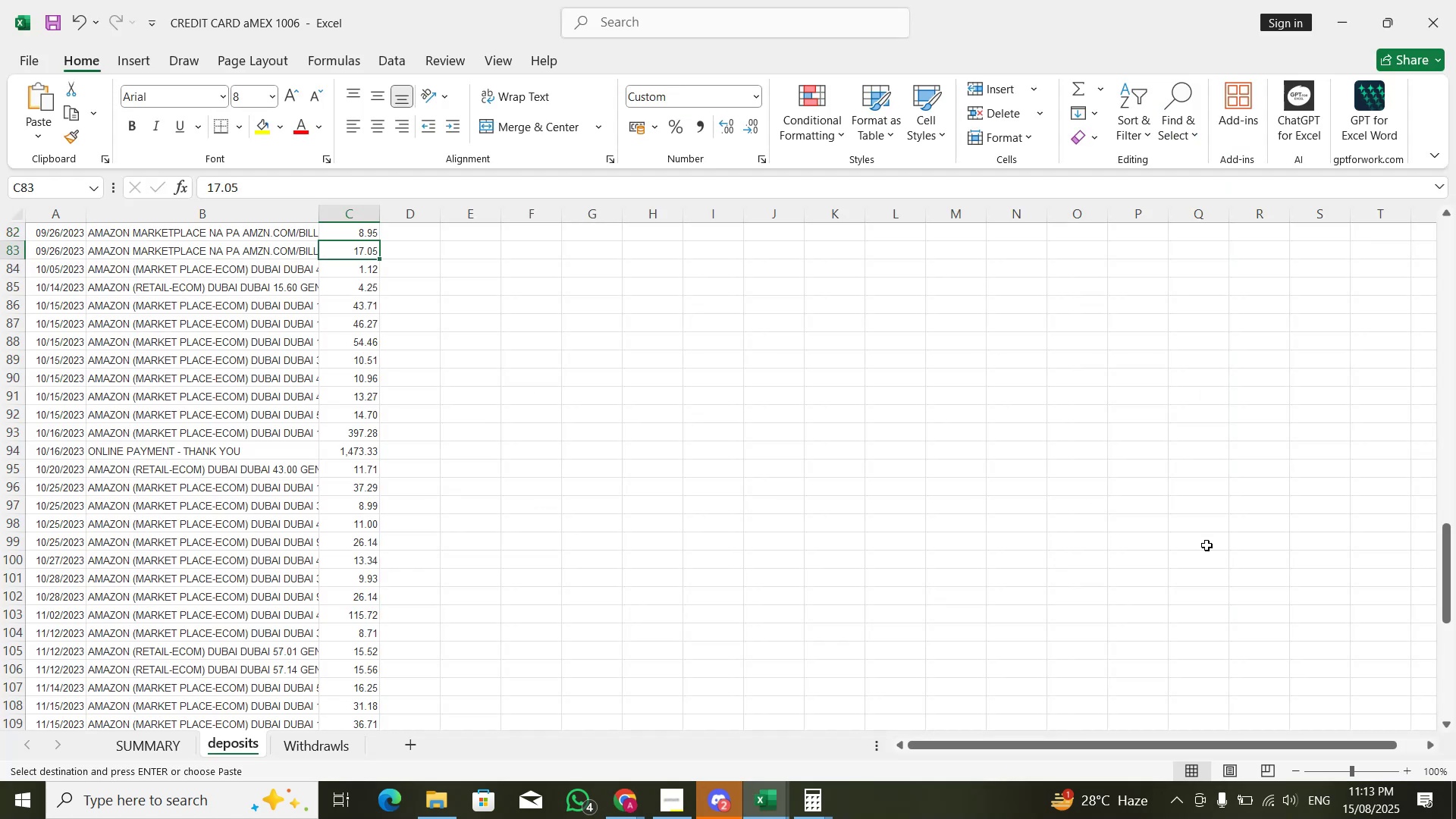 
key(ArrowDown)
 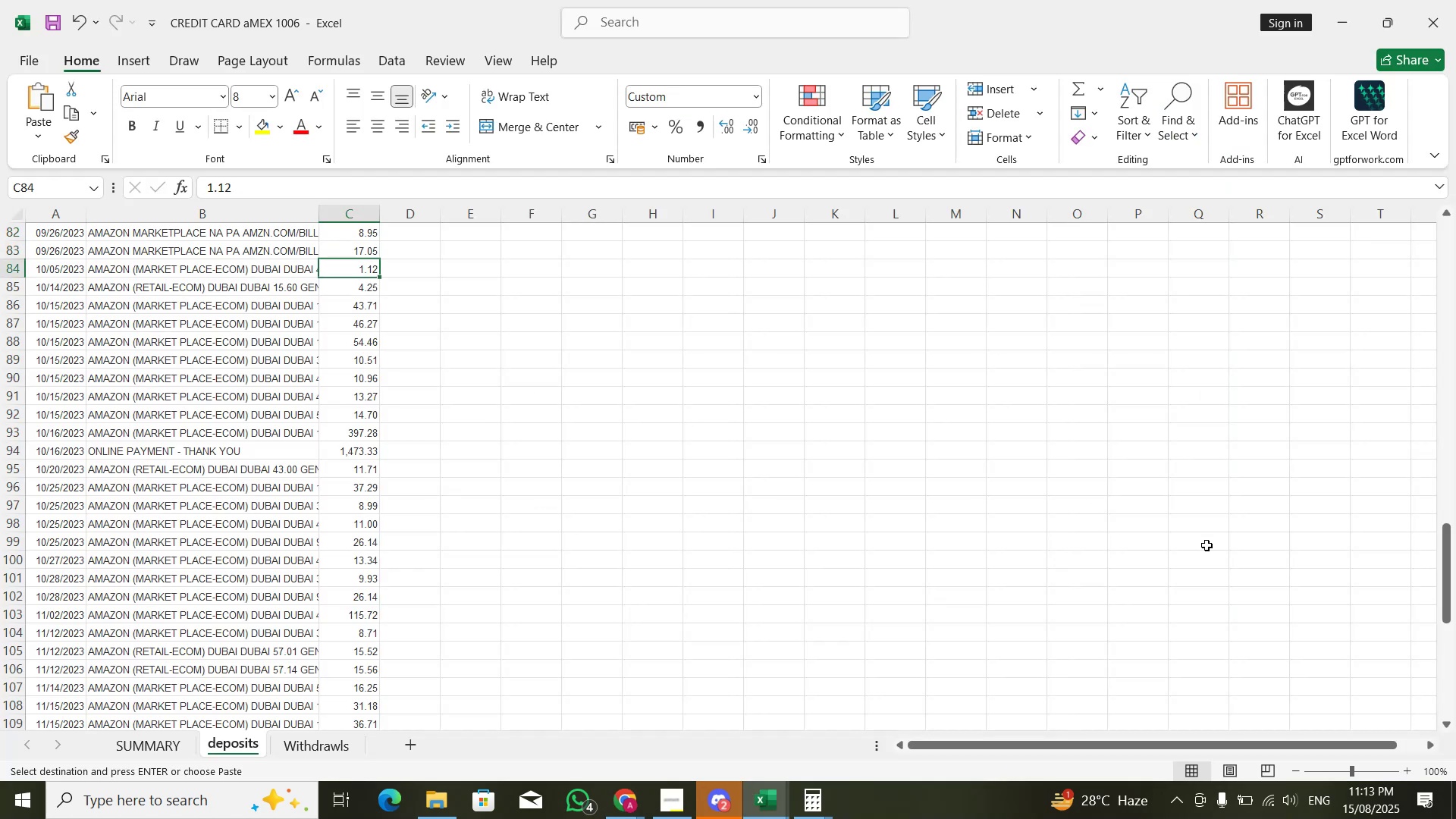 
key(ArrowDown)
 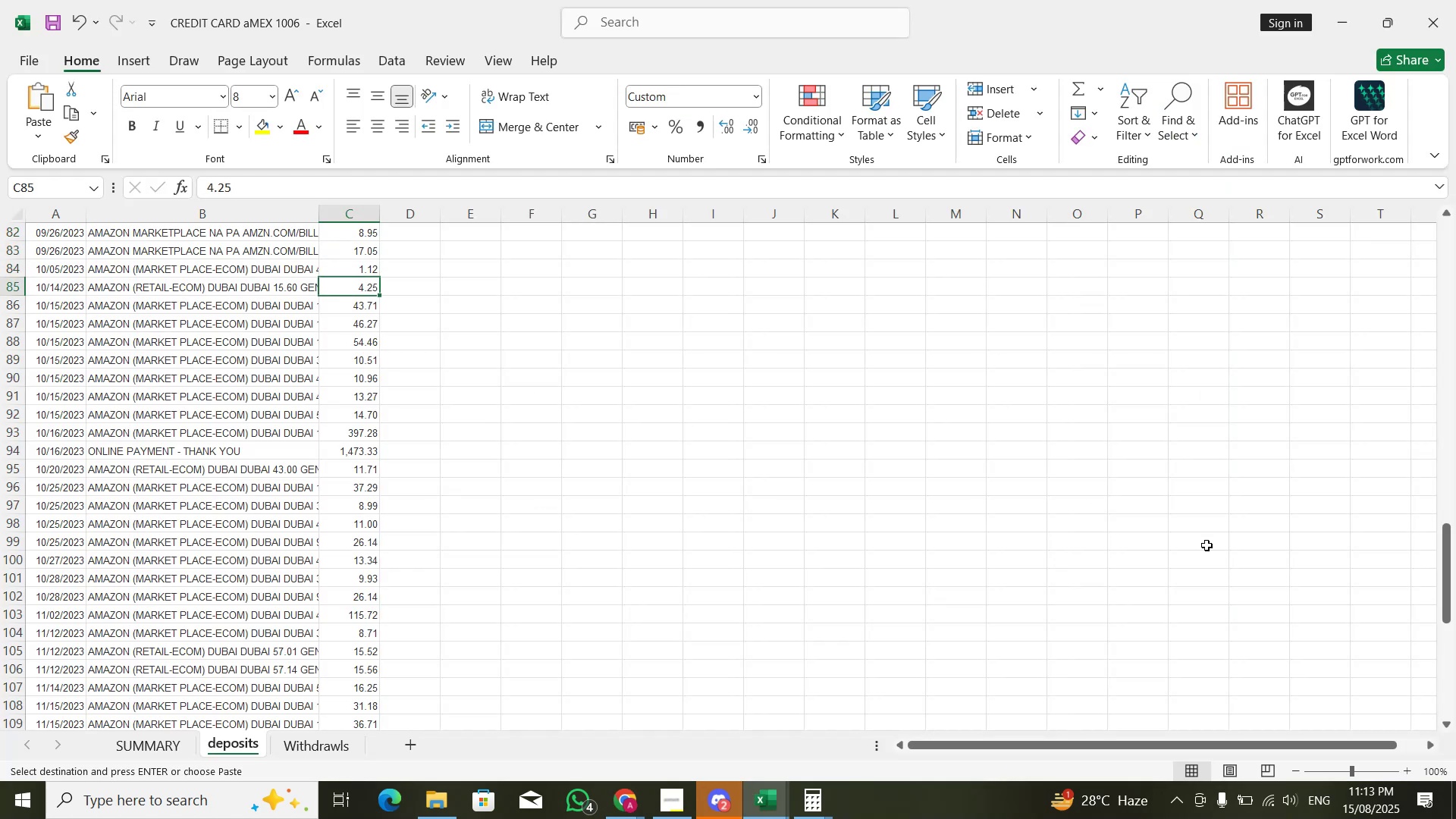 
key(ArrowDown)
 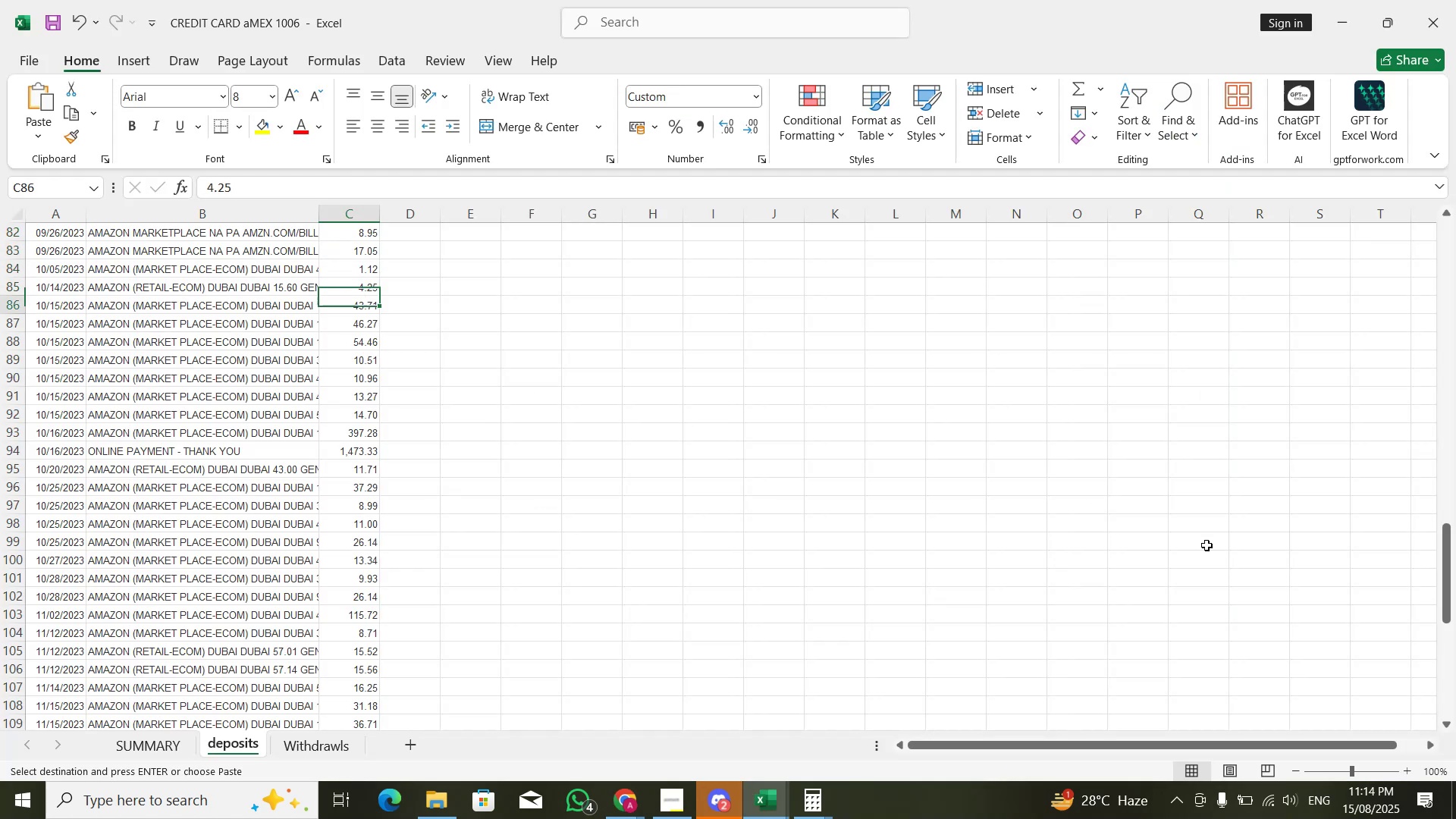 
key(ArrowDown)
 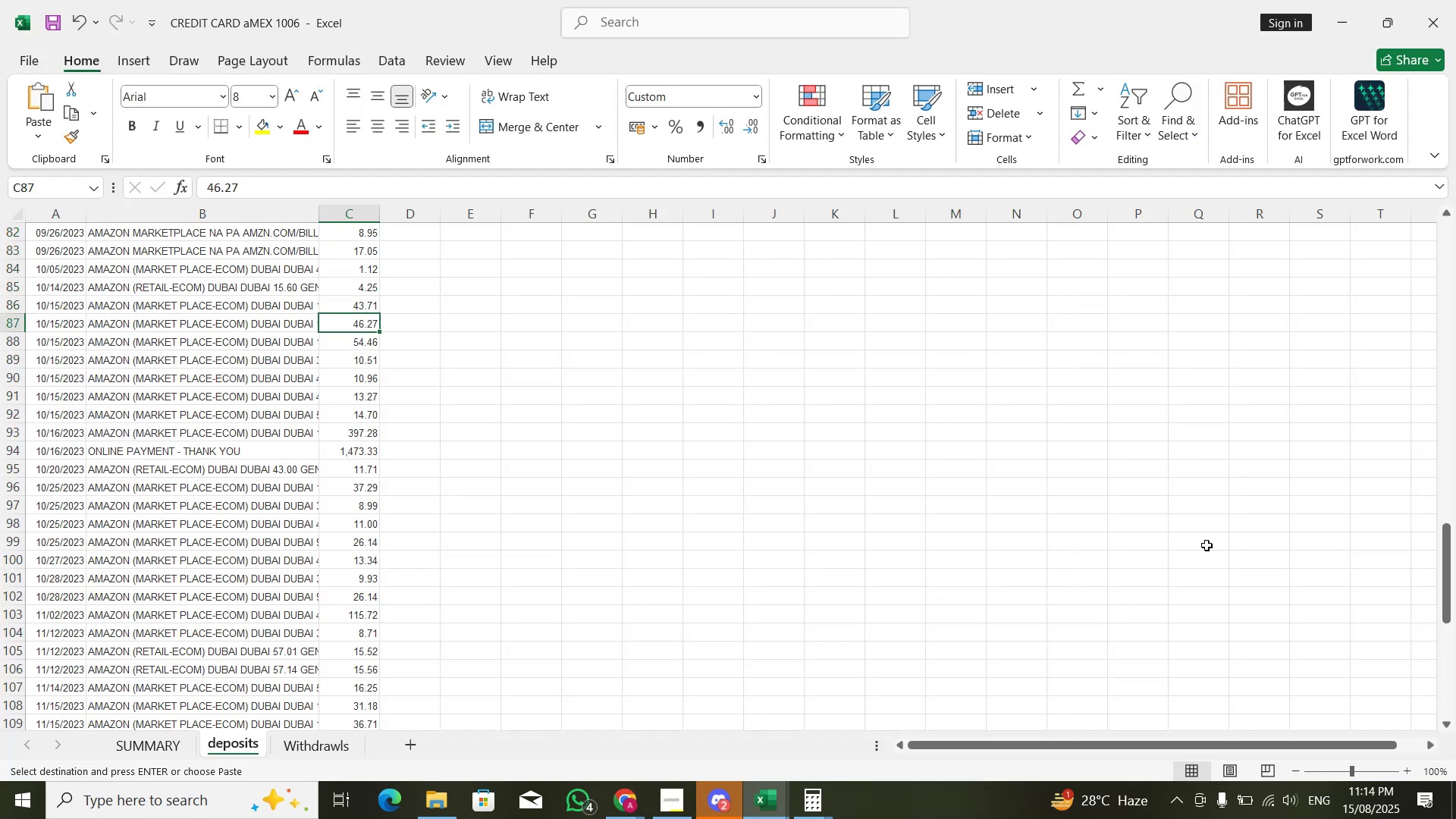 
key(Alt+AltLeft)
 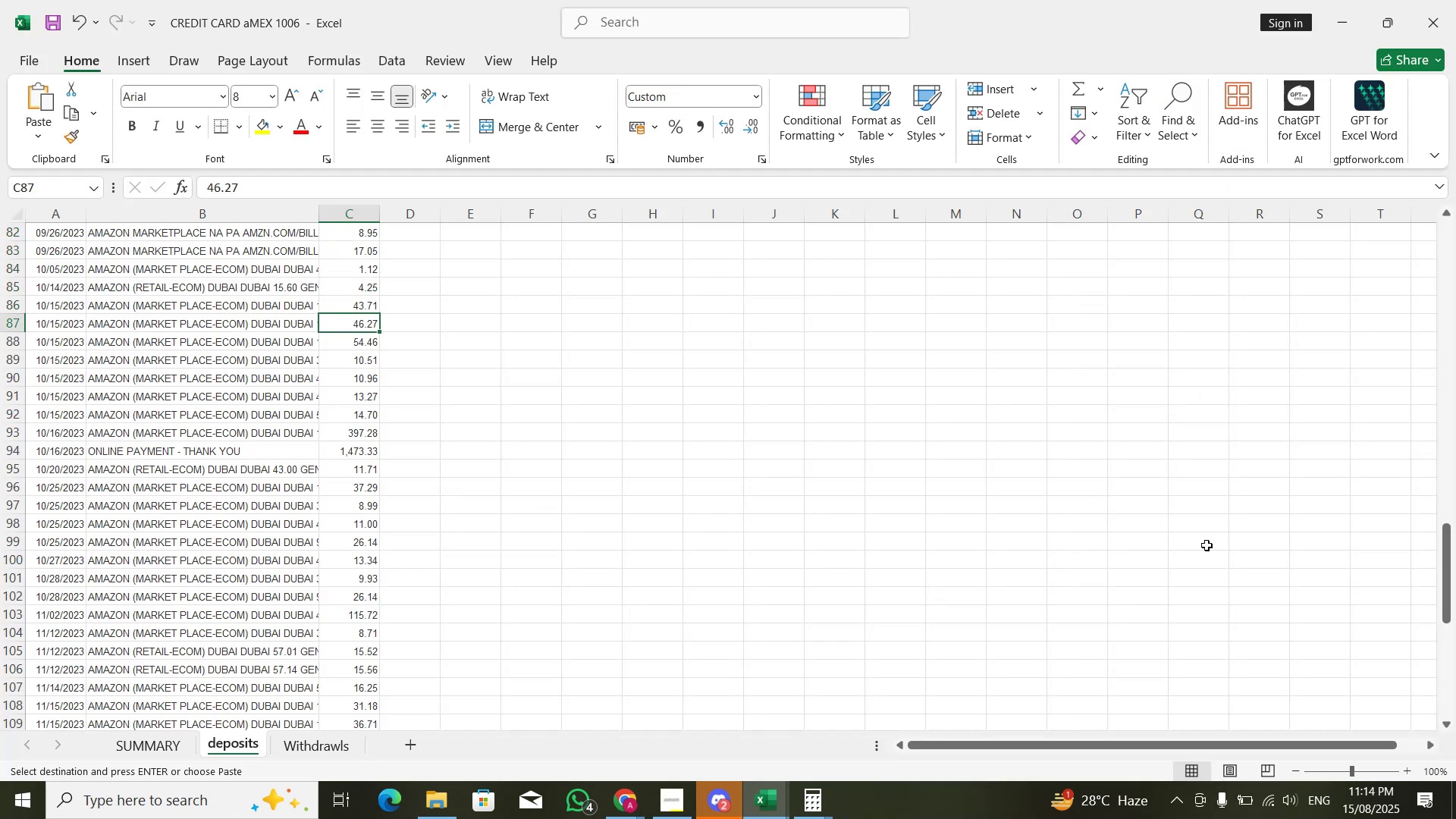 
key(Alt+Tab)
 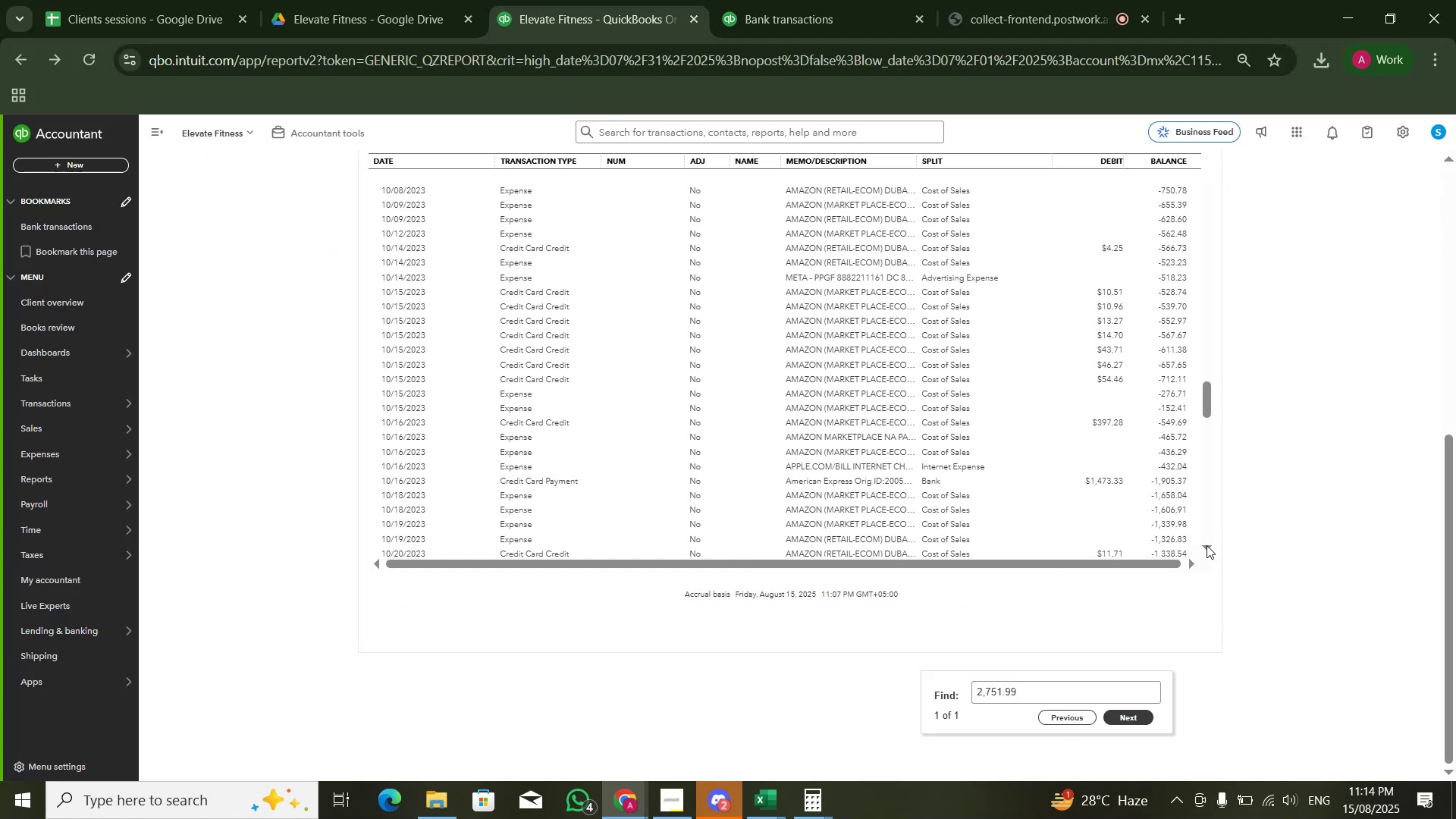 
key(Alt+AltLeft)
 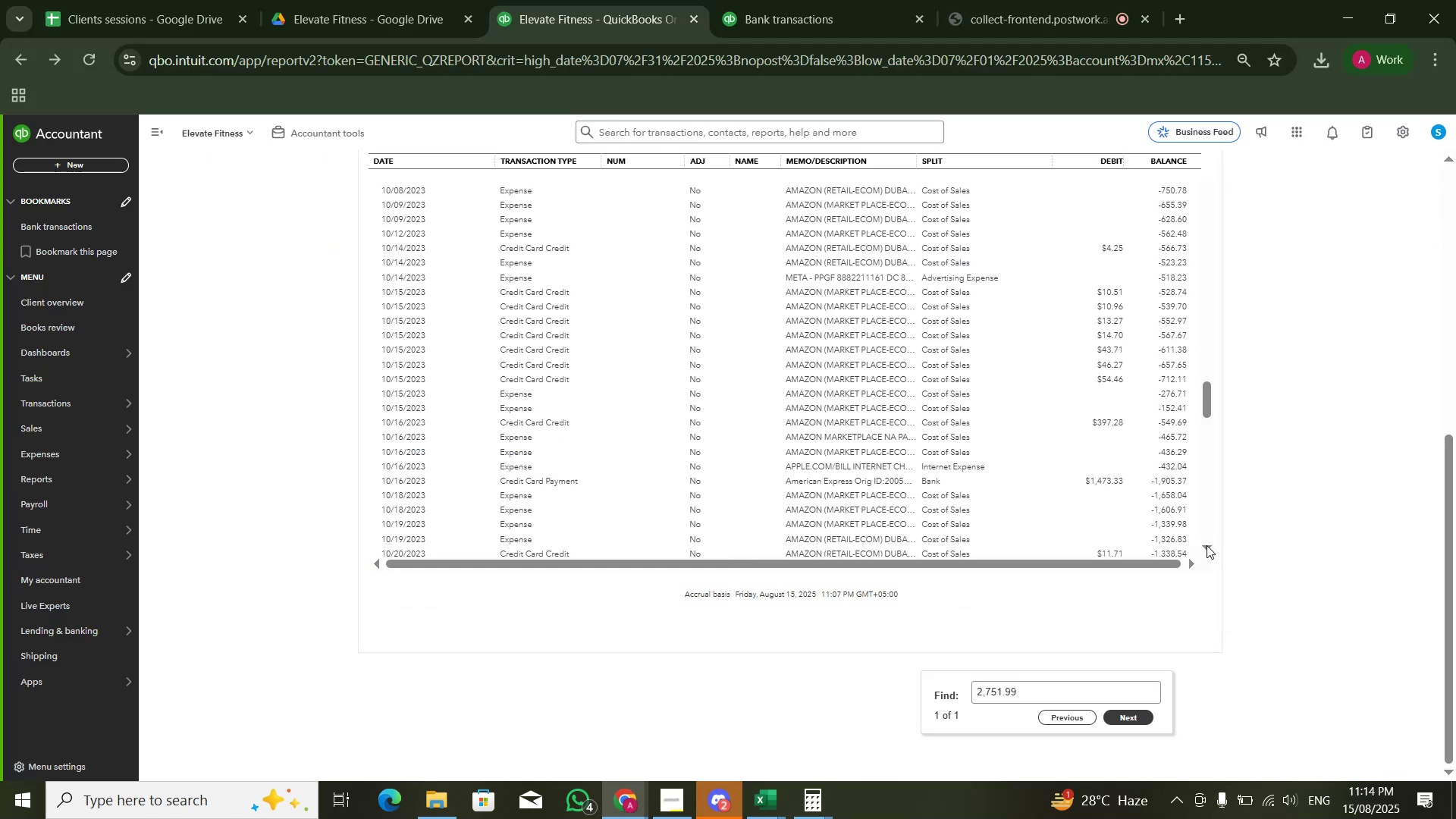 
key(Alt+Tab)
 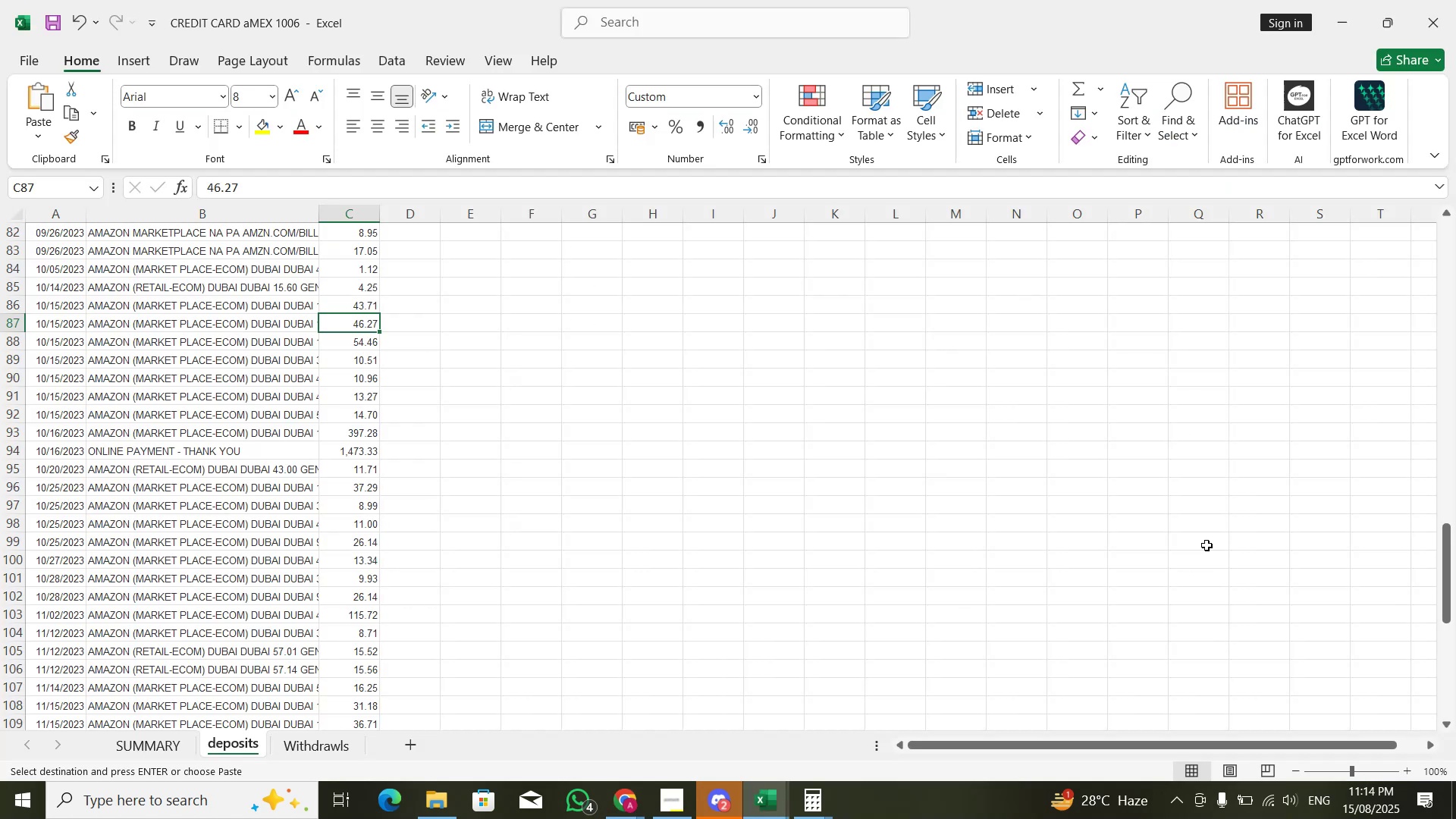 
key(ArrowDown)
 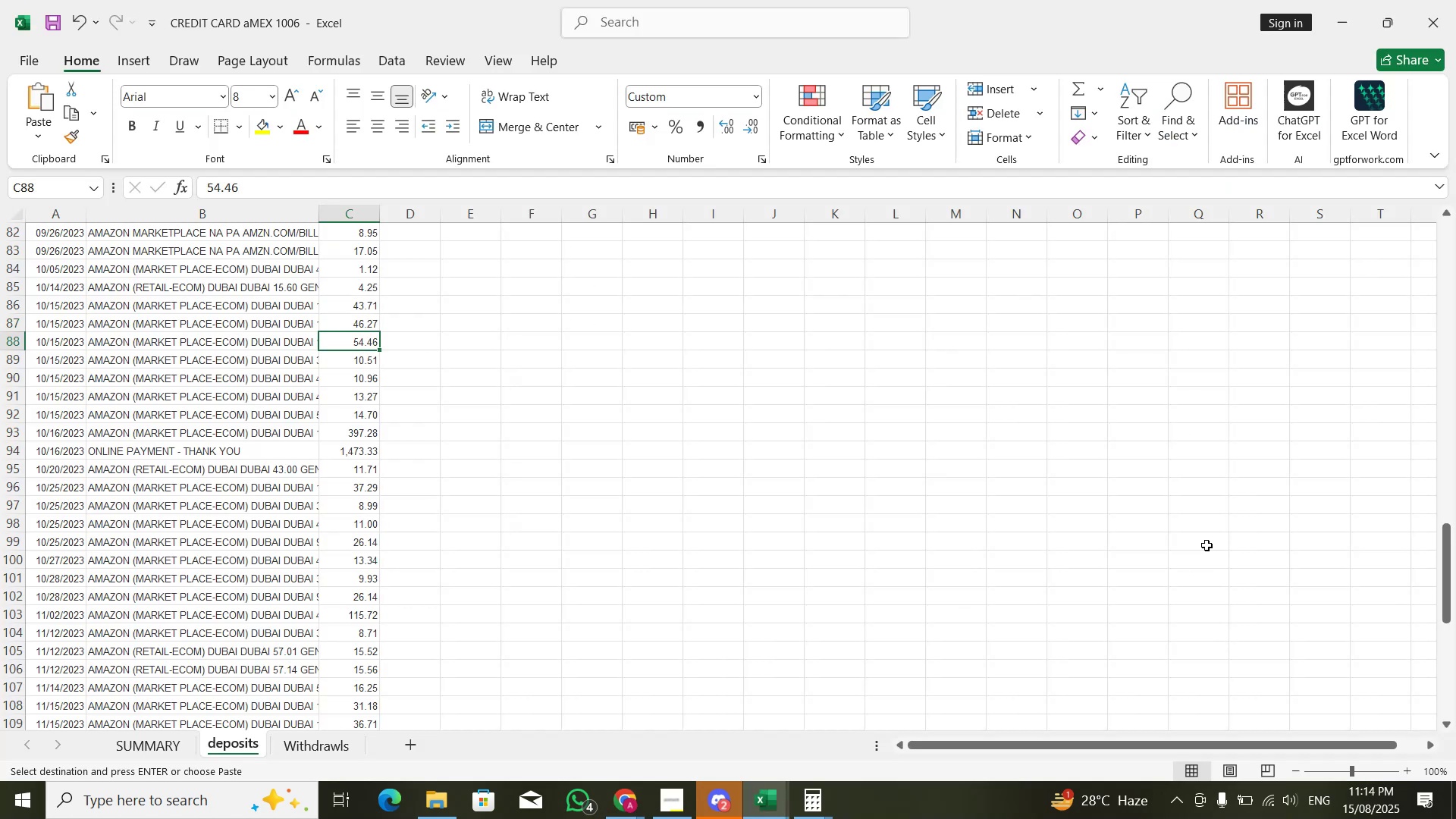 
key(ArrowDown)
 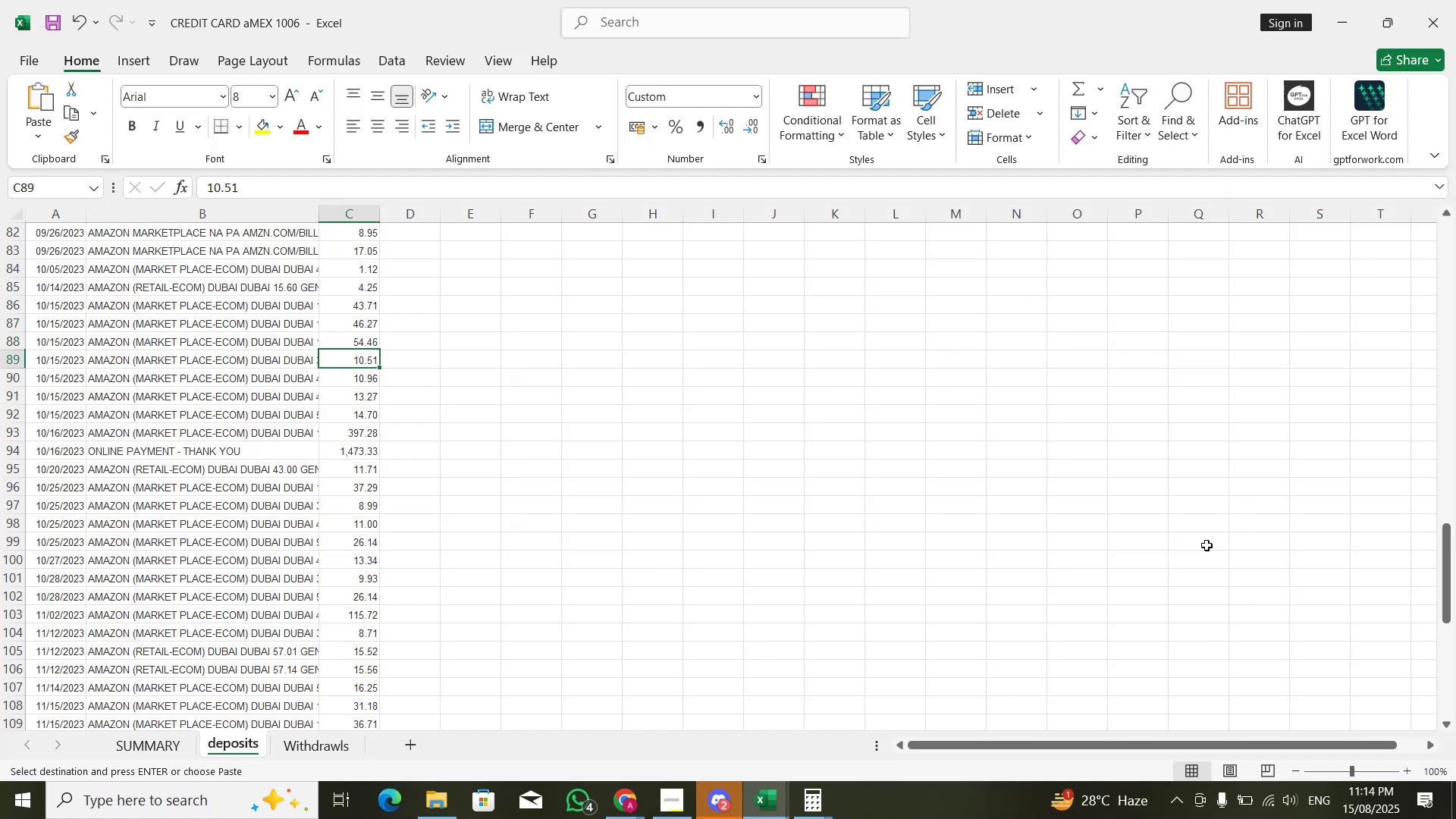 
key(ArrowDown)
 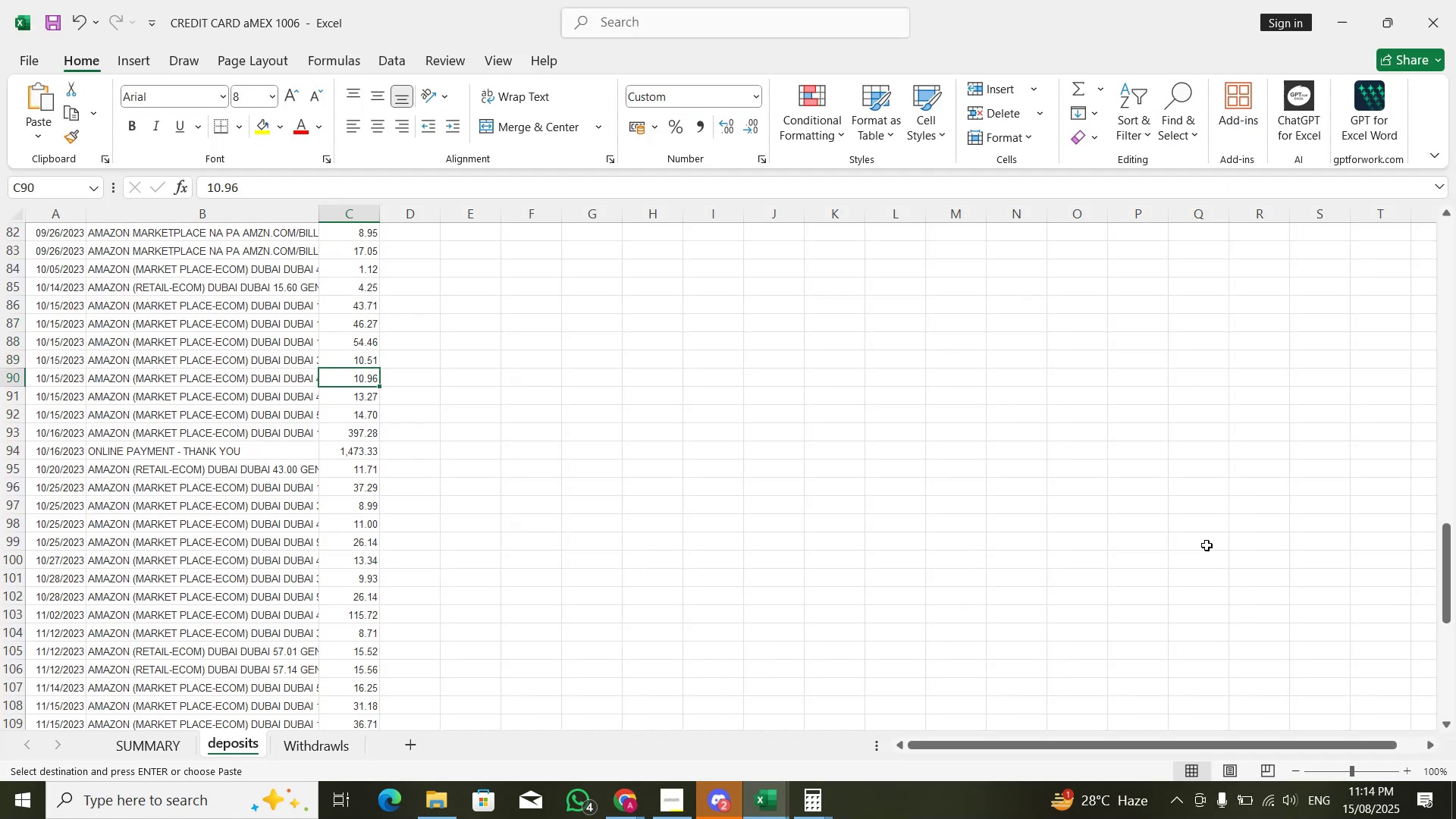 
key(Alt+AltLeft)
 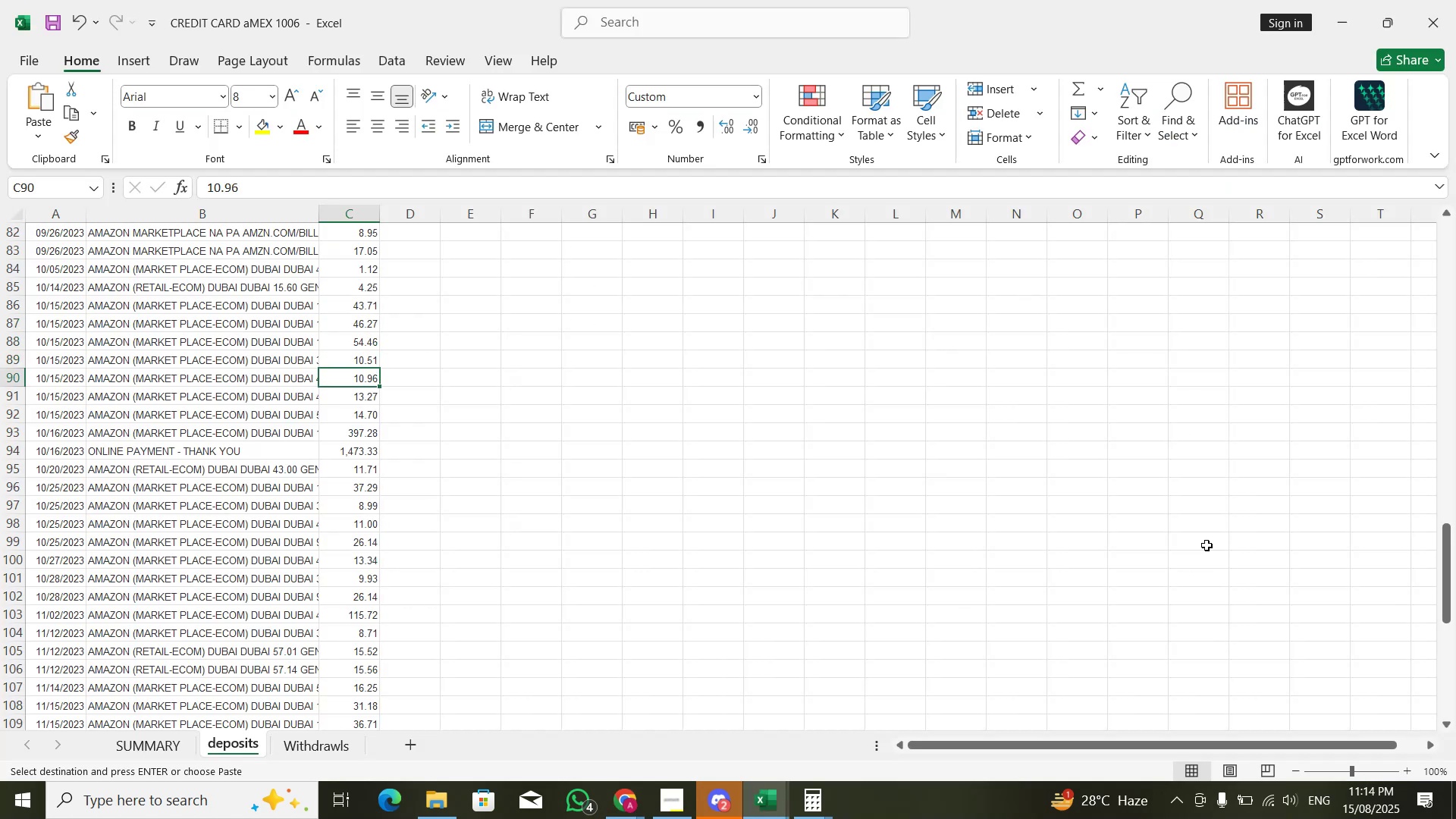 
key(Alt+Tab)
 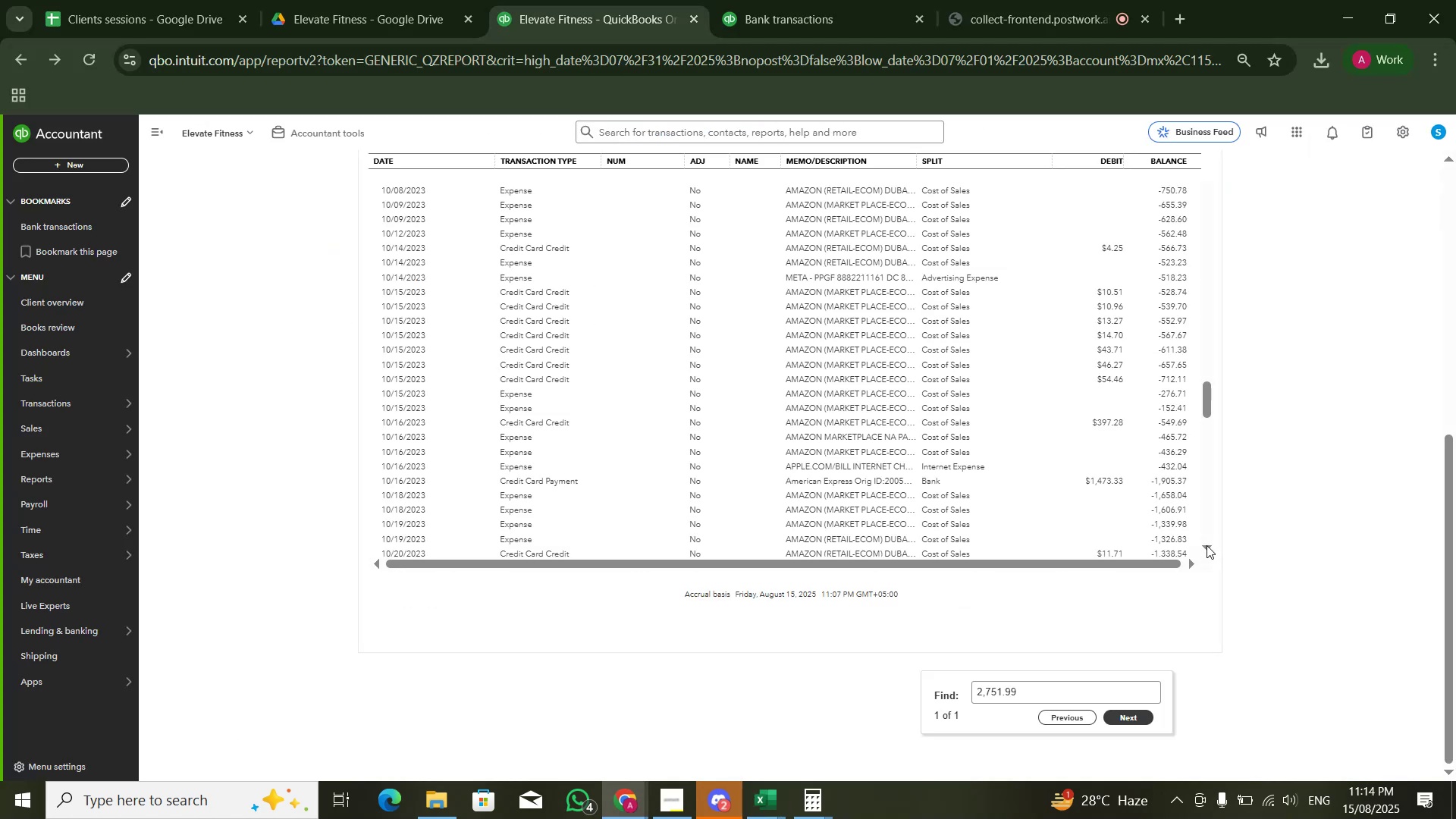 
key(Alt+Tab)
 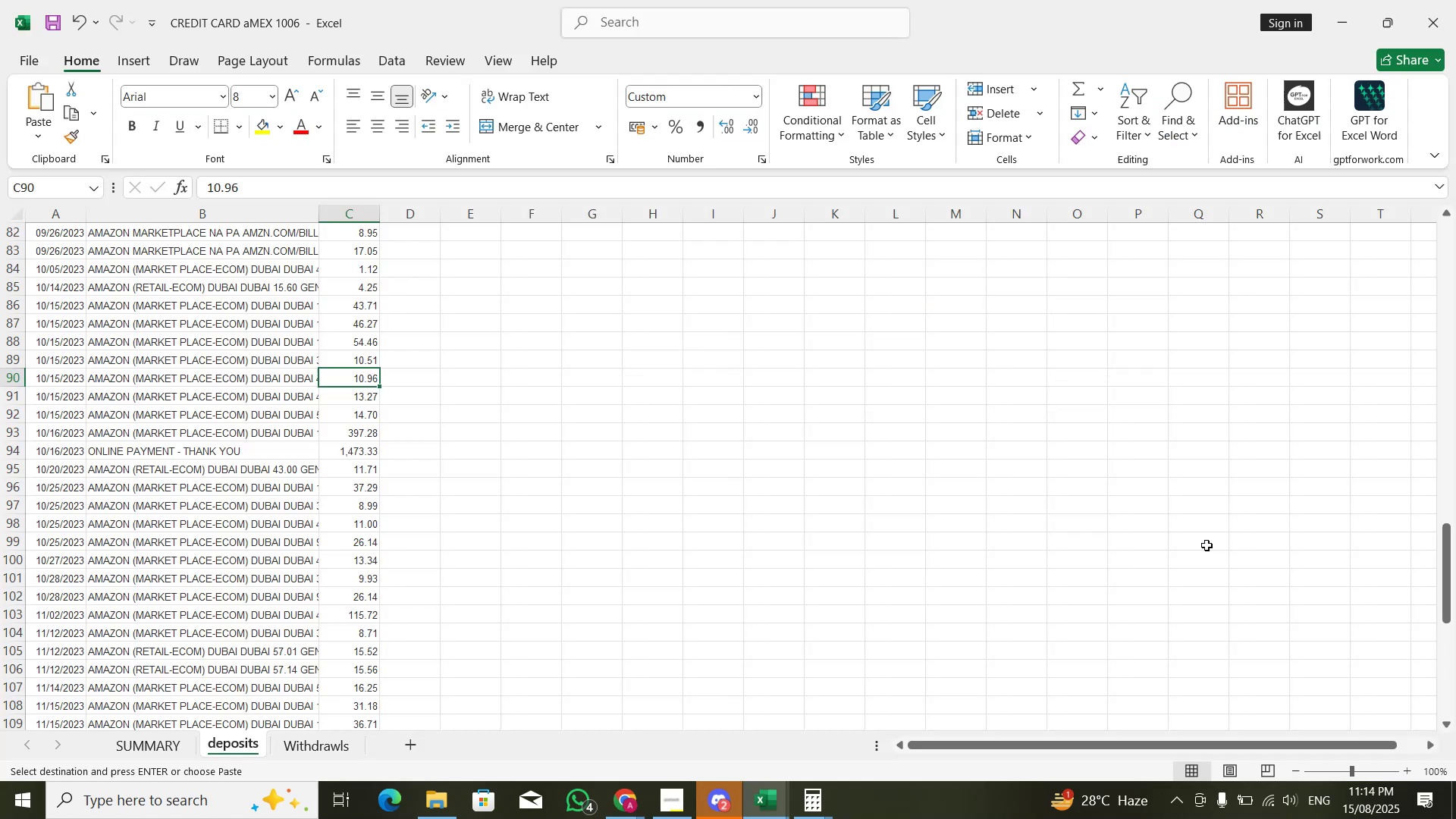 
hold_key(key=ArrowDown, duration=0.37)
 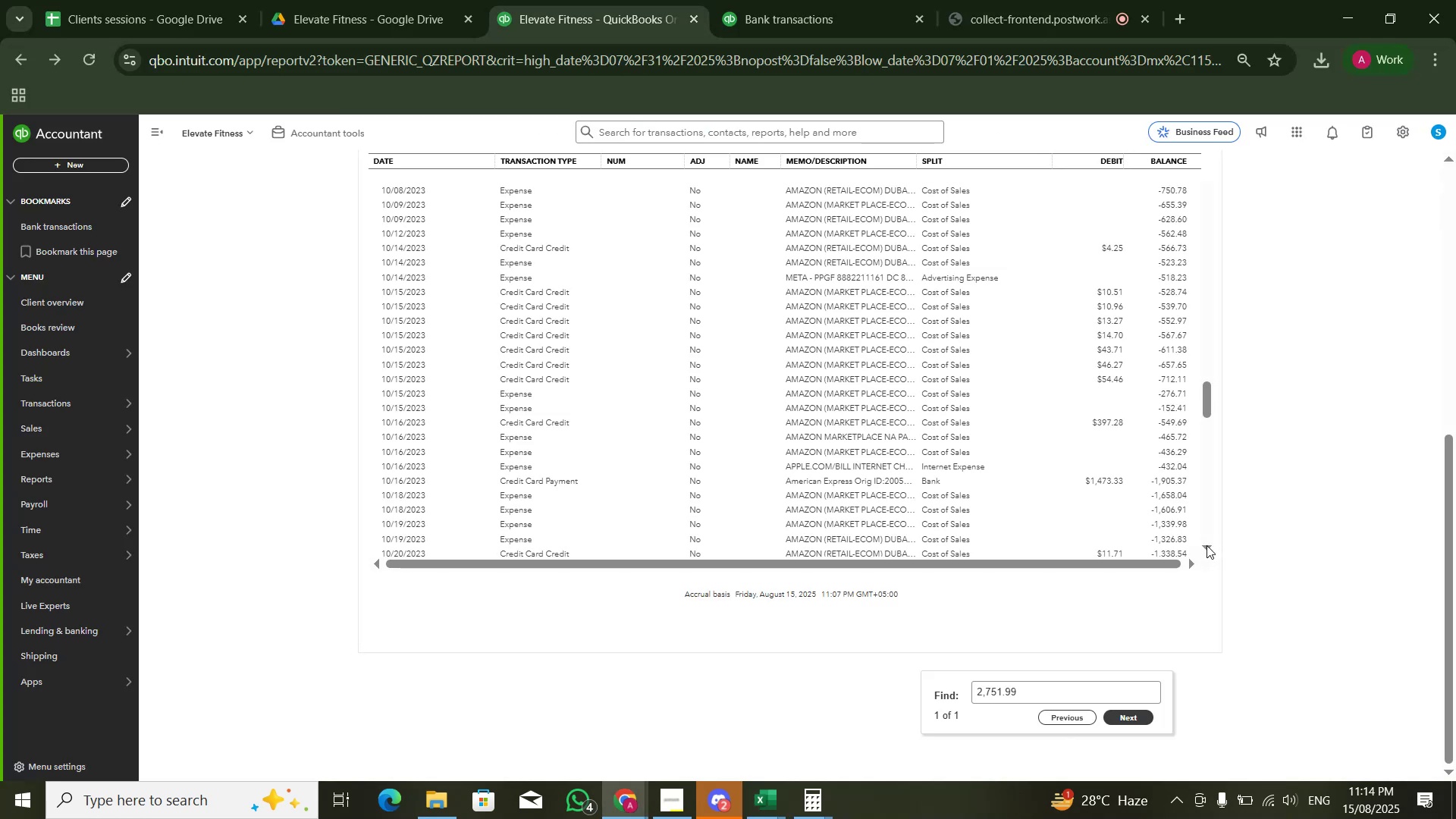 
key(Alt+AltLeft)
 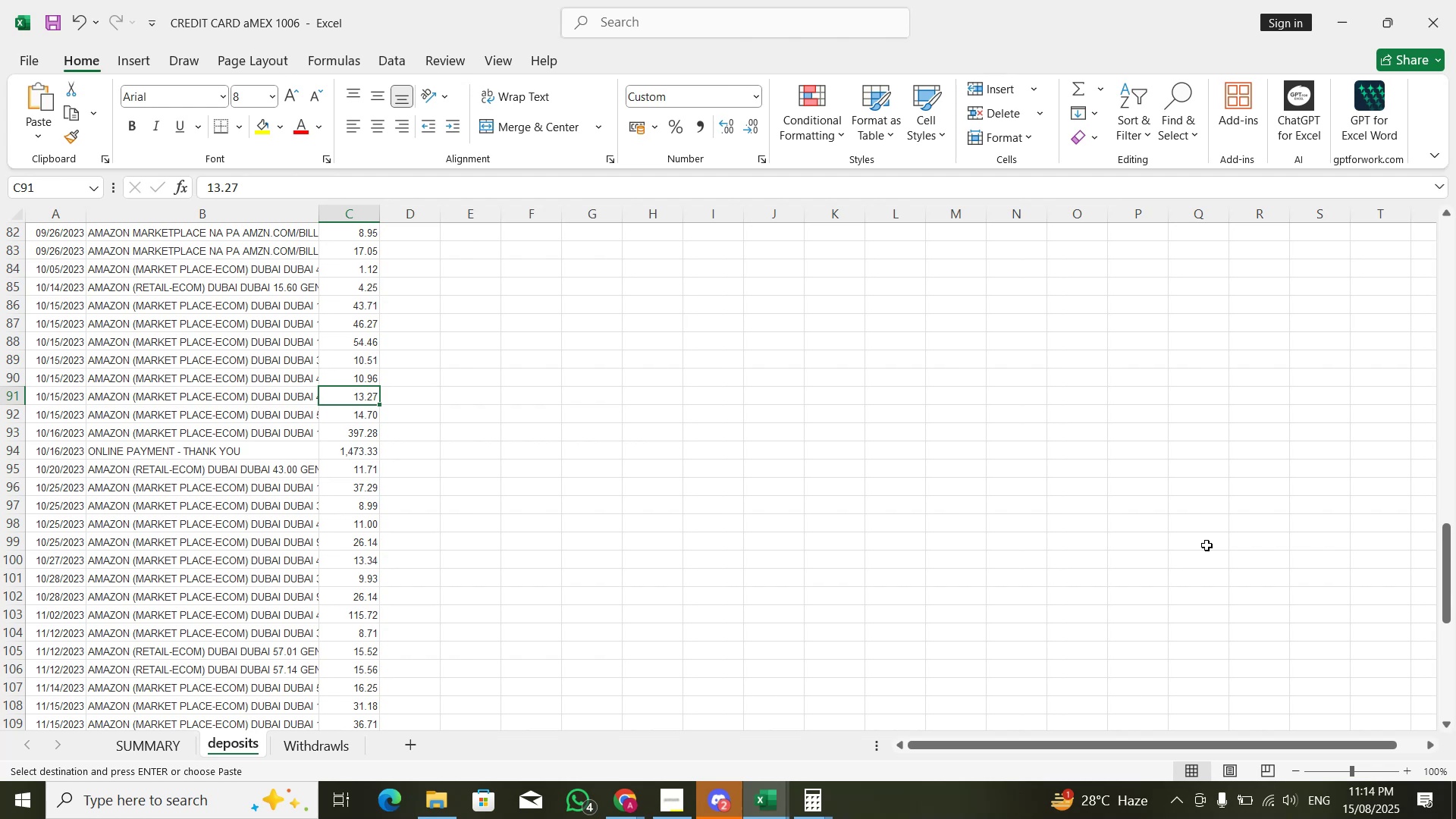 
key(Alt+Tab)
 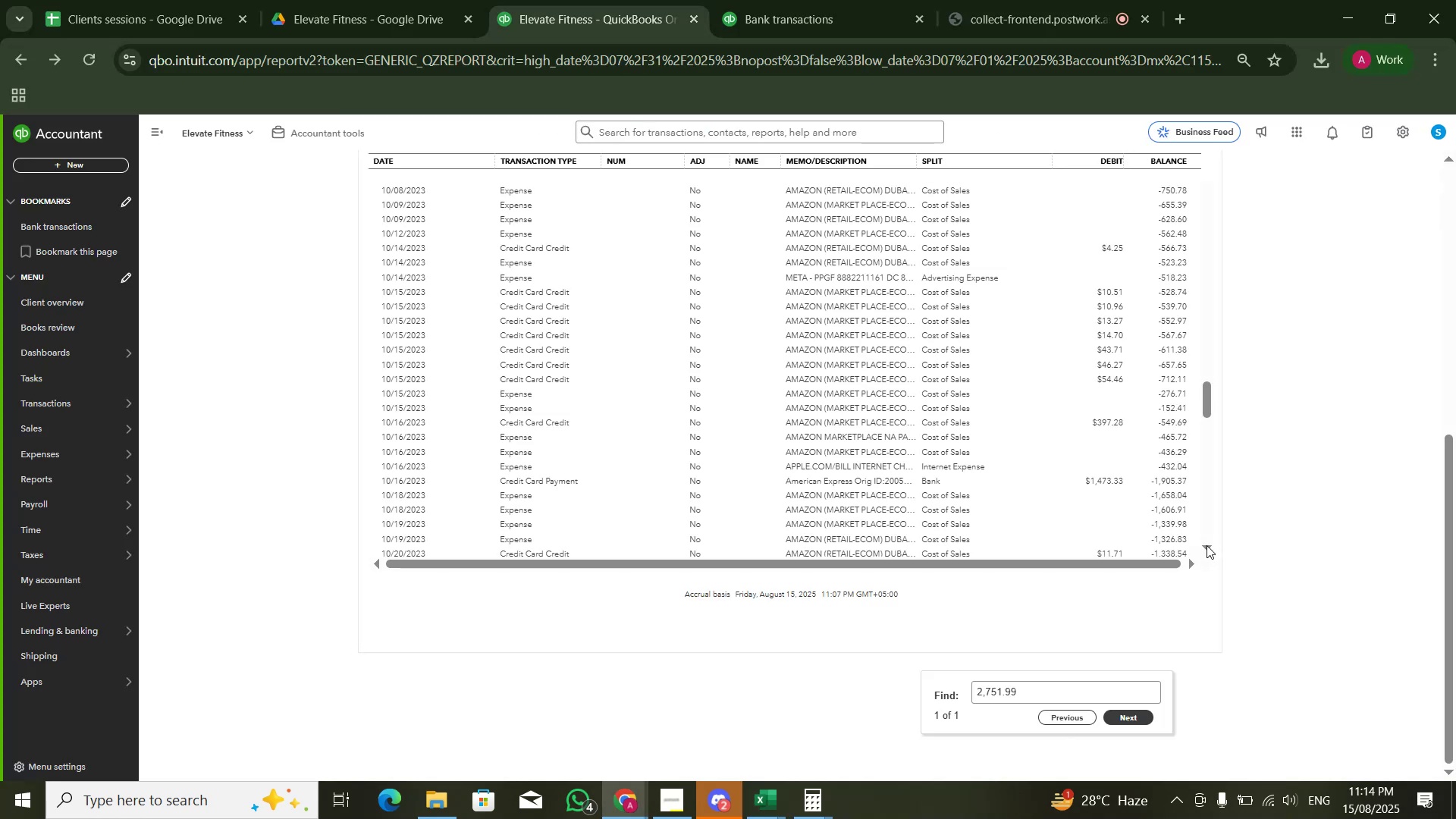 
key(ArrowDown)
 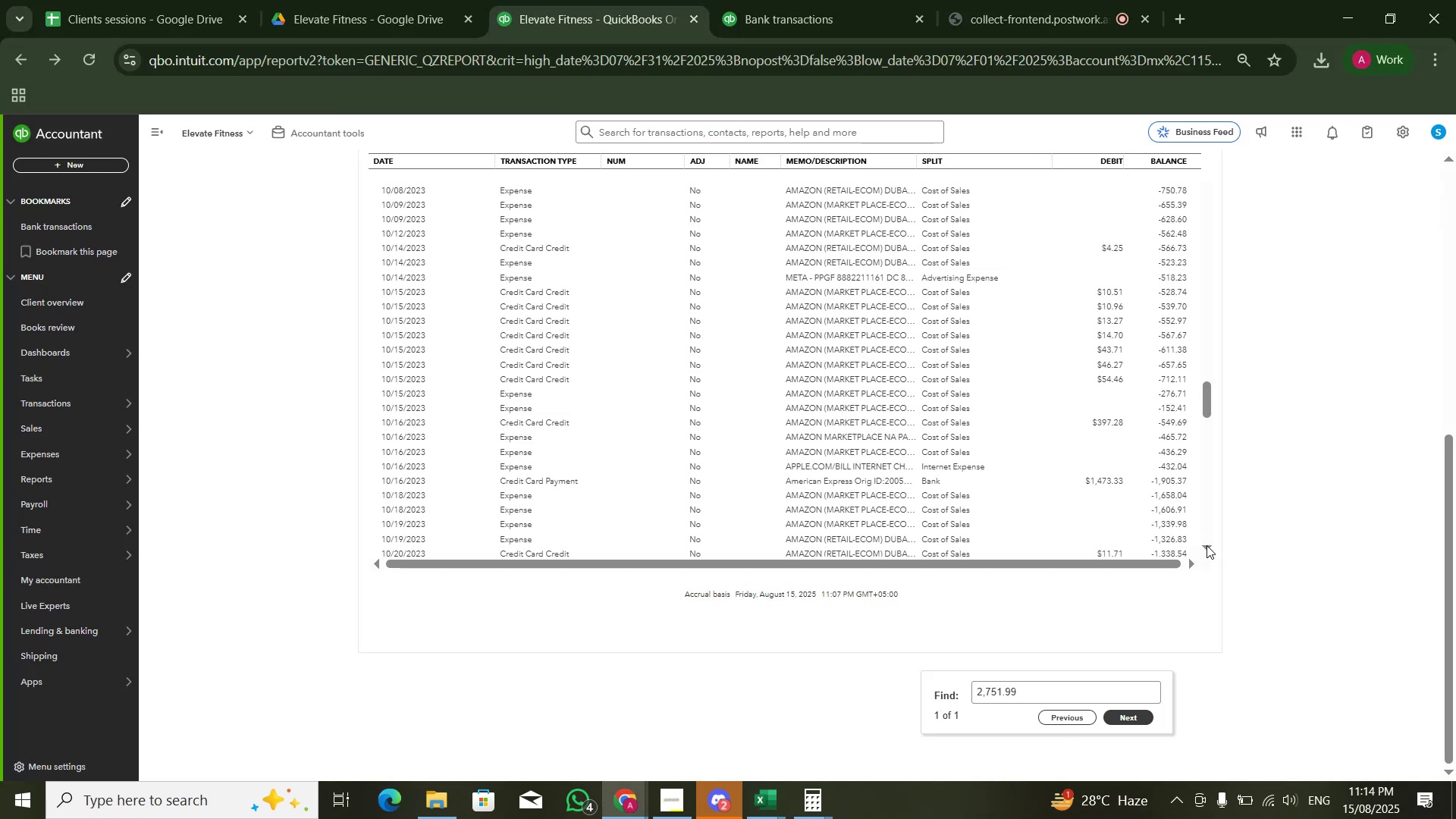 
key(Alt+AltLeft)
 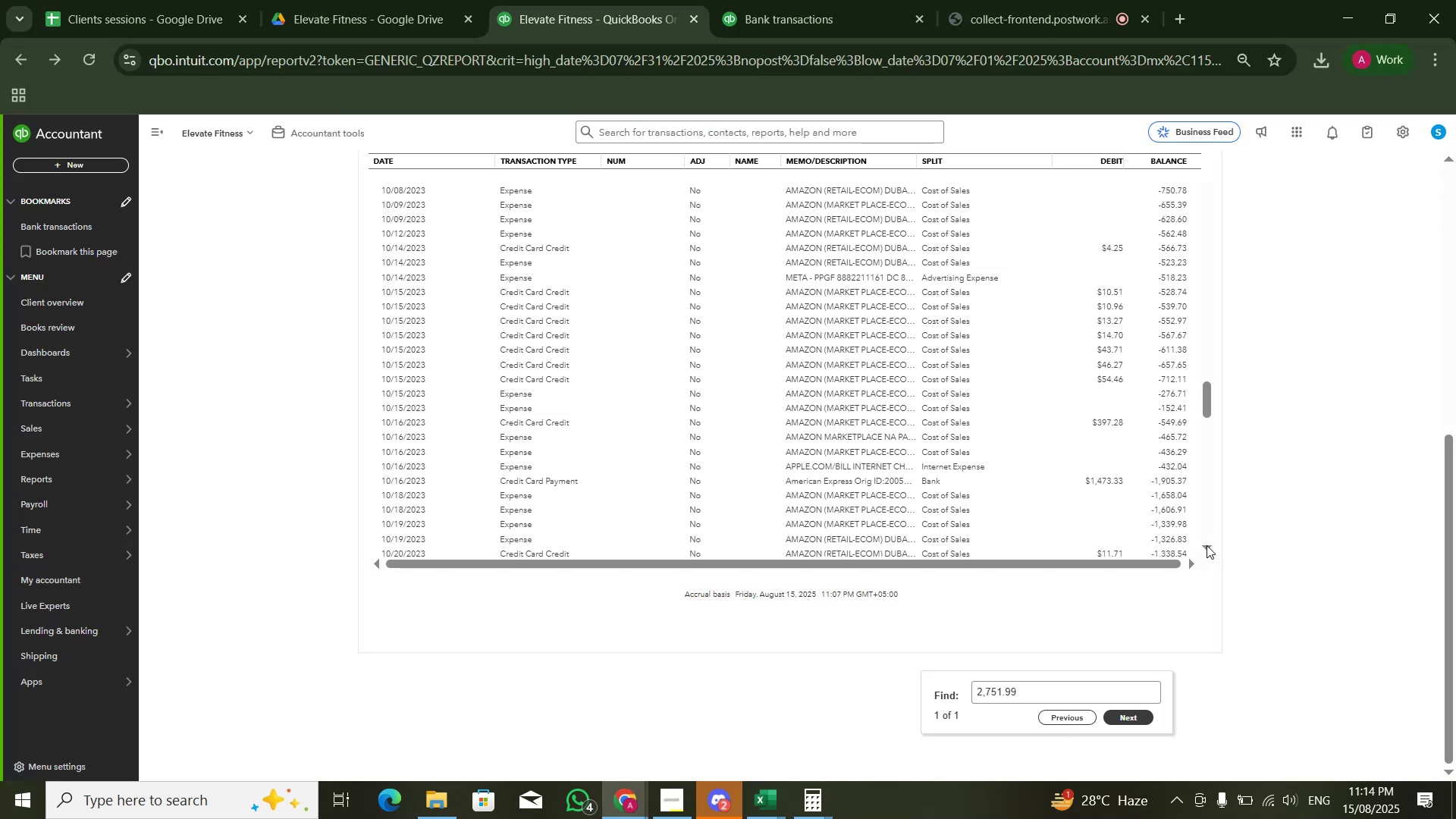 
key(Alt+Tab)
 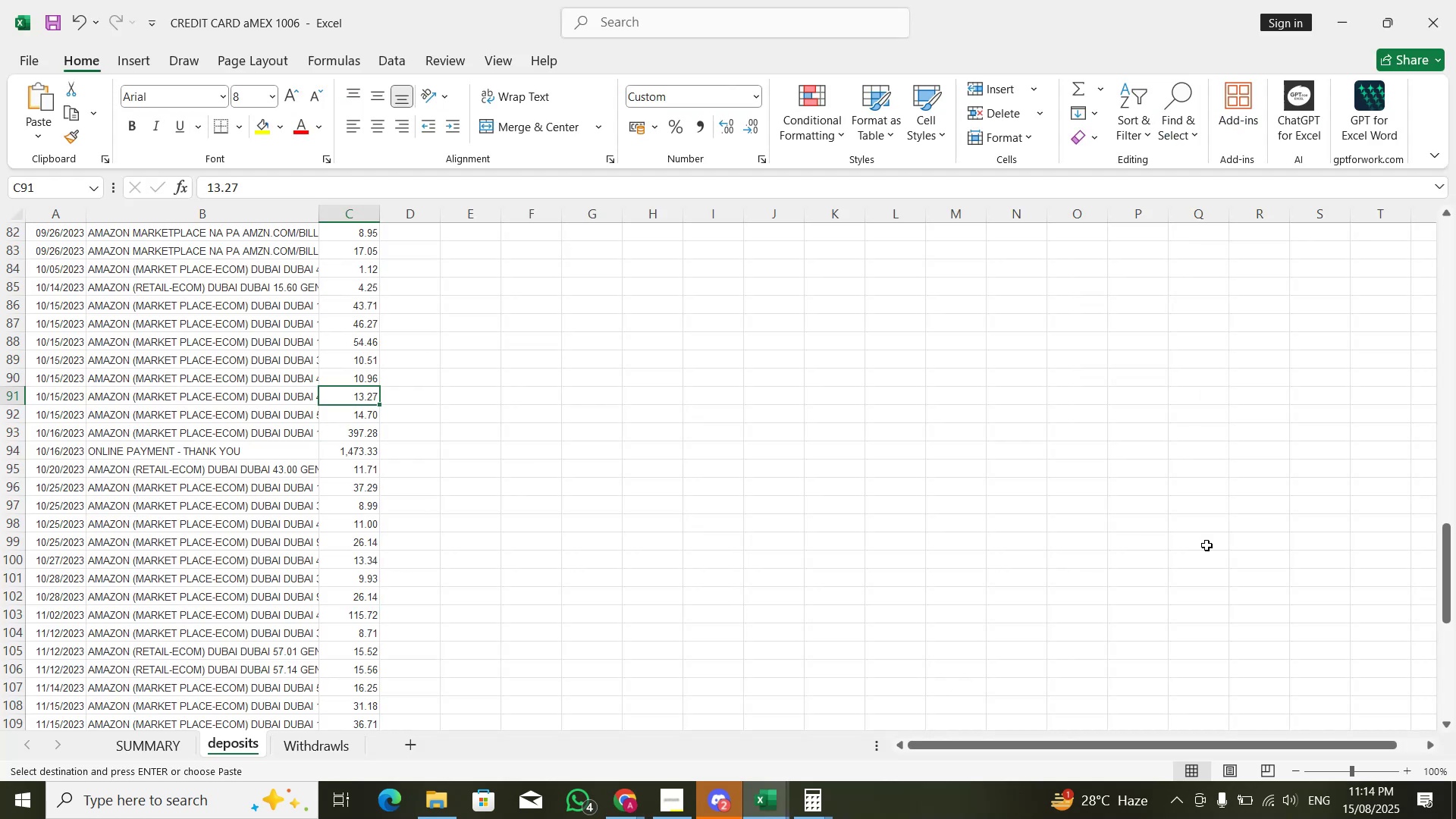 
key(ArrowDown)
 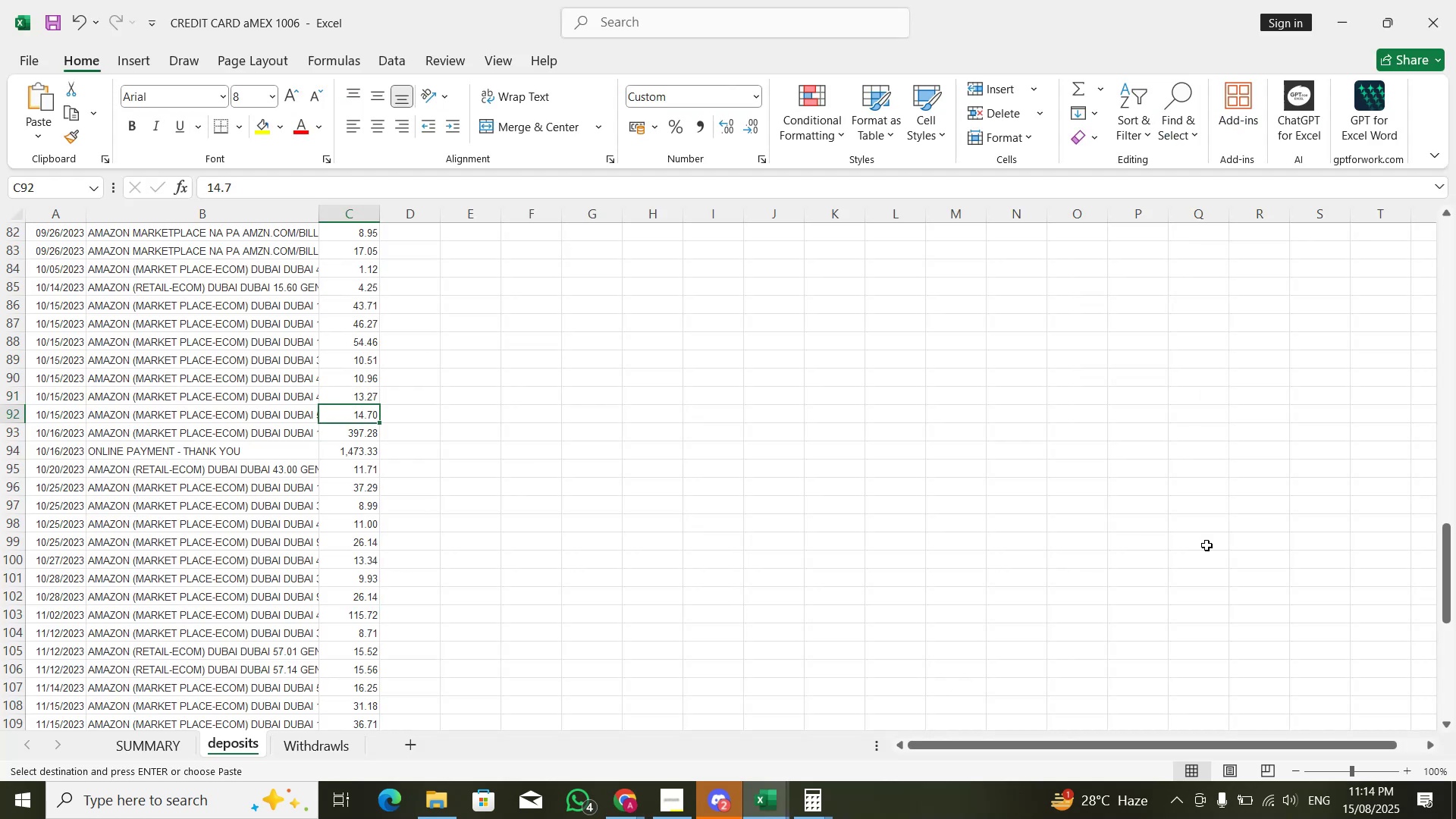 
key(Alt+AltLeft)
 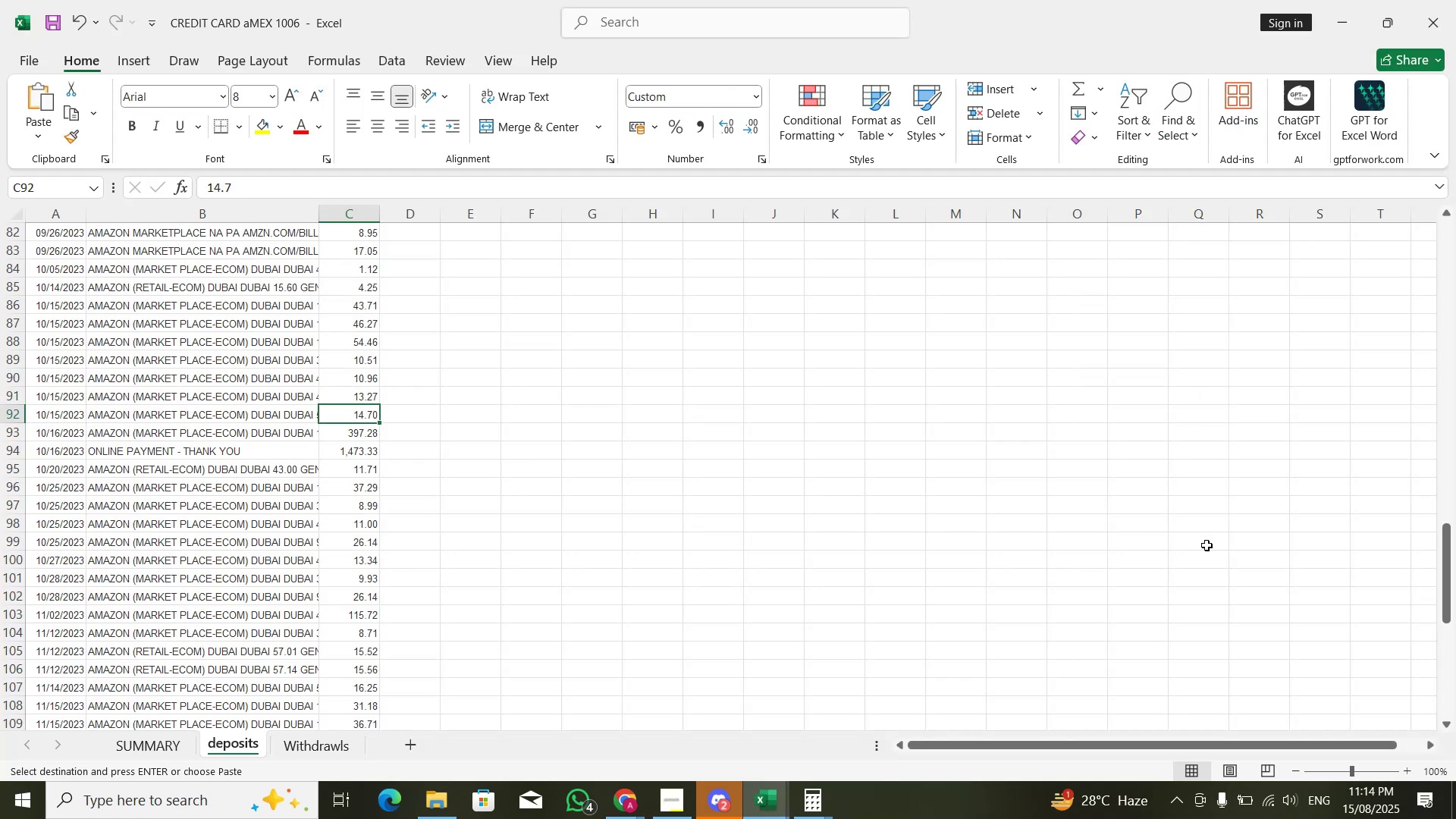 
key(Alt+Tab)
 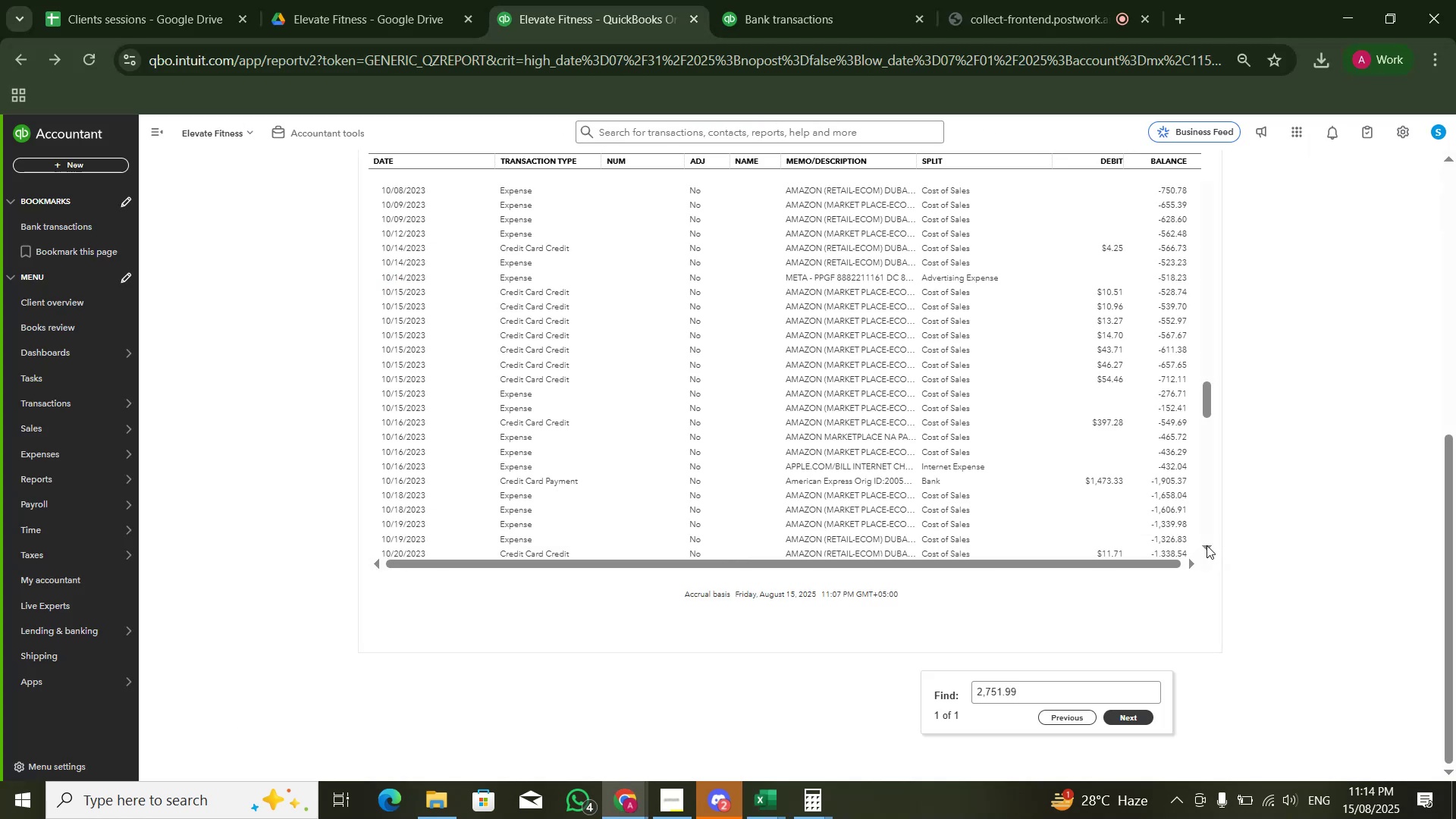 
key(Alt+AltLeft)
 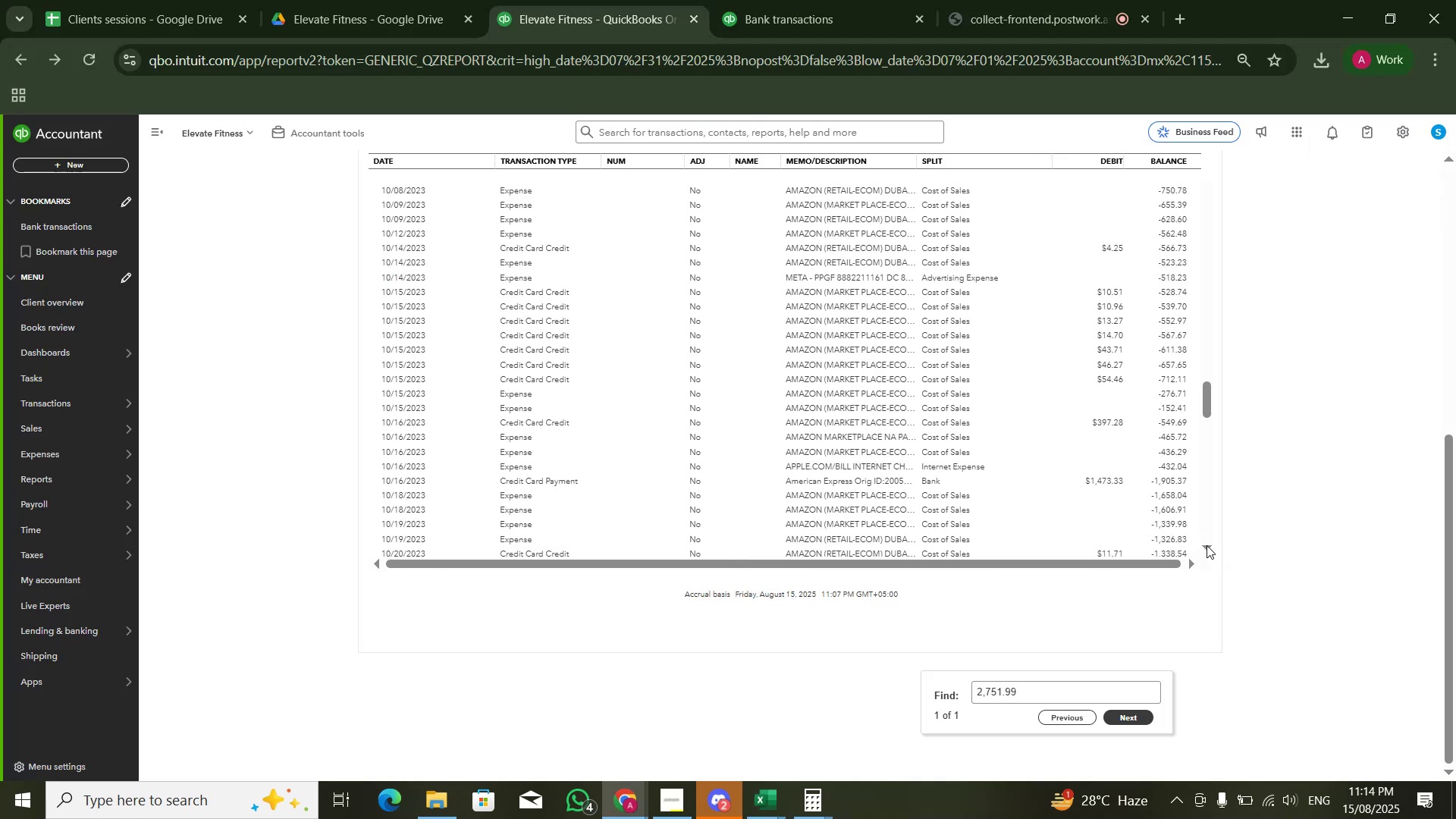 
key(Alt+Tab)
 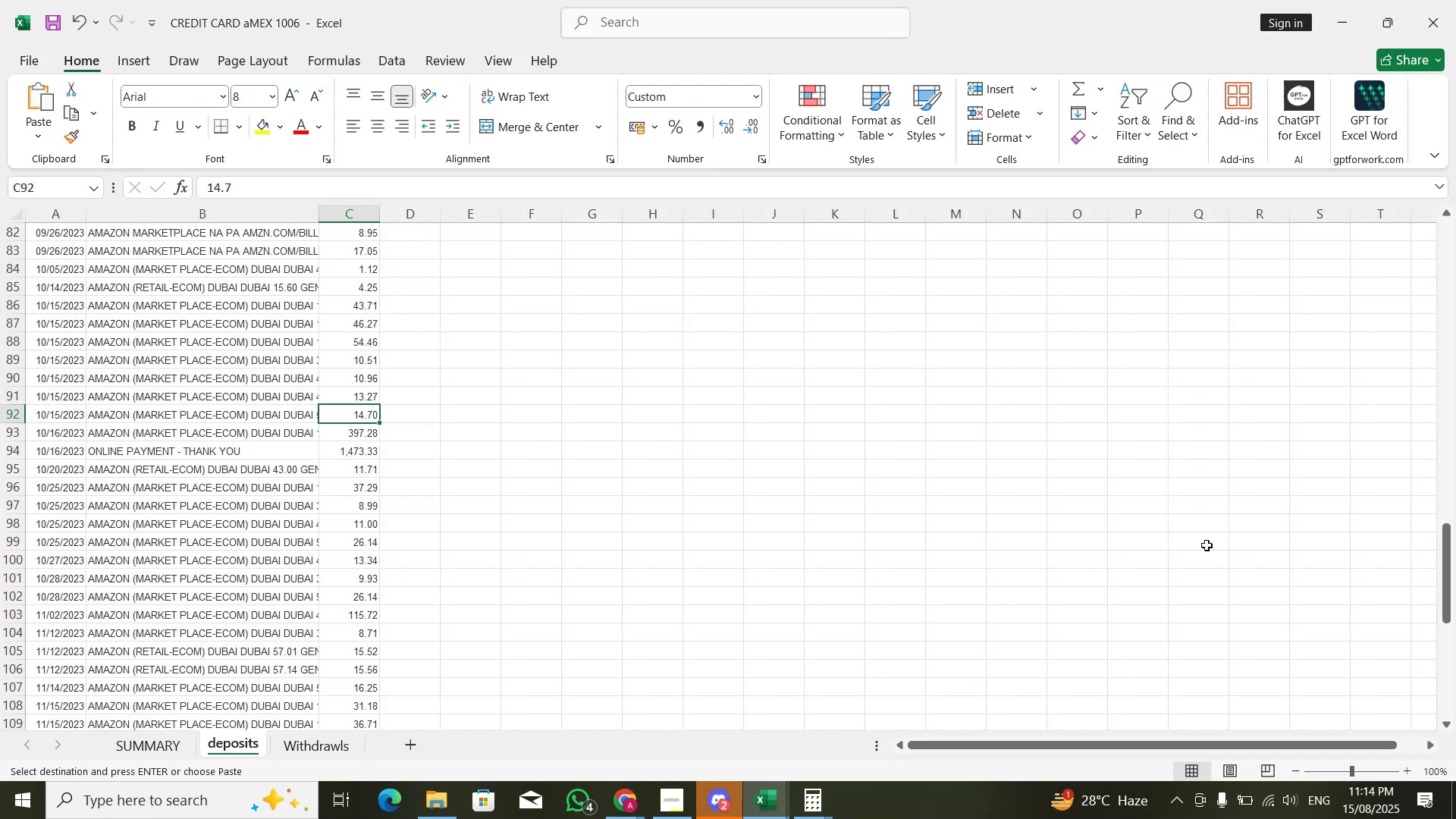 
key(Alt+Tab)
 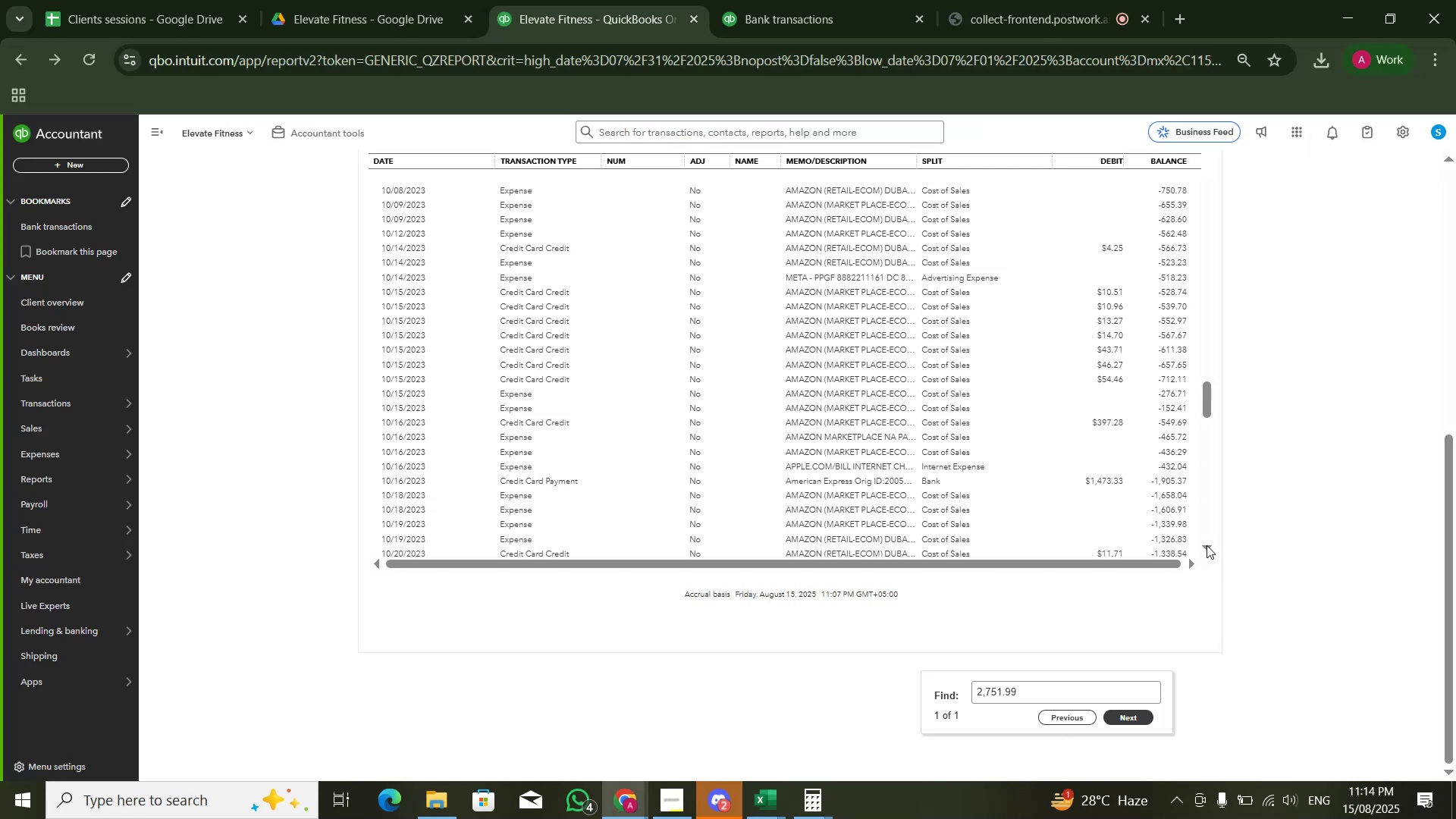 
key(ArrowDown)
 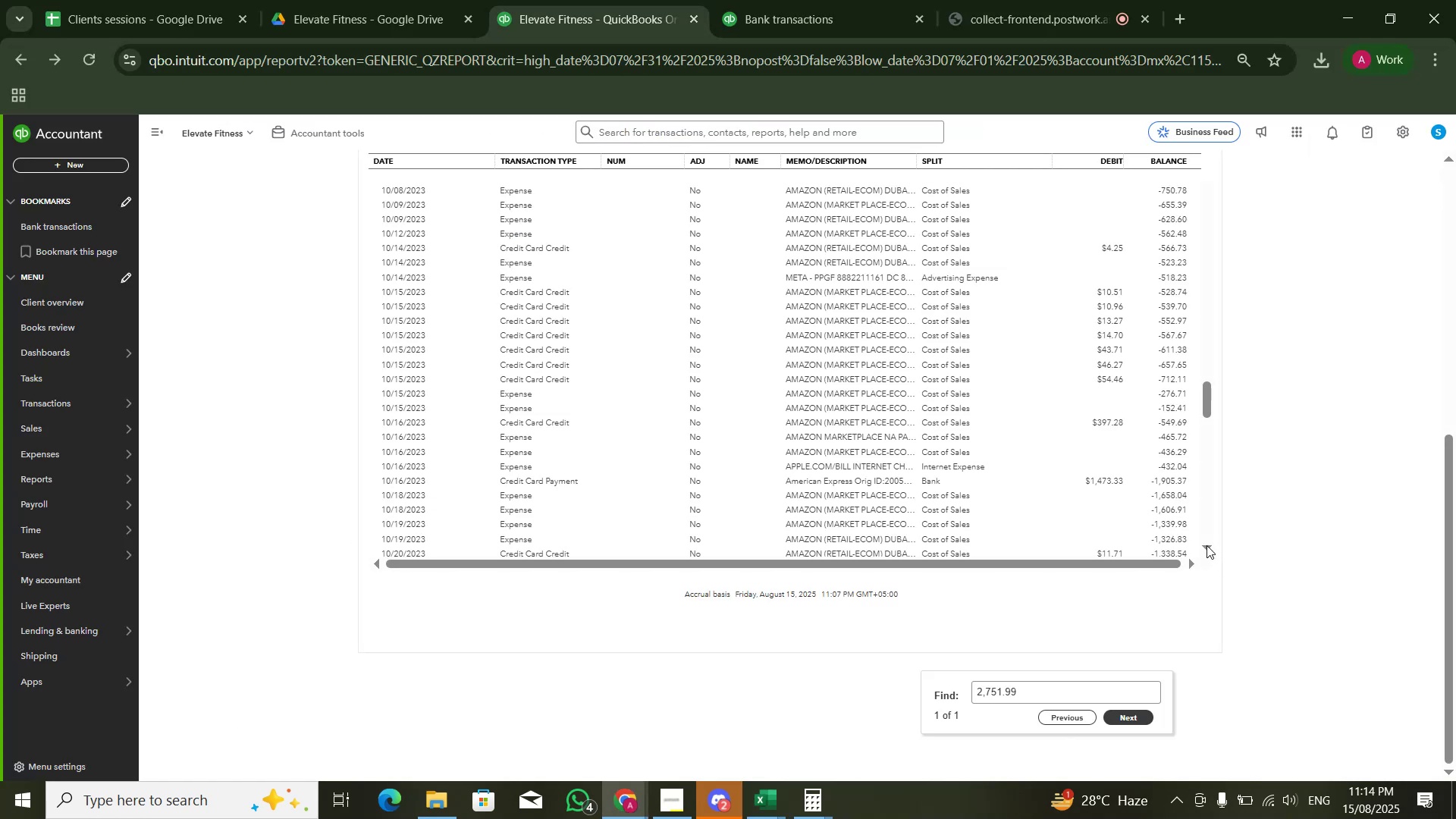 
key(Alt+AltLeft)
 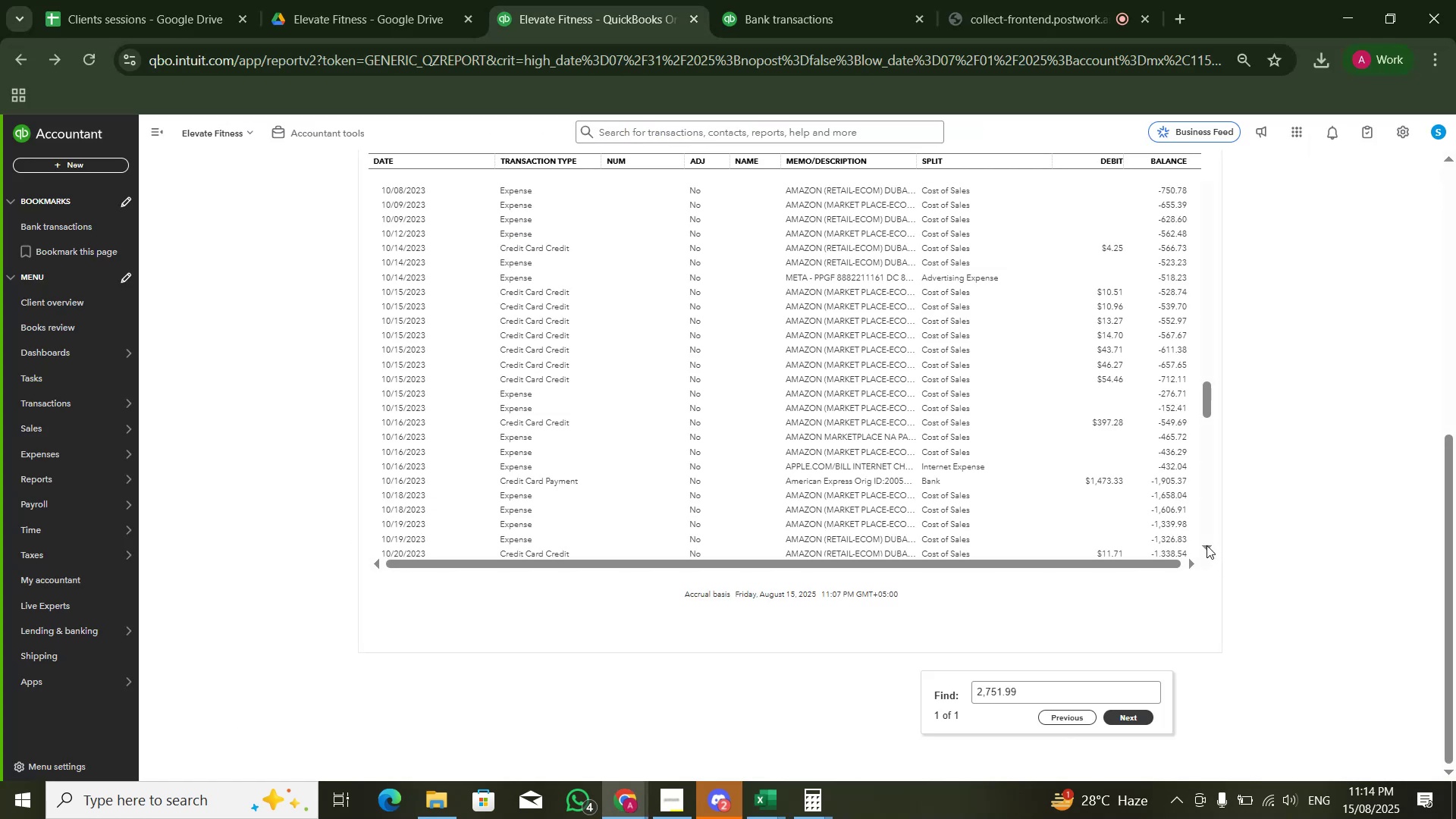 
key(Alt+Tab)
 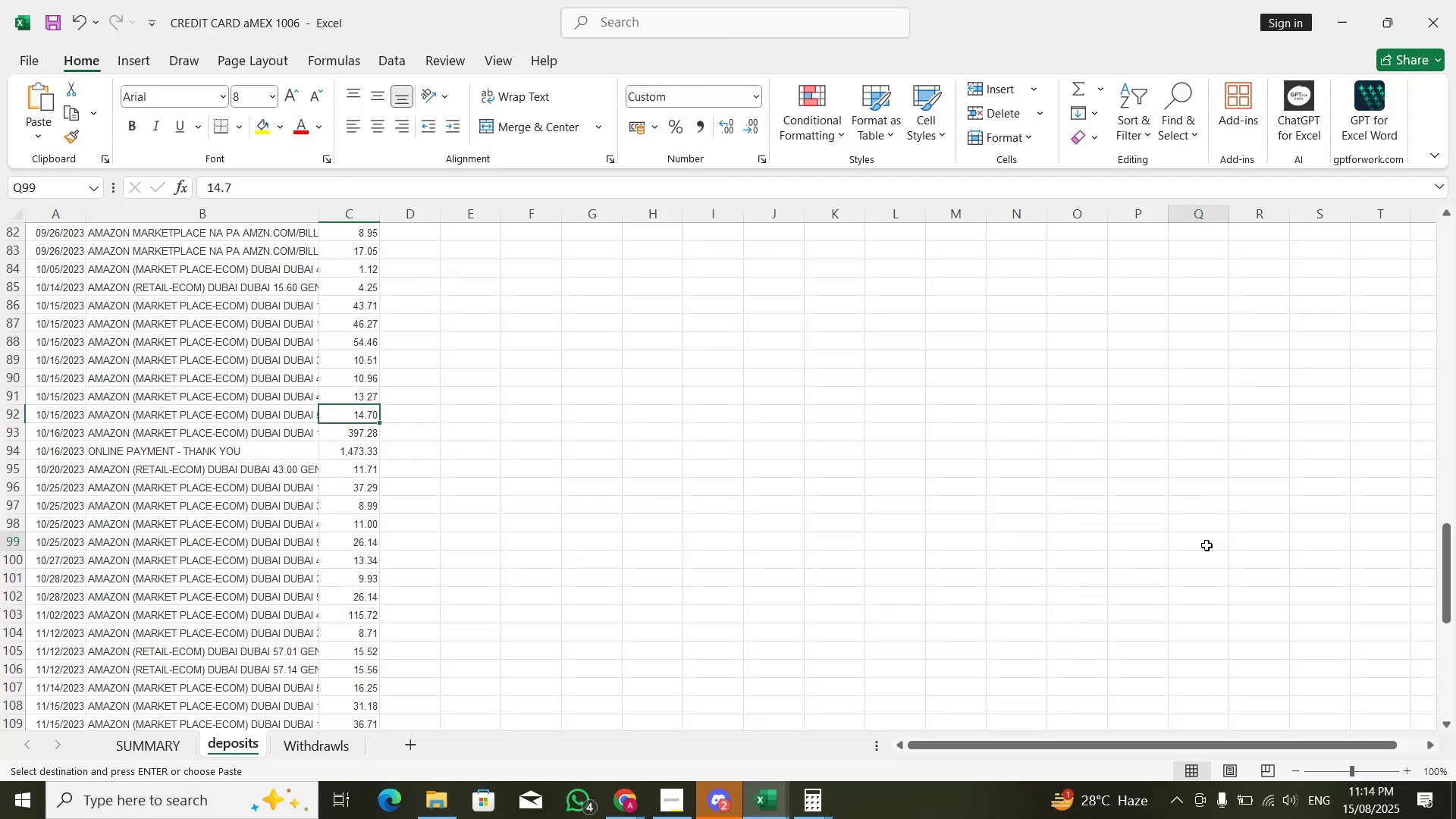 
left_click([1207, 545])
 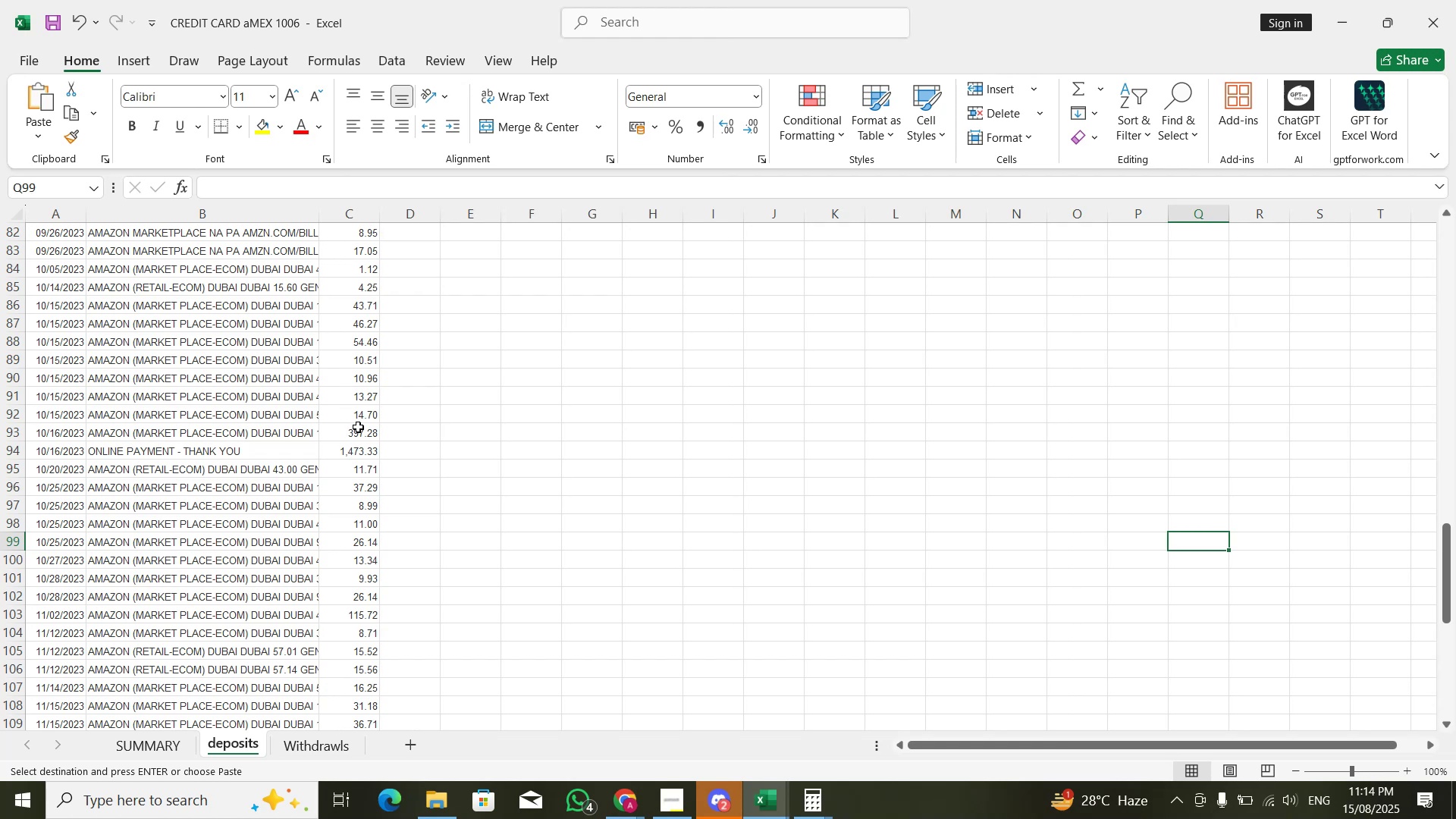 
left_click([359, 425])
 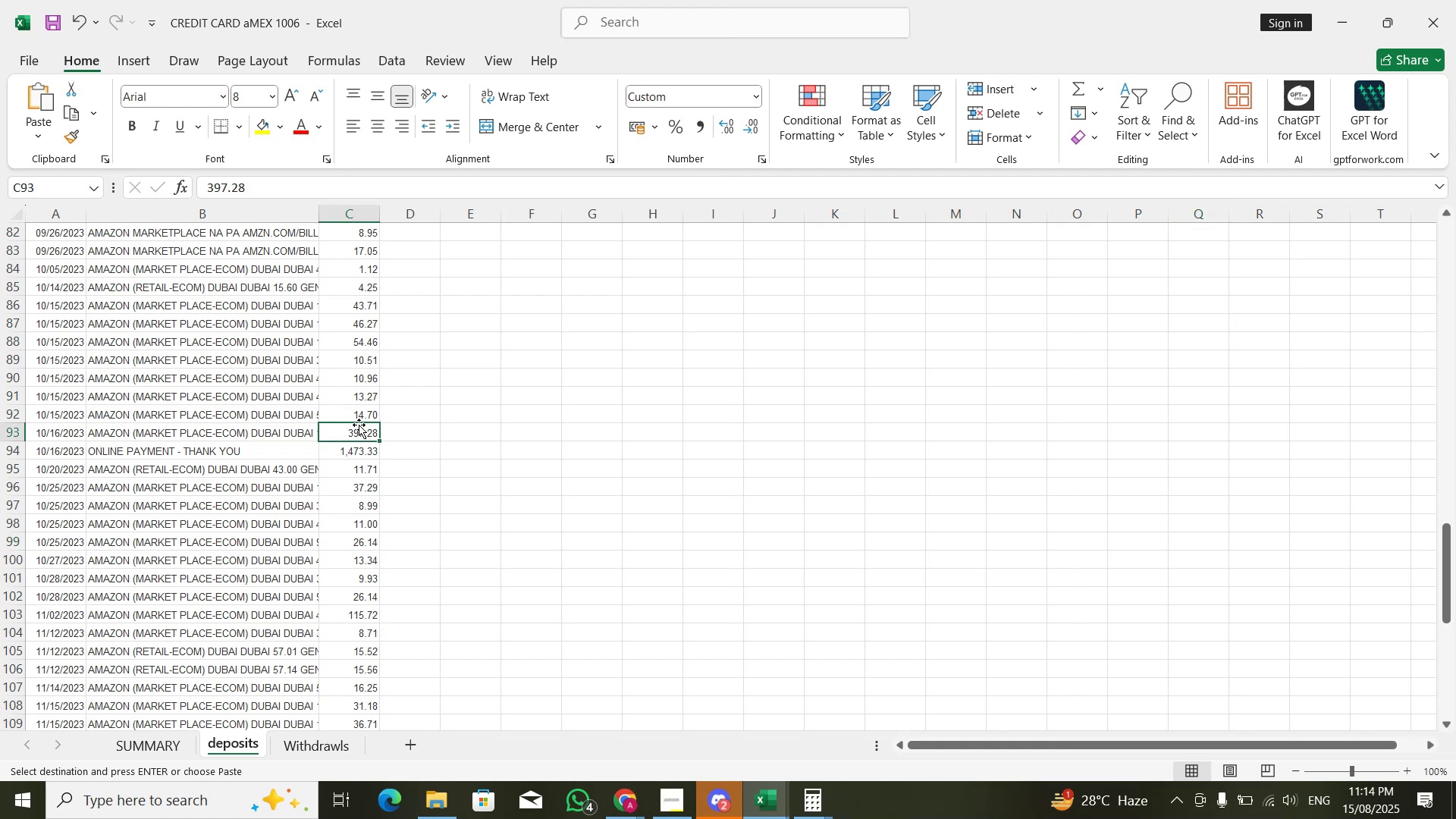 
key(ArrowDown)
 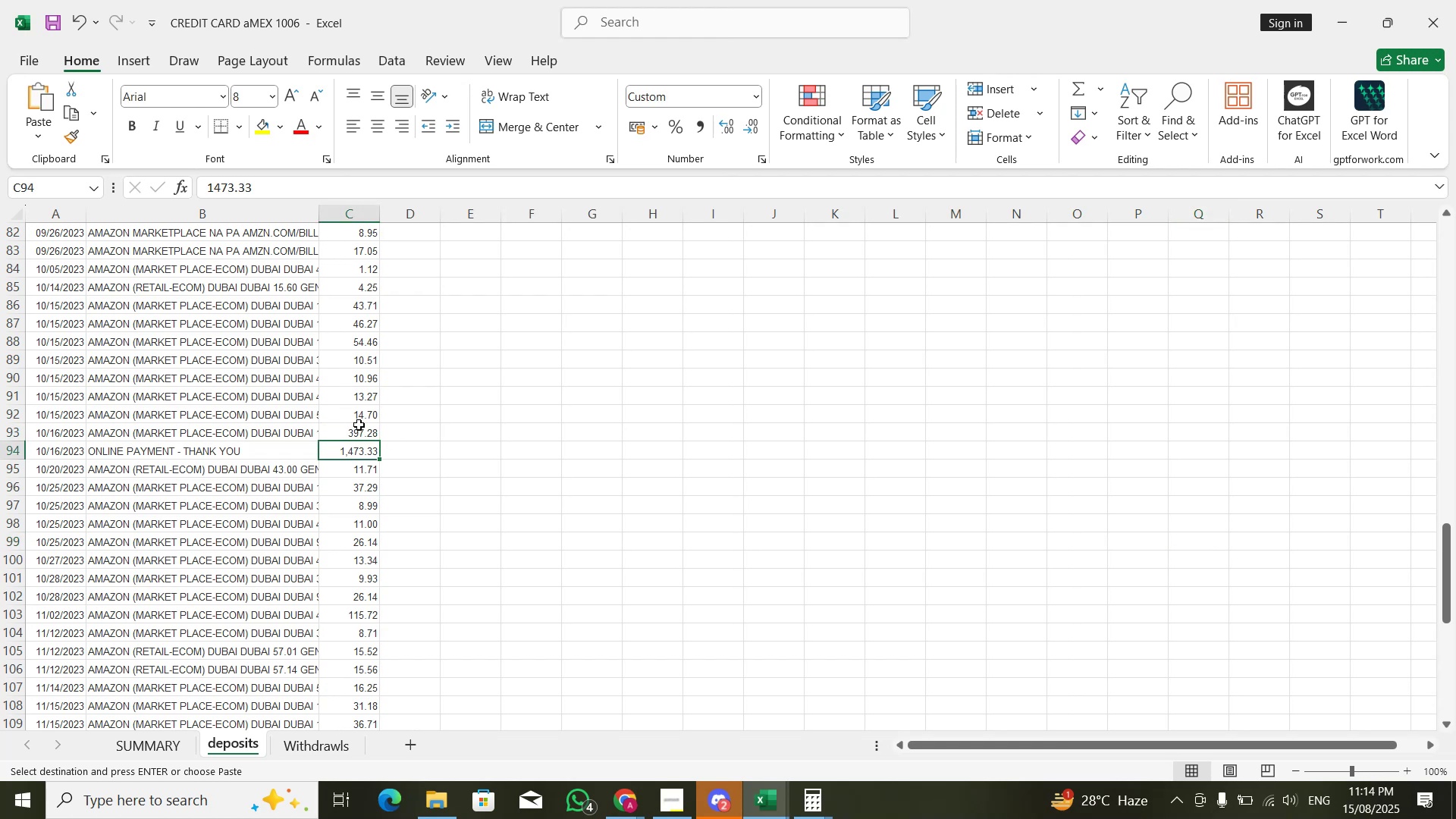 
key(Alt+AltLeft)
 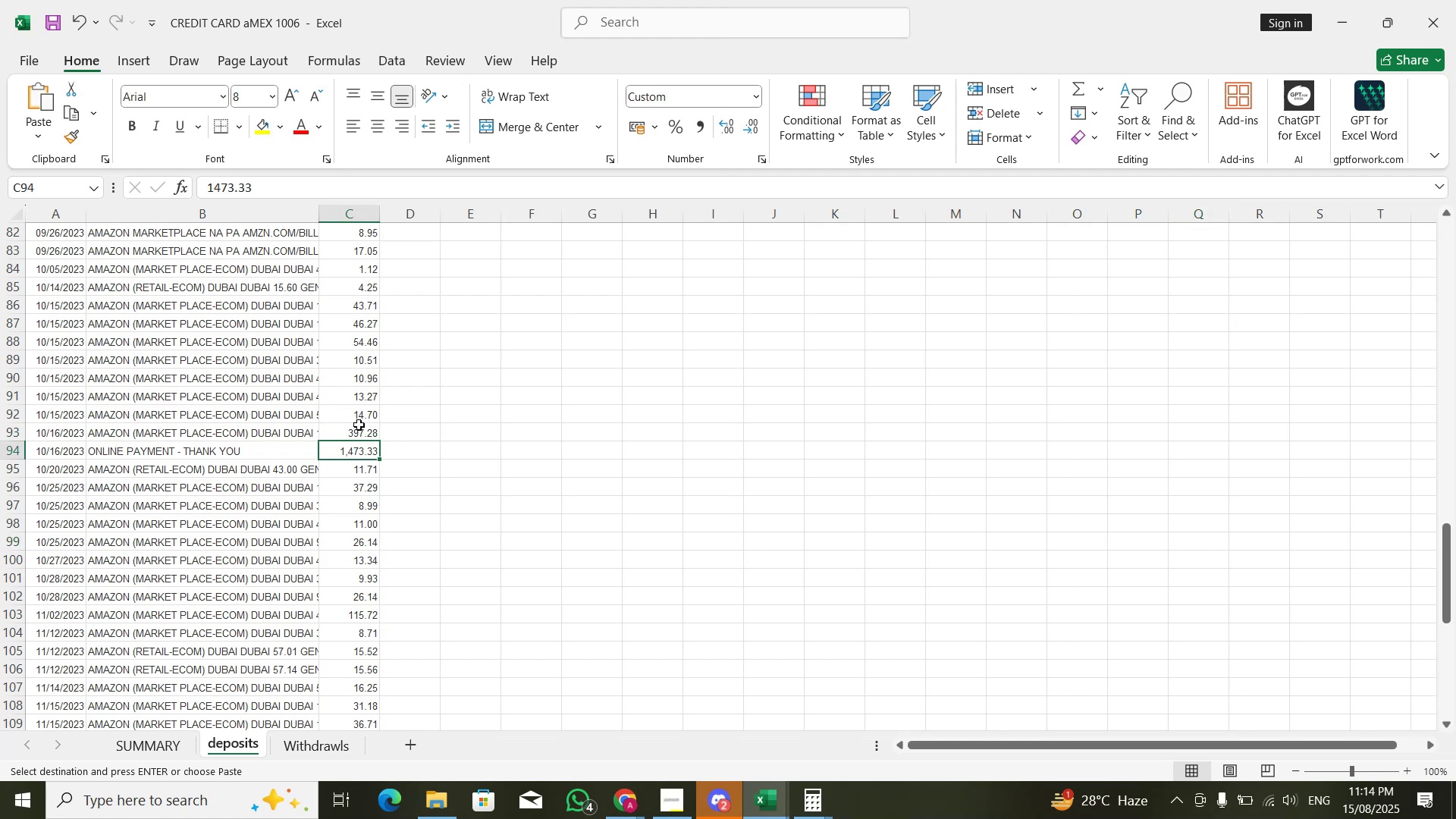 
key(Alt+Tab)
 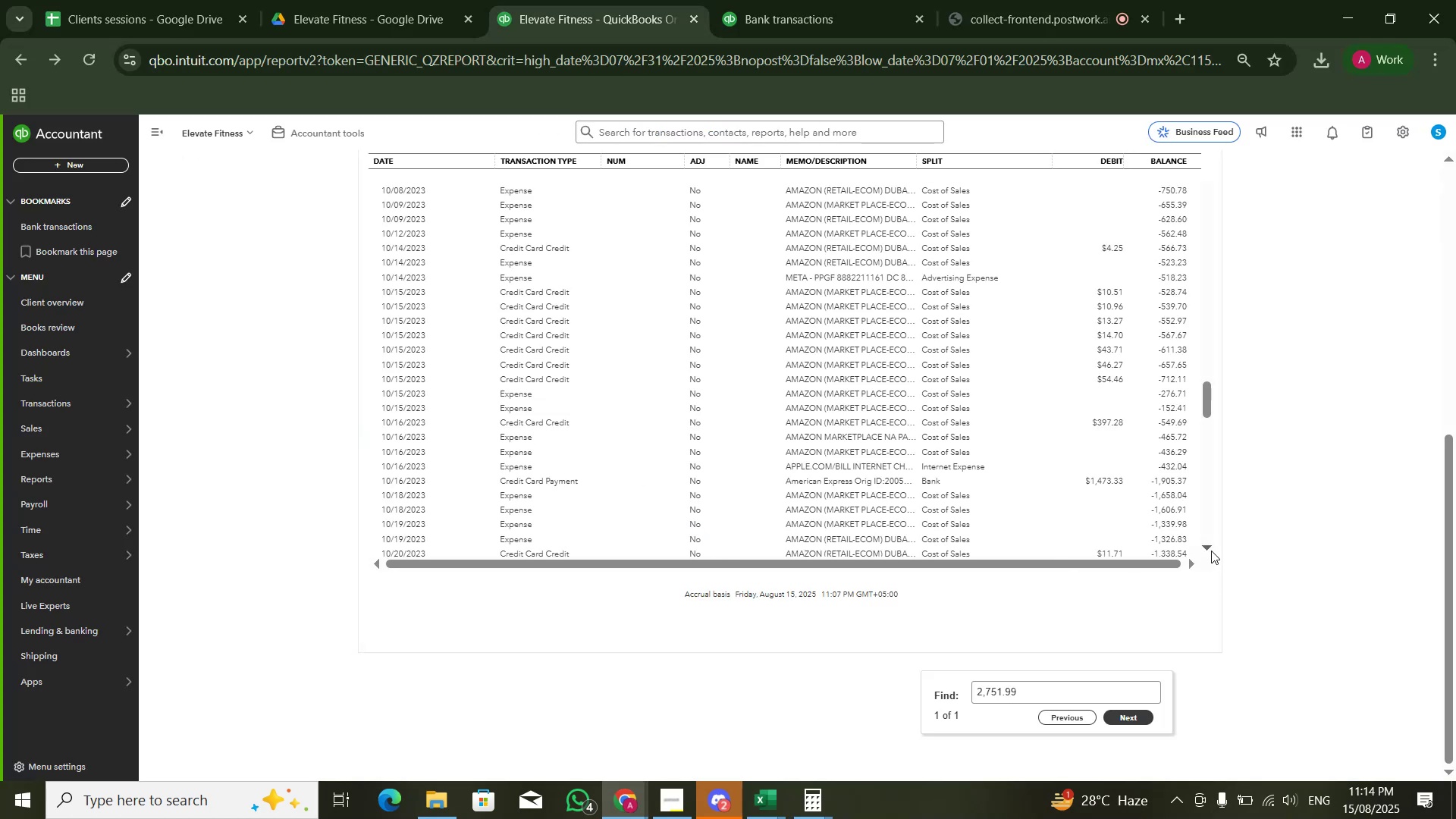 
key(Alt+AltLeft)
 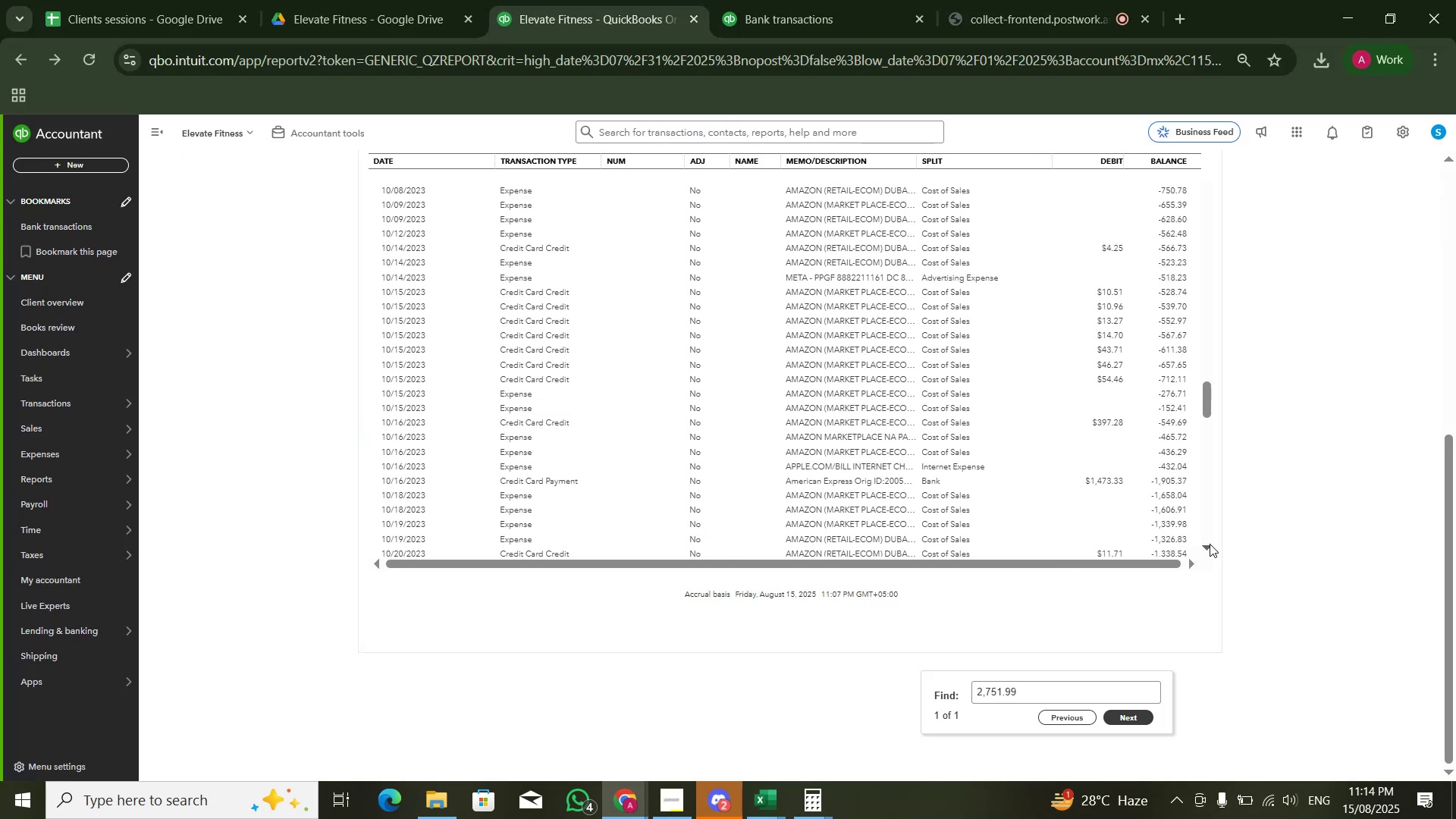 
key(Alt+Tab)
 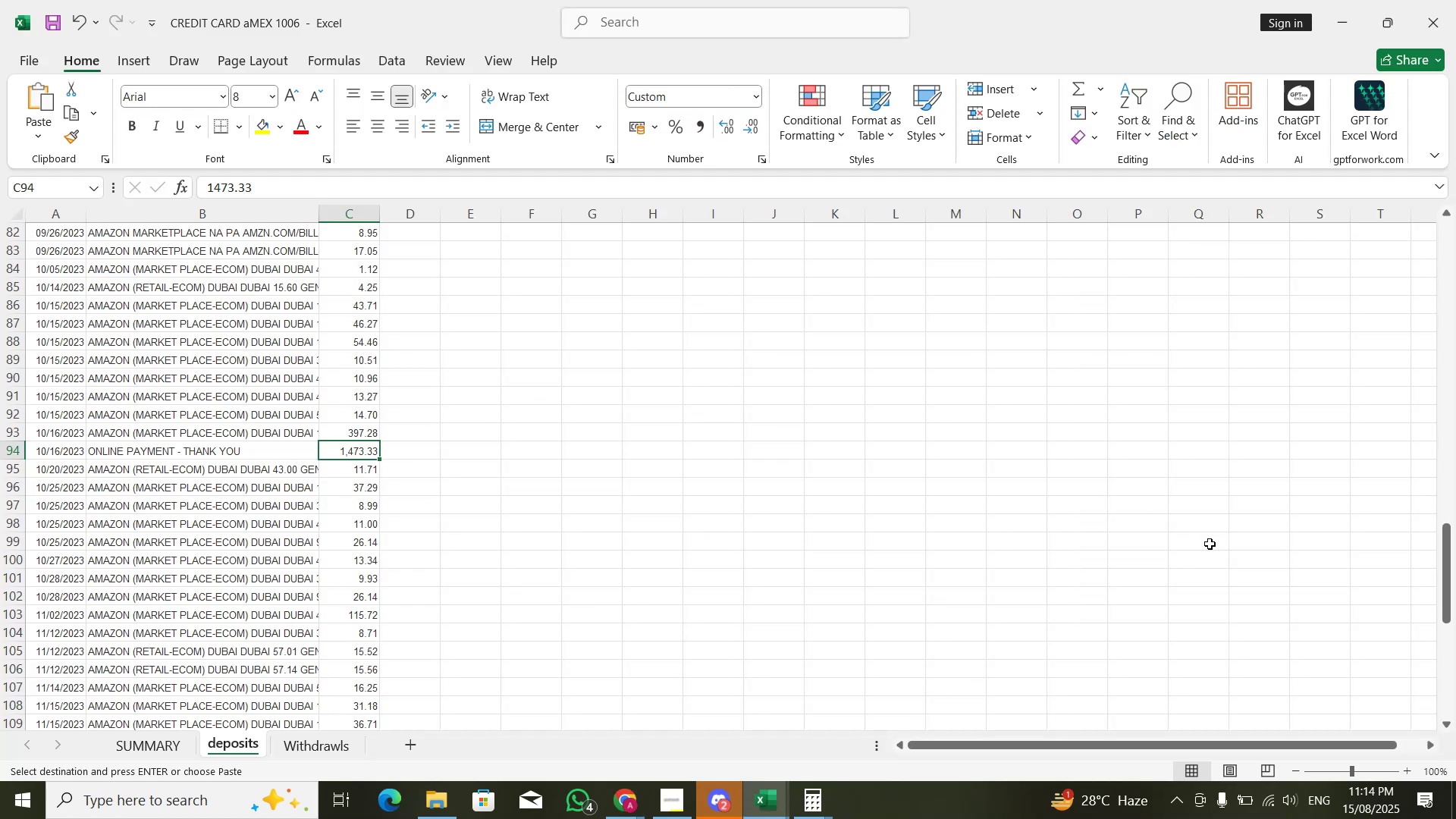 
key(ArrowDown)
 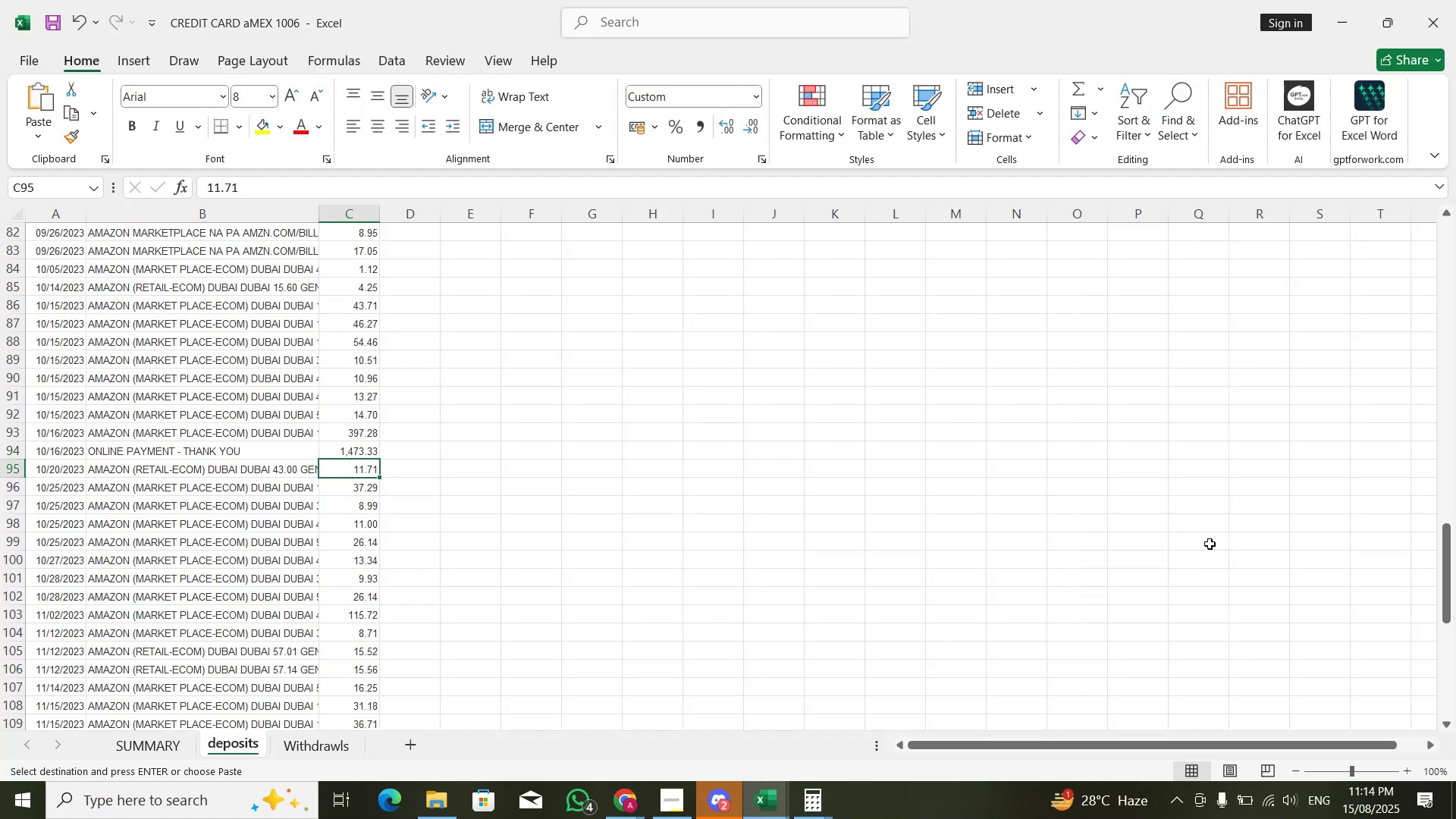 
key(ArrowDown)
 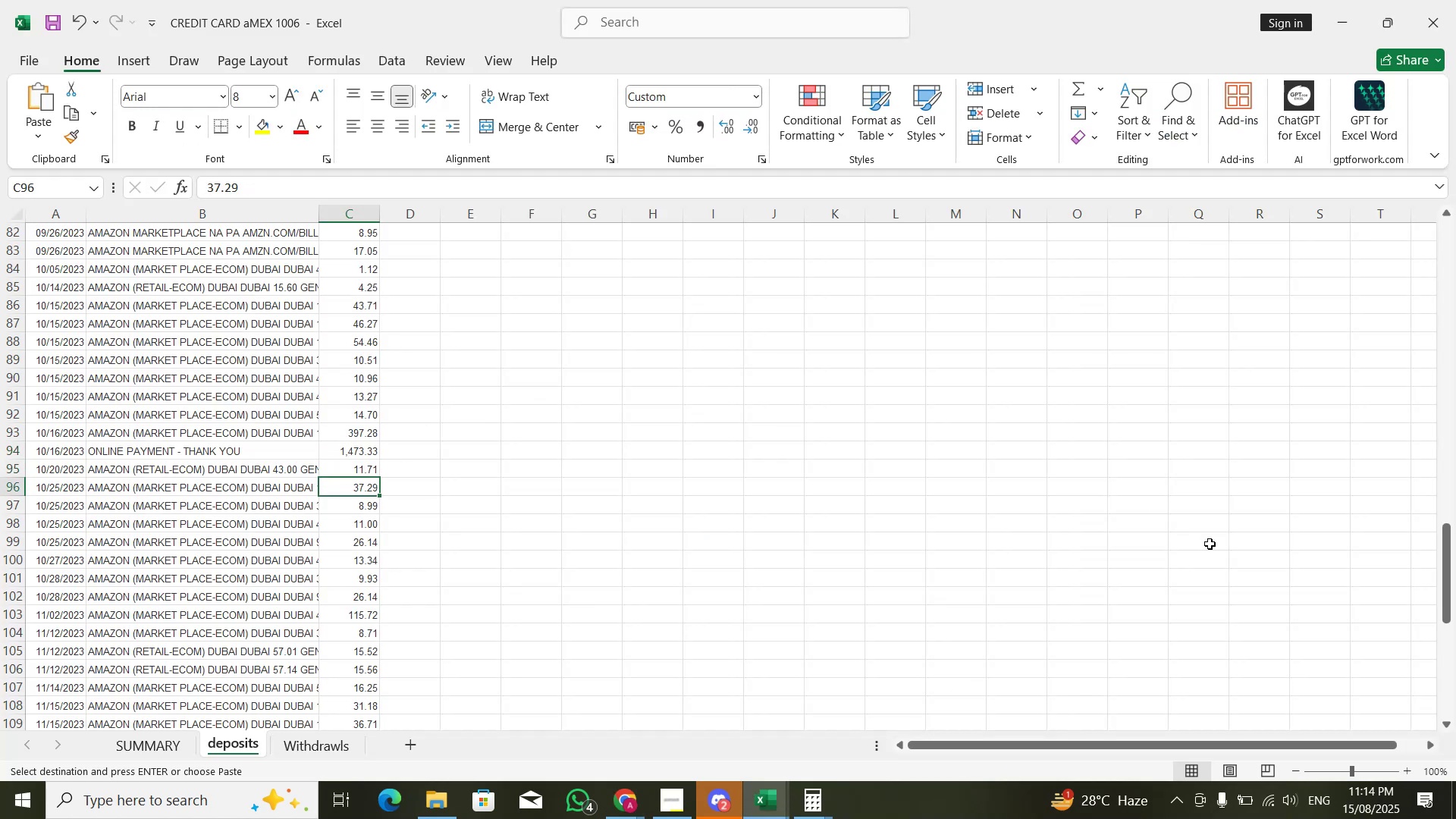 
key(ArrowDown)
 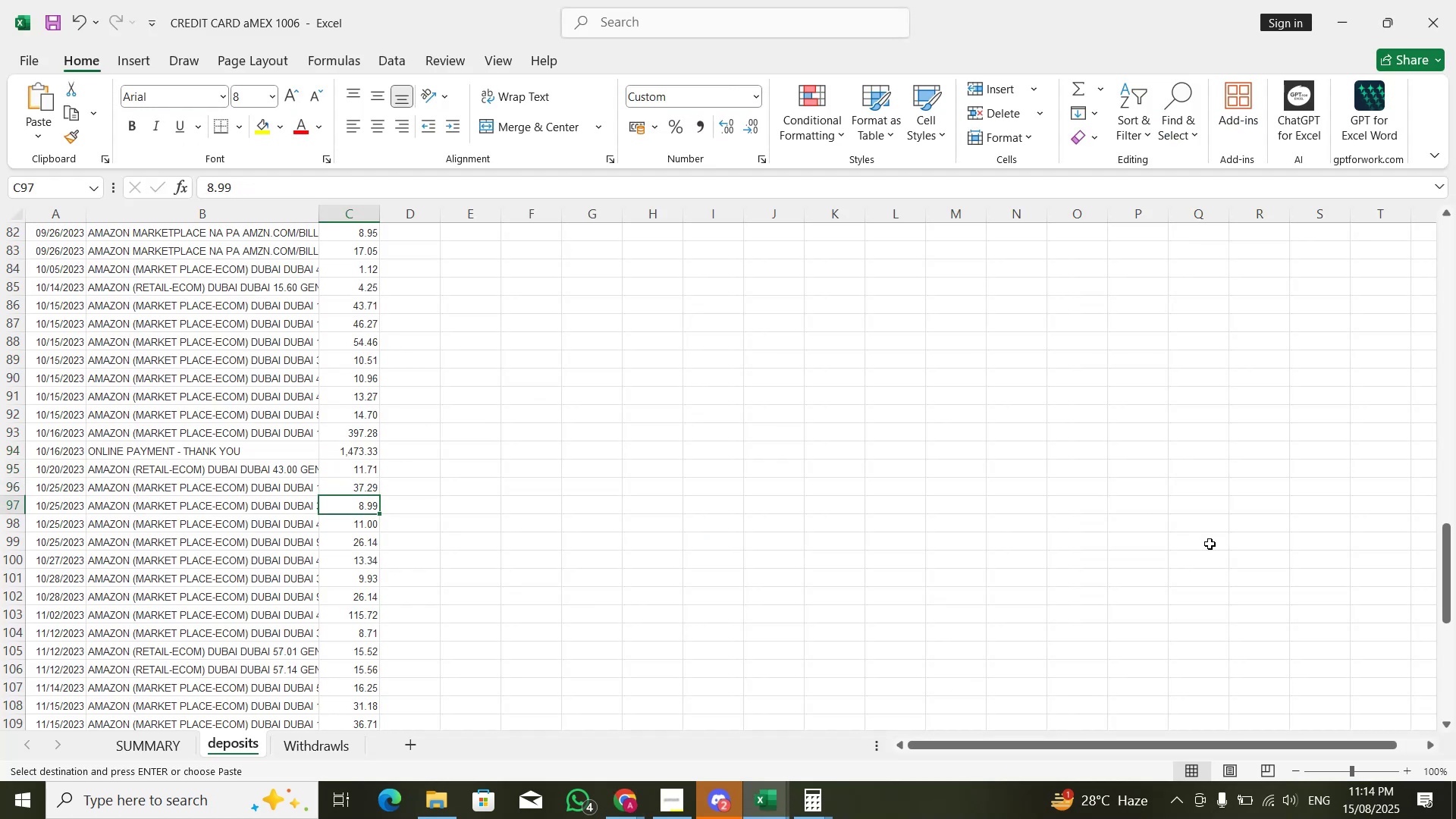 
key(Alt+AltLeft)
 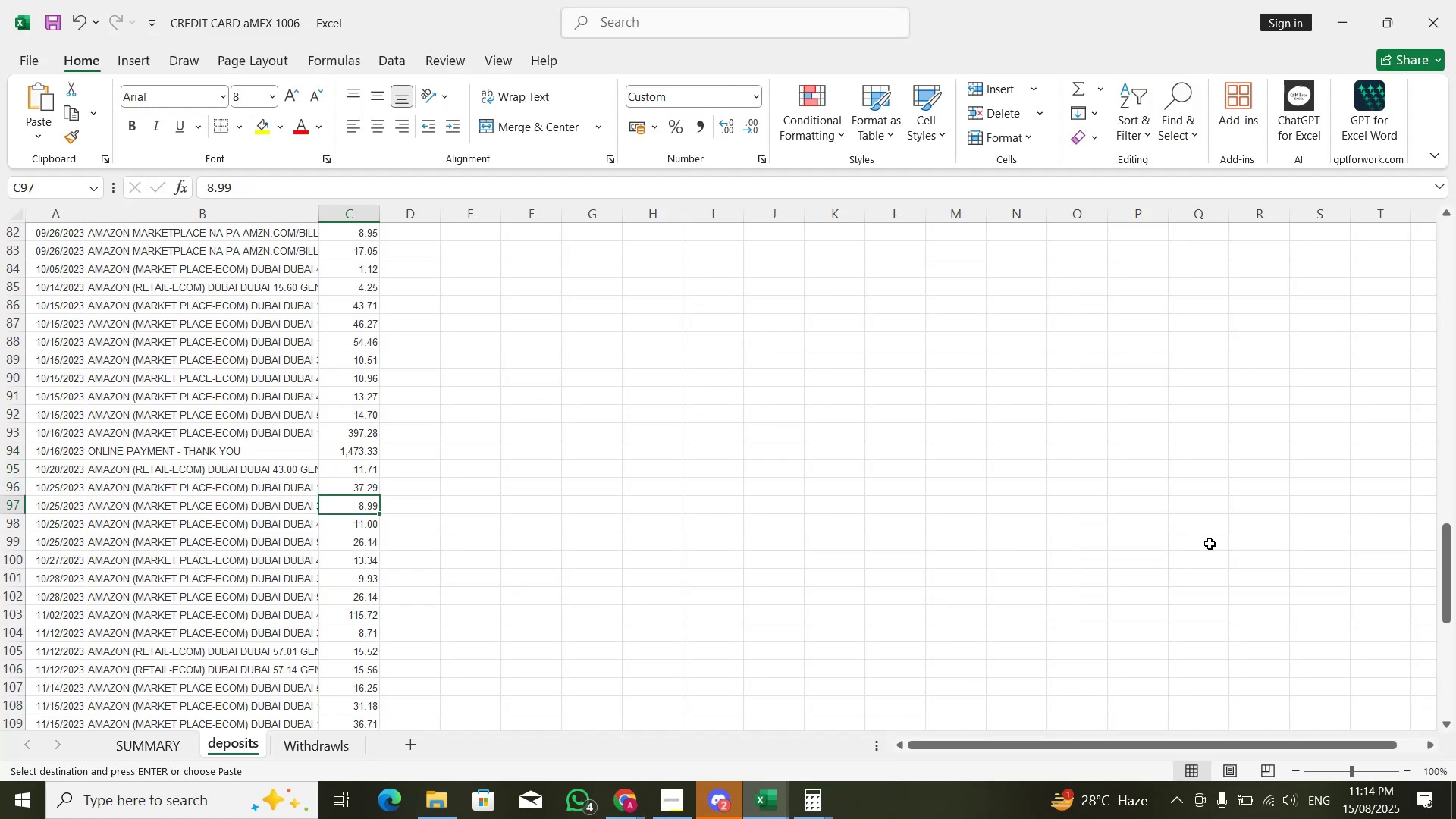 
key(Alt+Tab)
 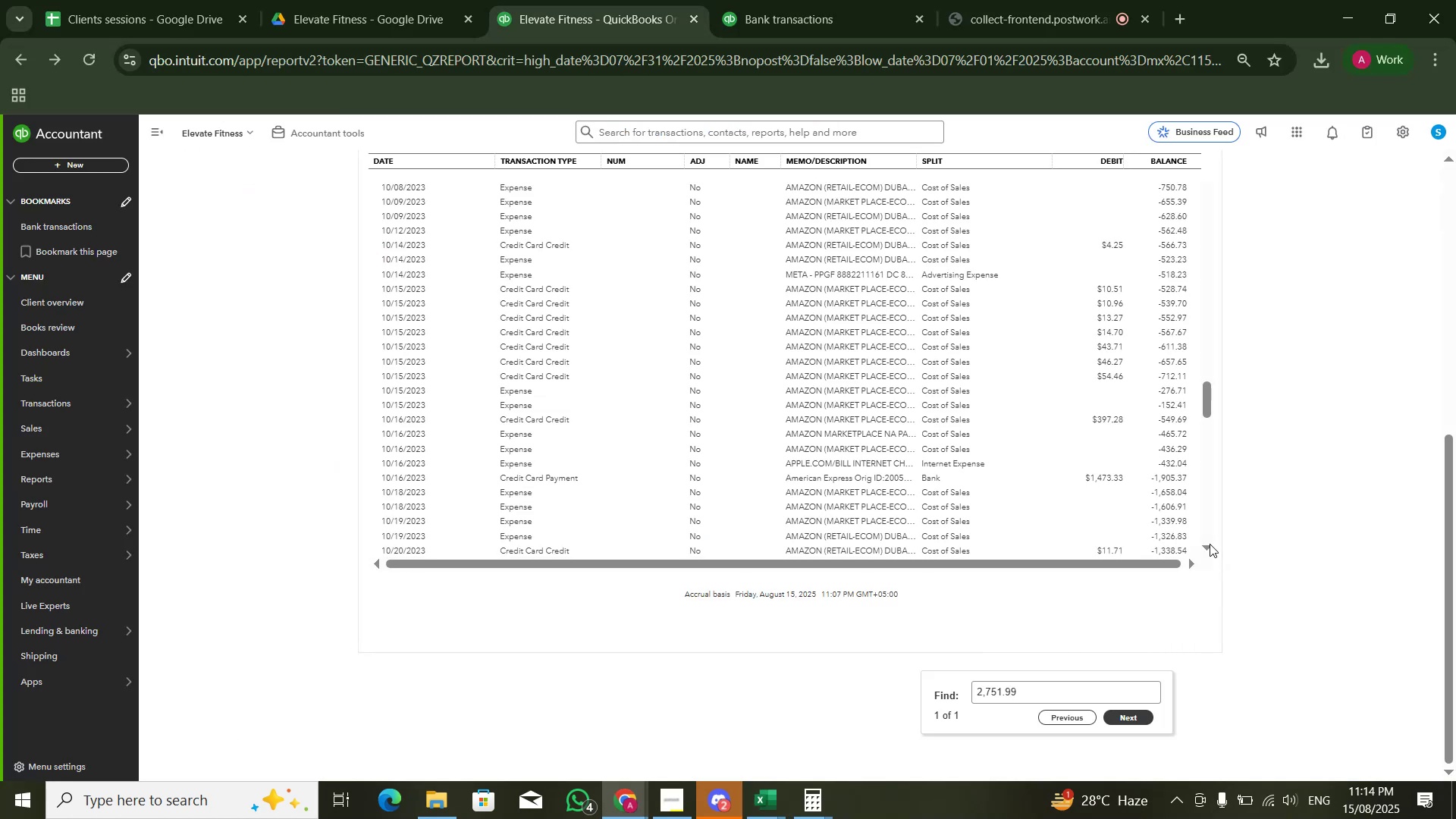 
left_click([1210, 544])
 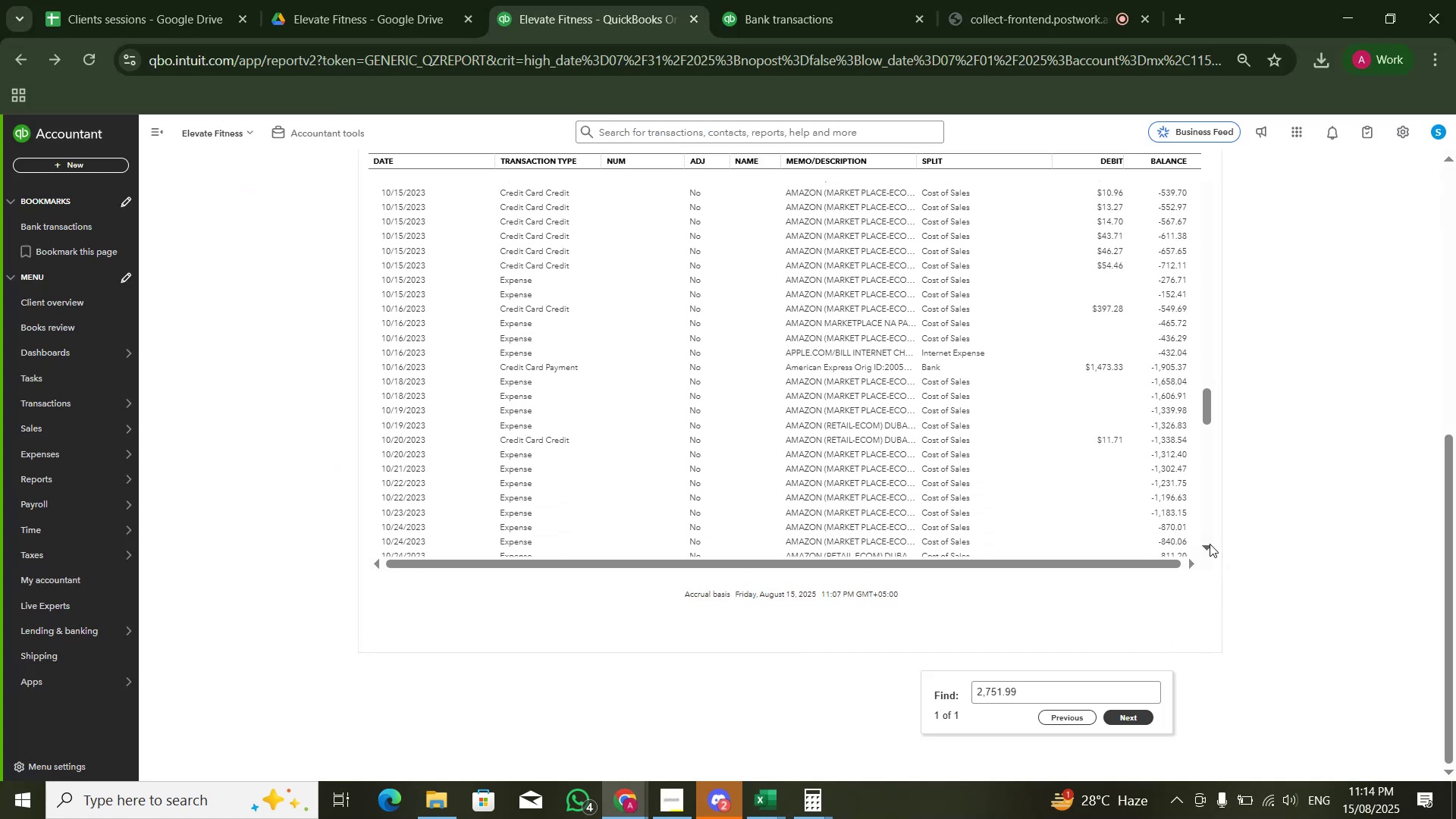 
key(Alt+AltLeft)
 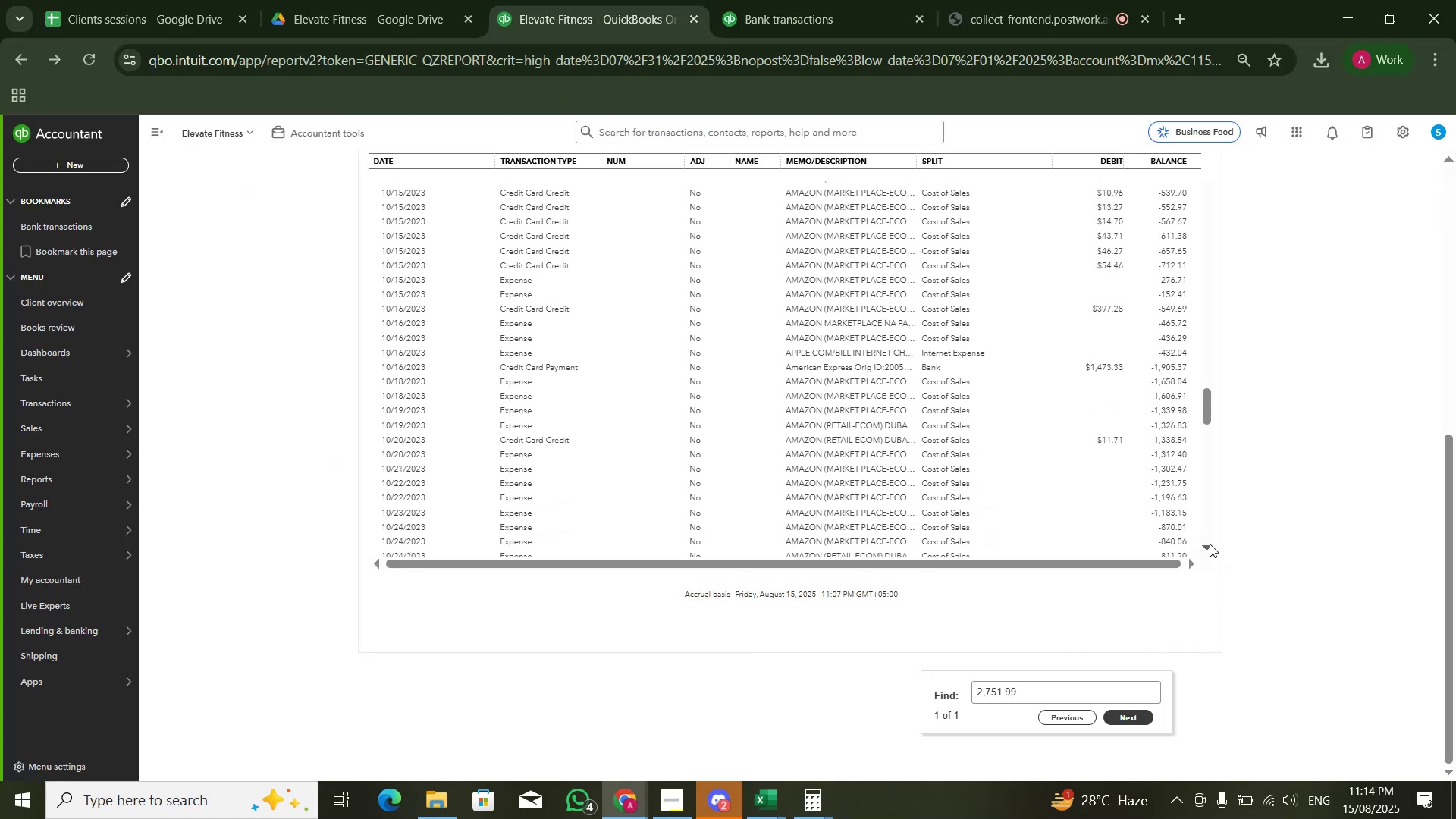 
key(Alt+Tab)
 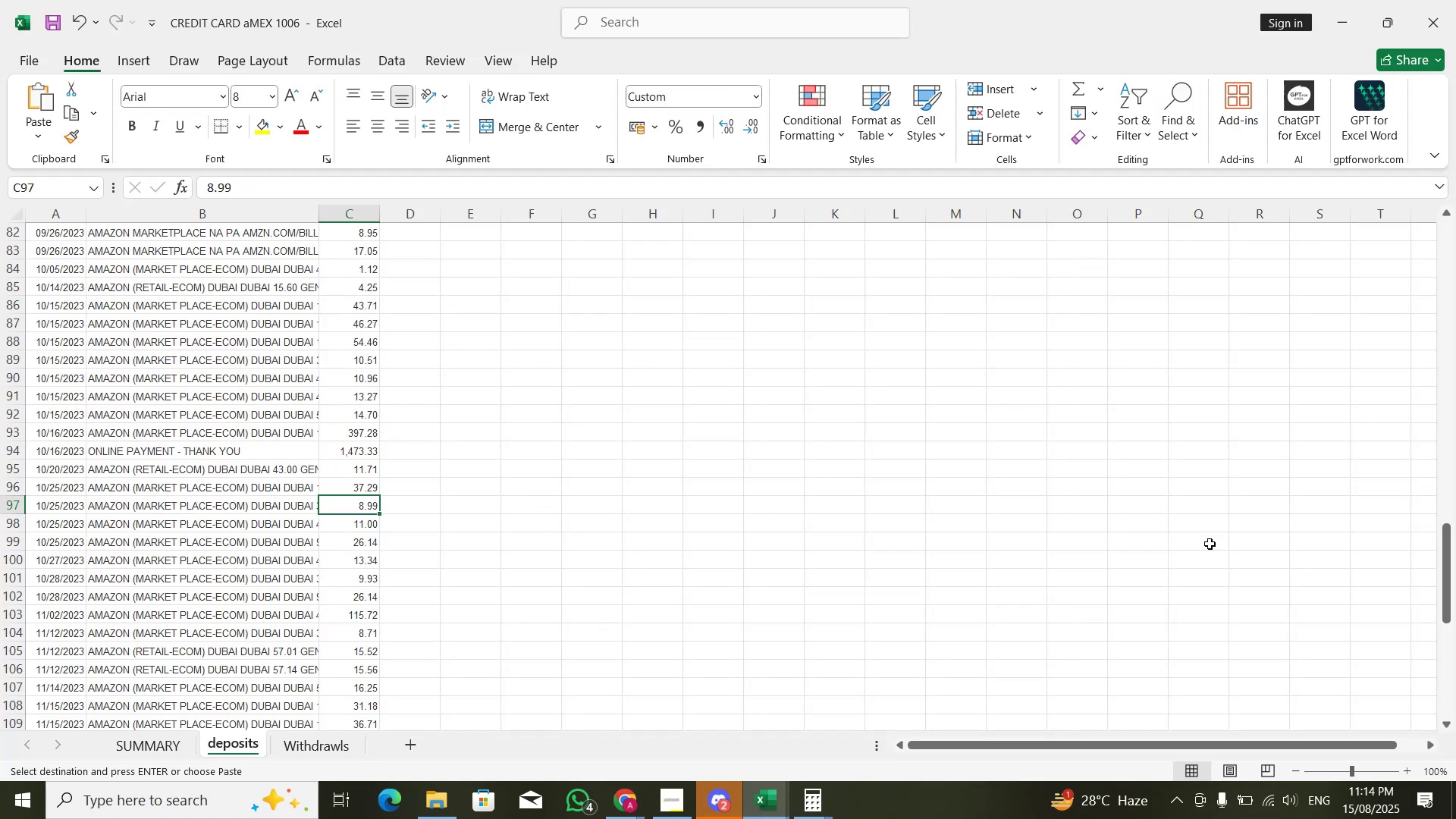 
key(Alt+AltLeft)
 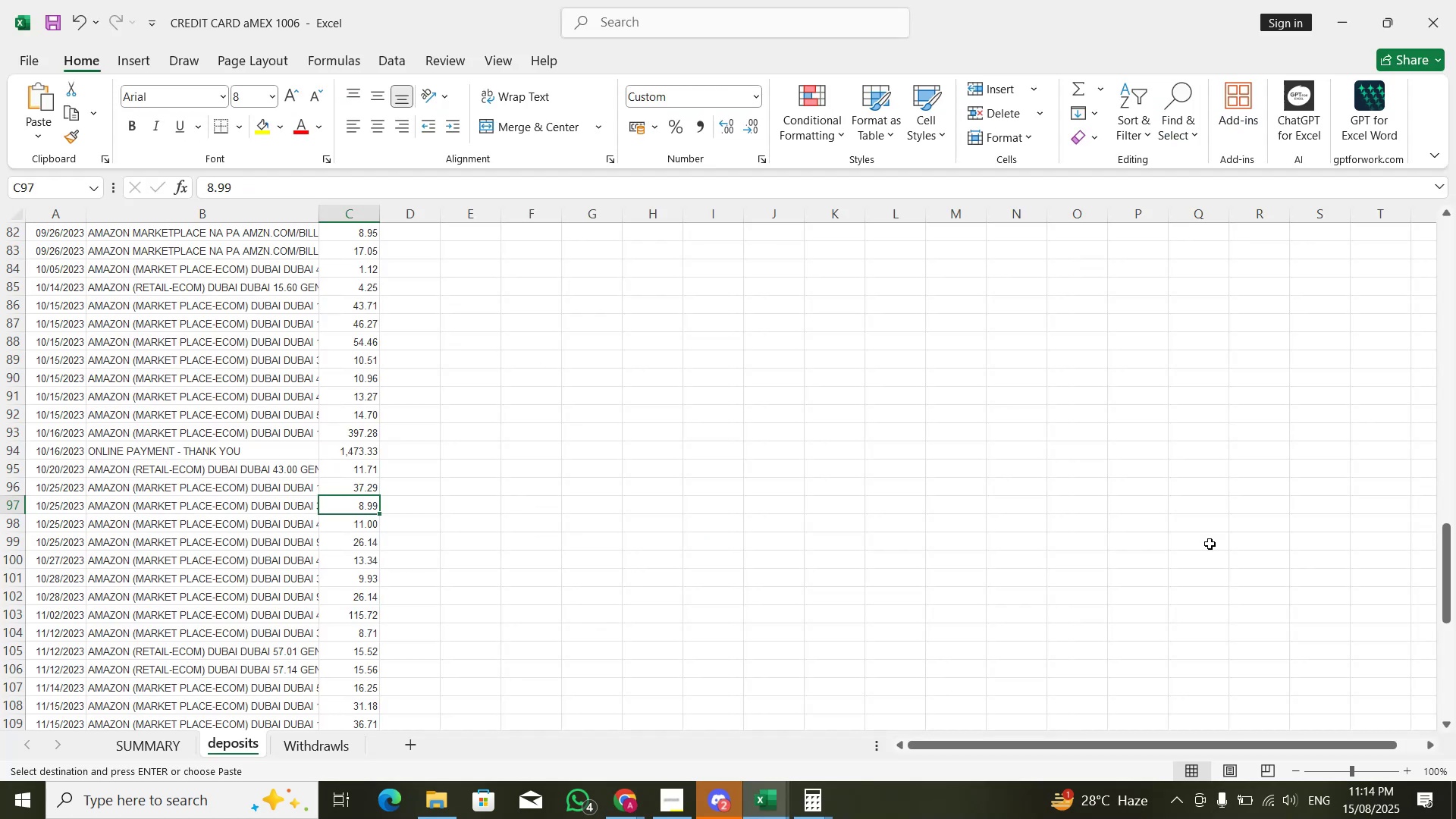 
key(Alt+Tab)
 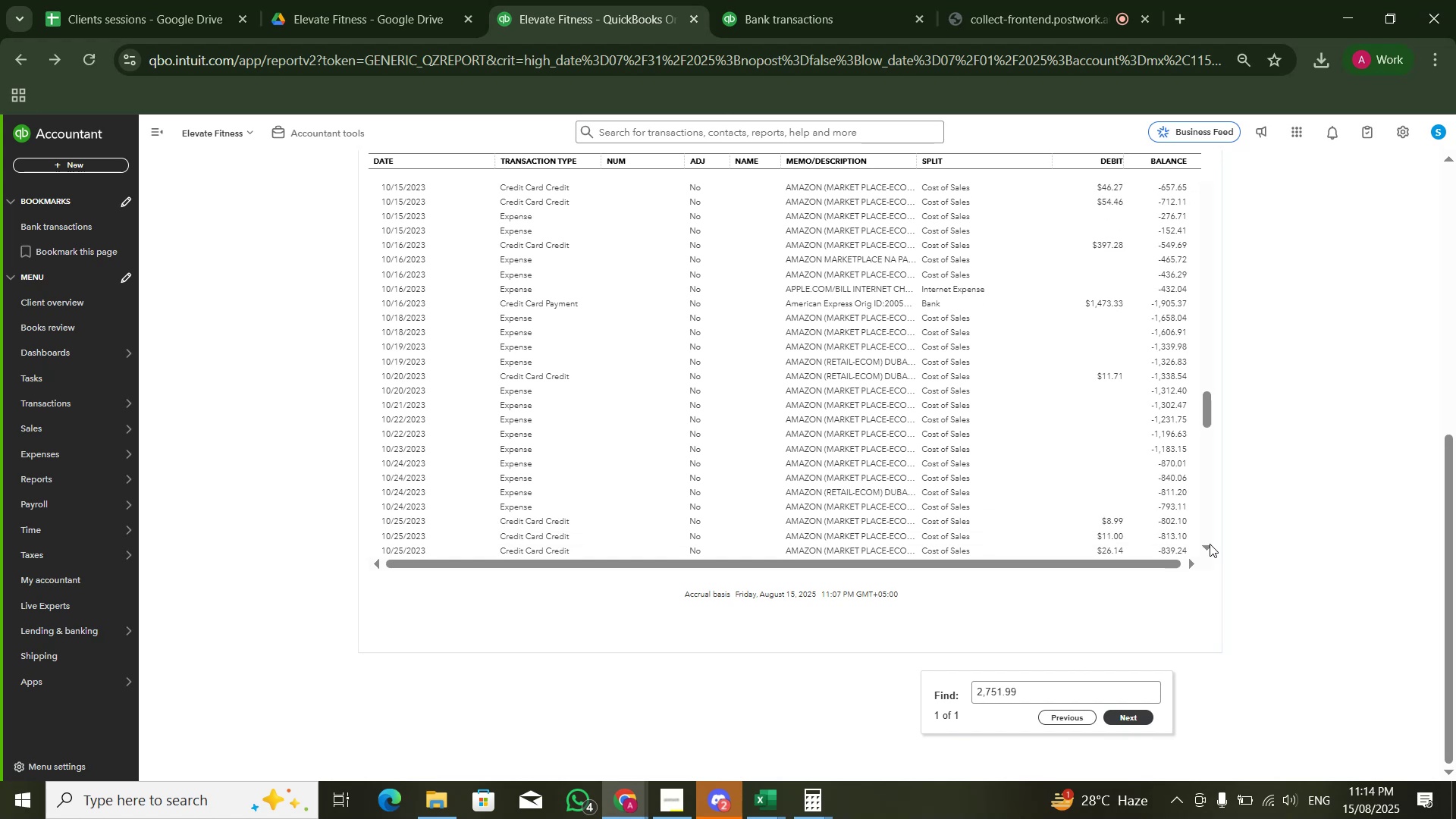 
left_click([1210, 544])
 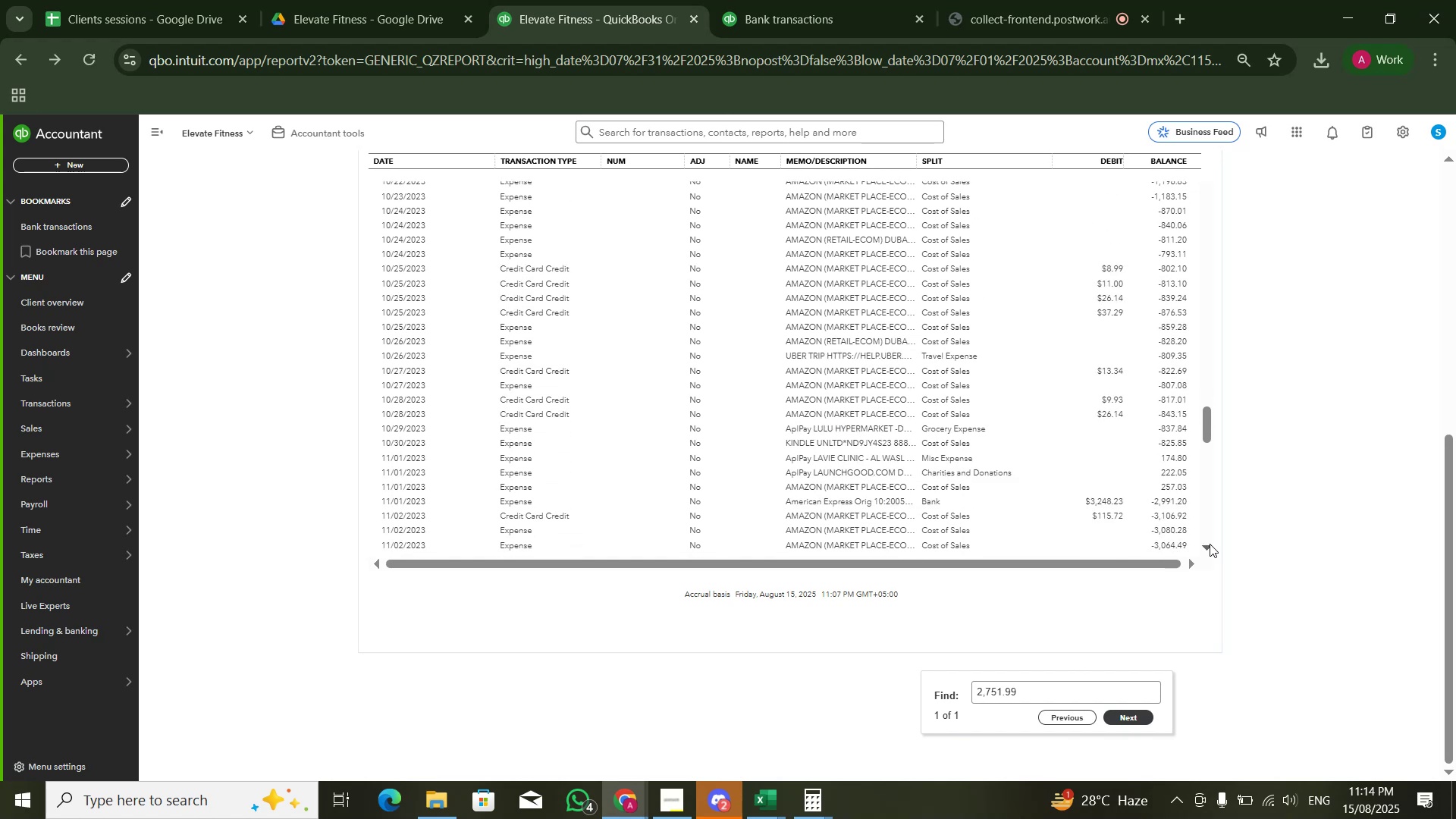 
key(Alt+AltLeft)
 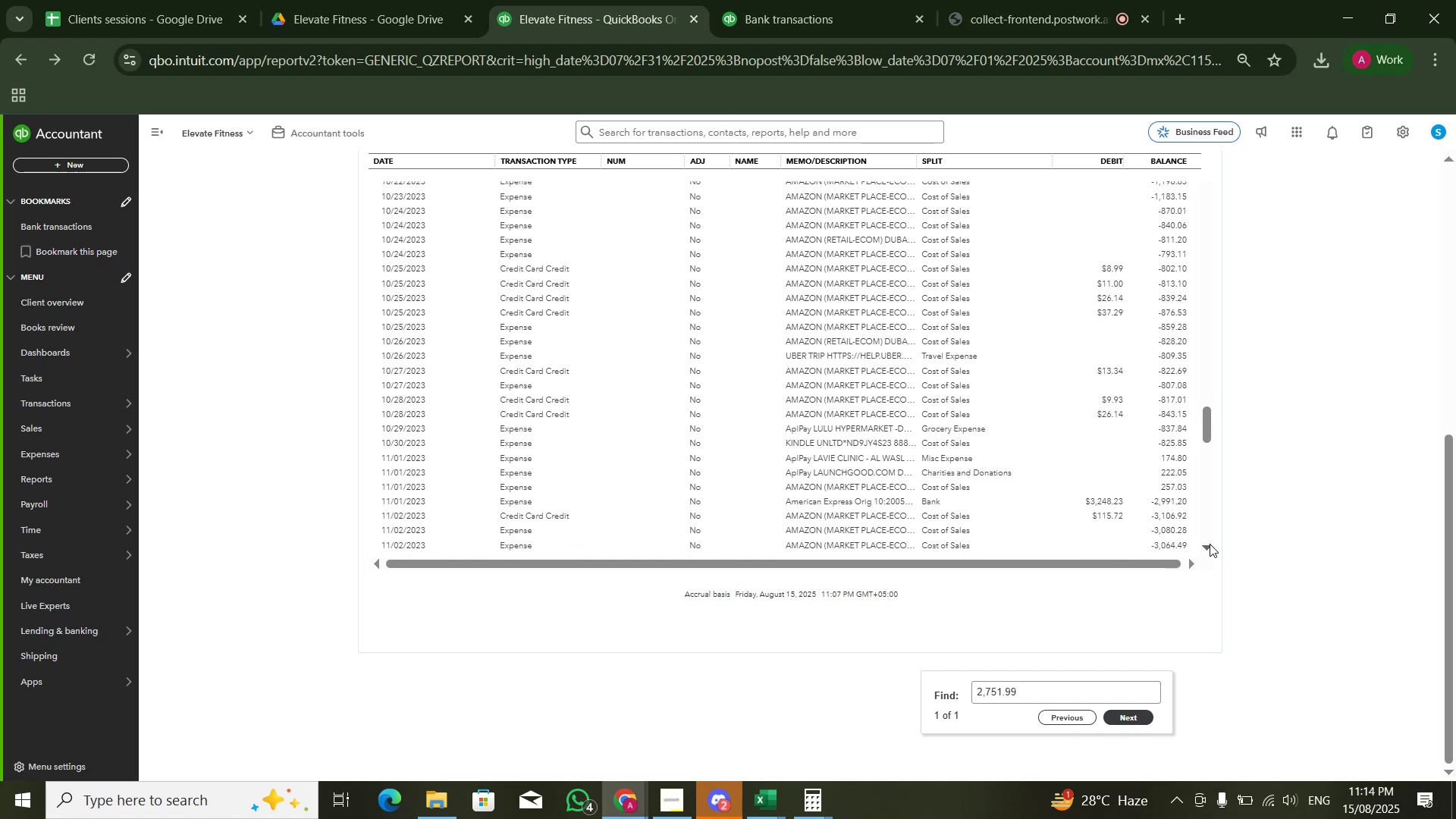 
key(Alt+Tab)
 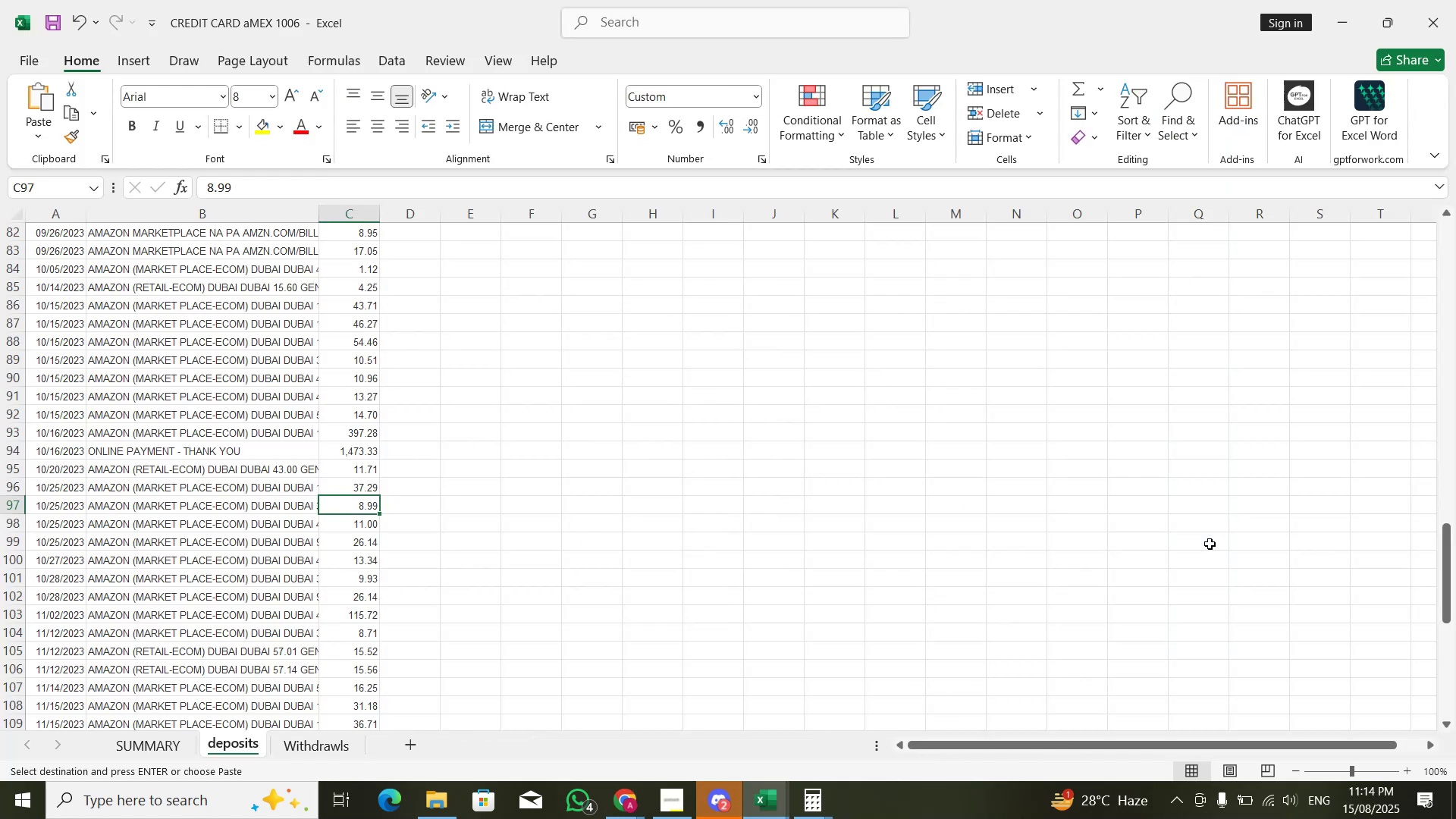 
hold_key(key=ArrowDown, duration=1.15)
 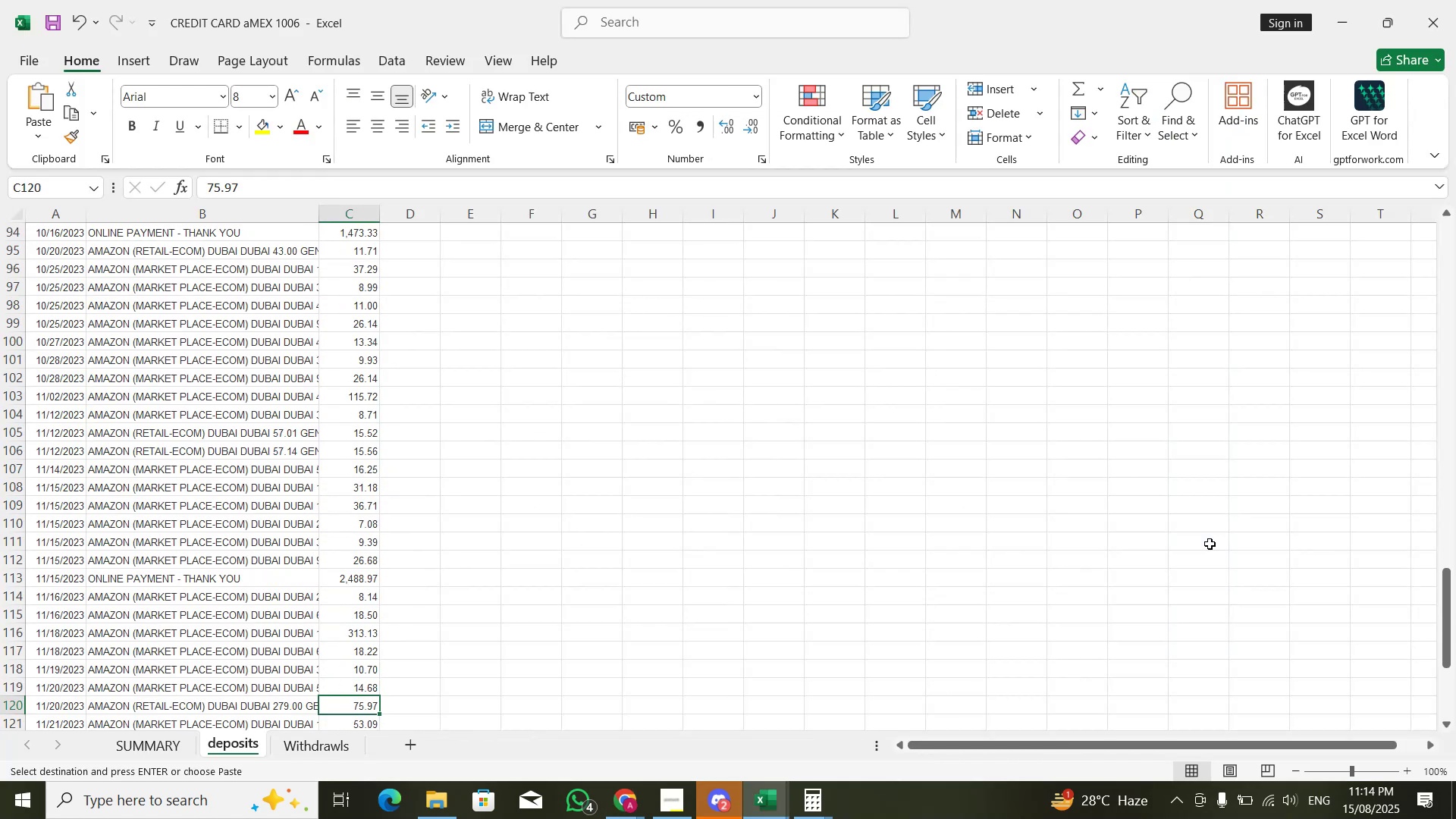 
key(ArrowUp)
 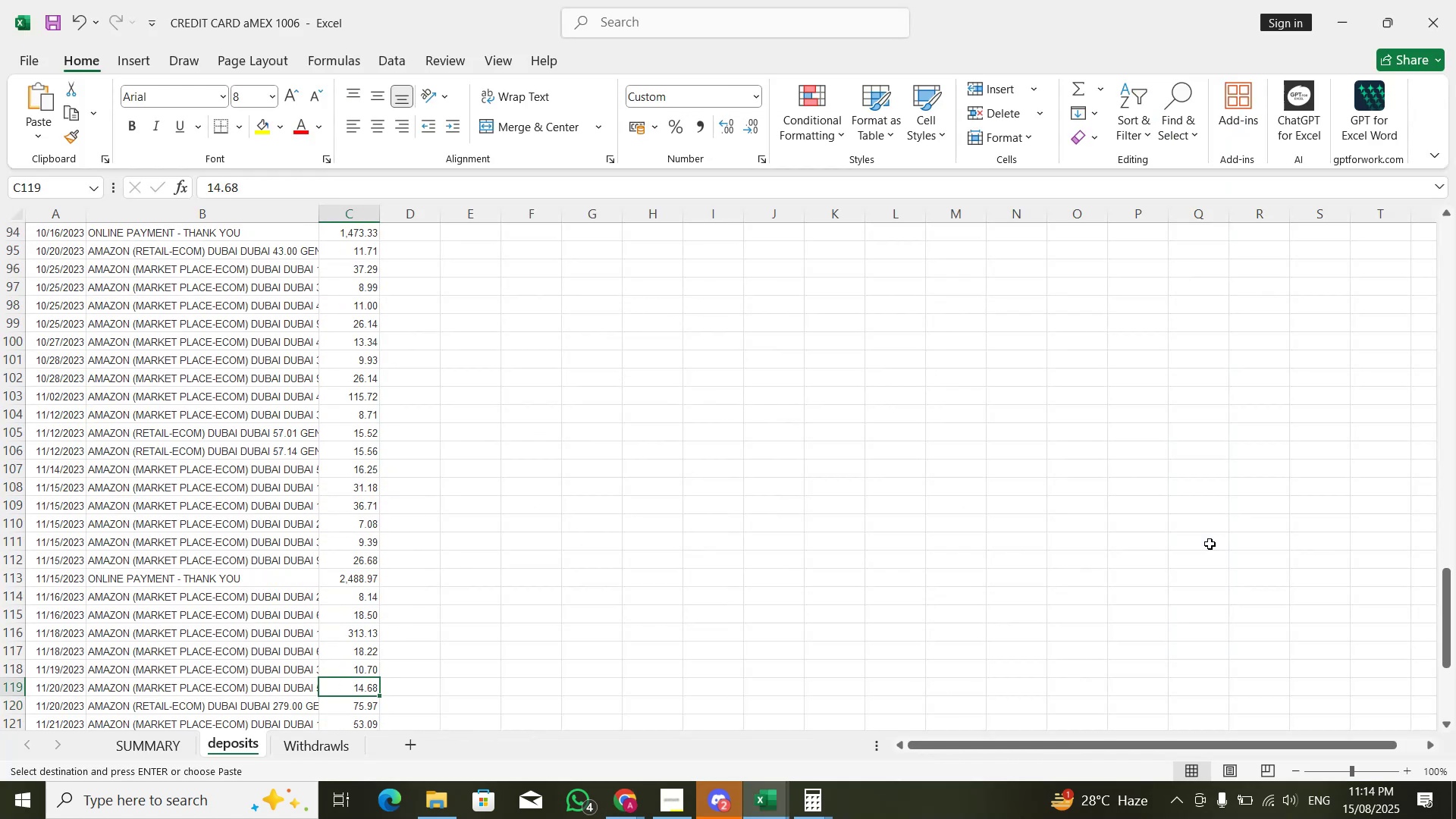 
key(Alt+AltLeft)
 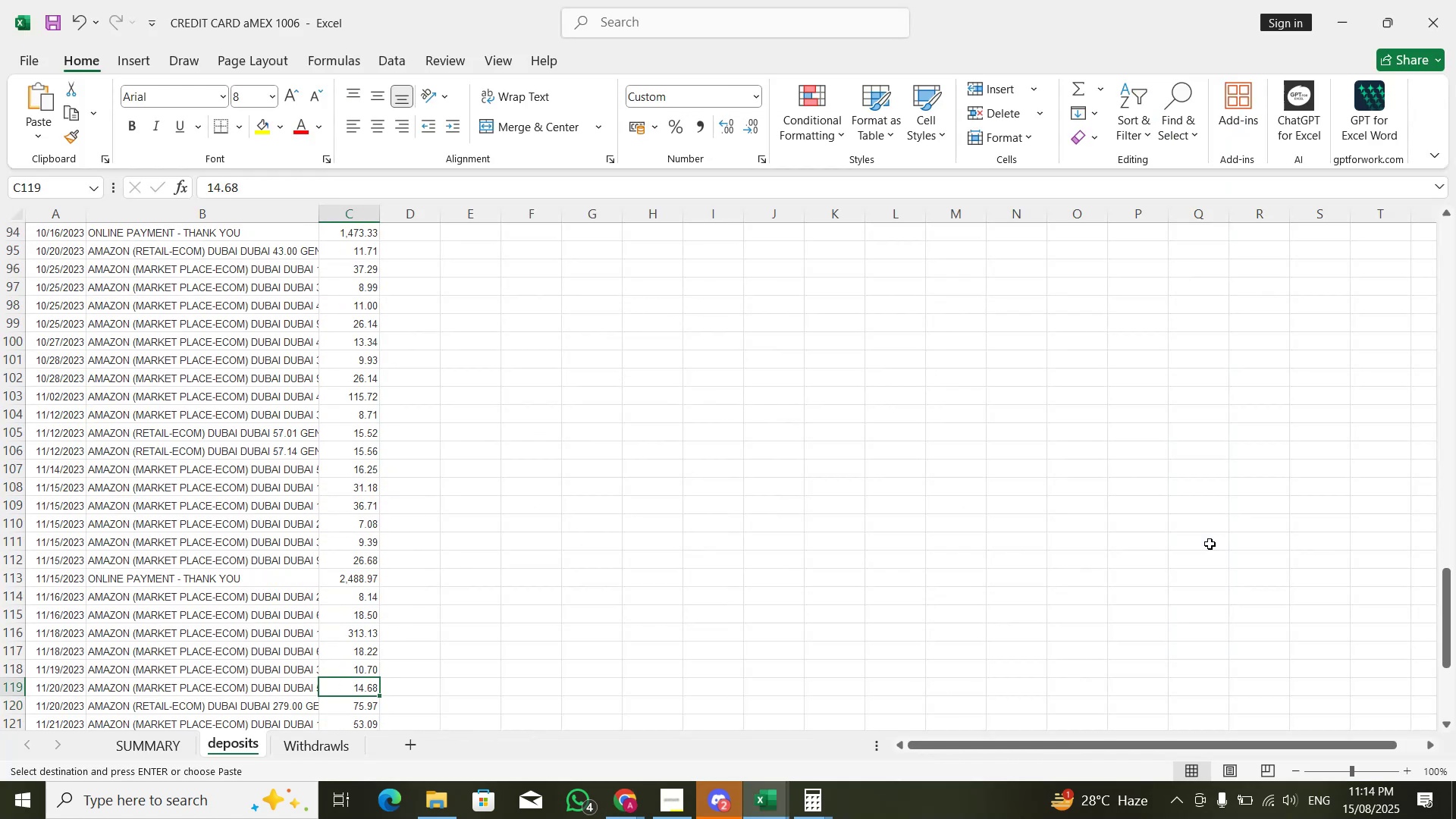 
key(Alt+Tab)
 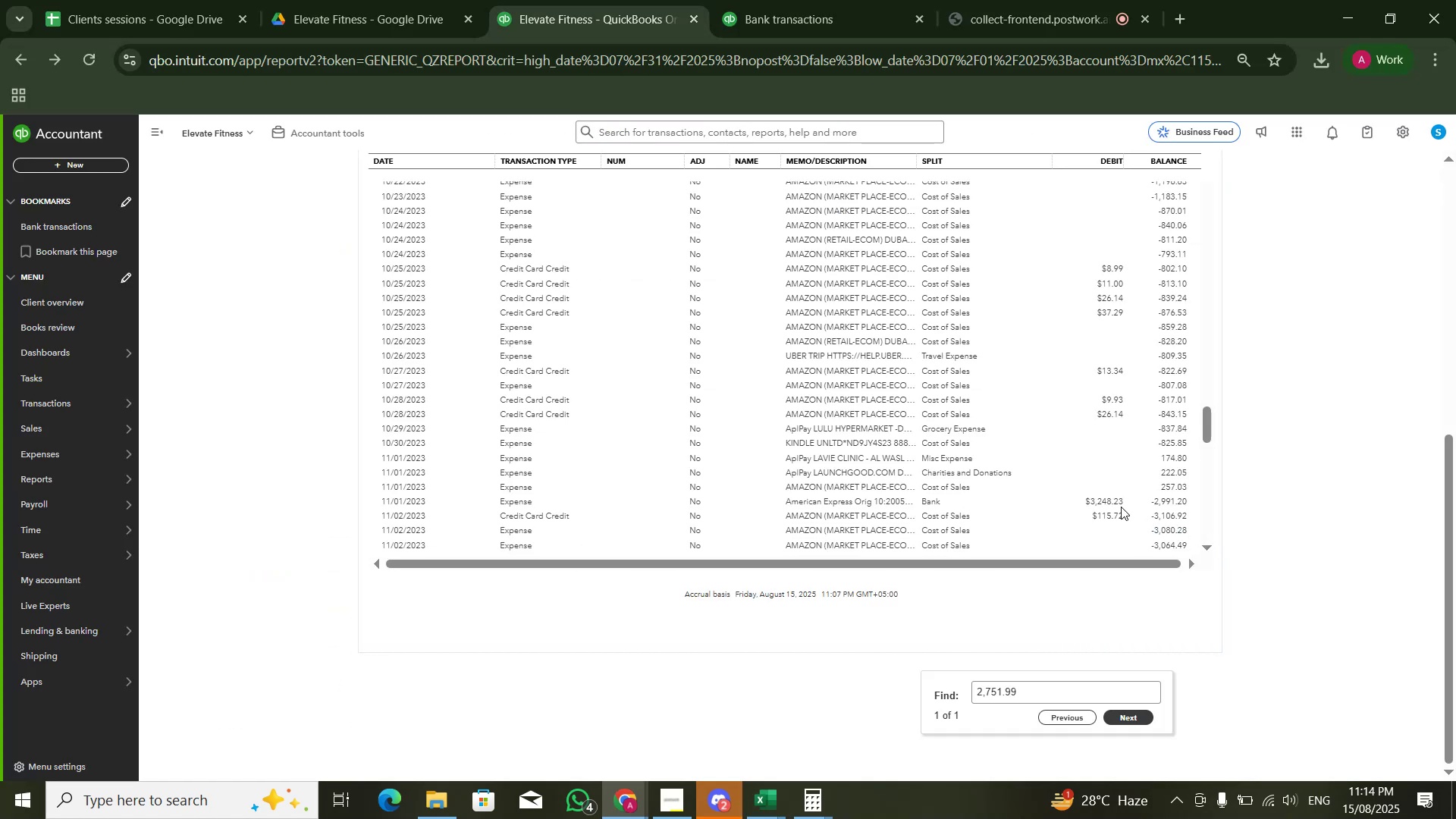 
left_click_drag(start_coordinate=[1082, 503], to_coordinate=[1125, 498])
 